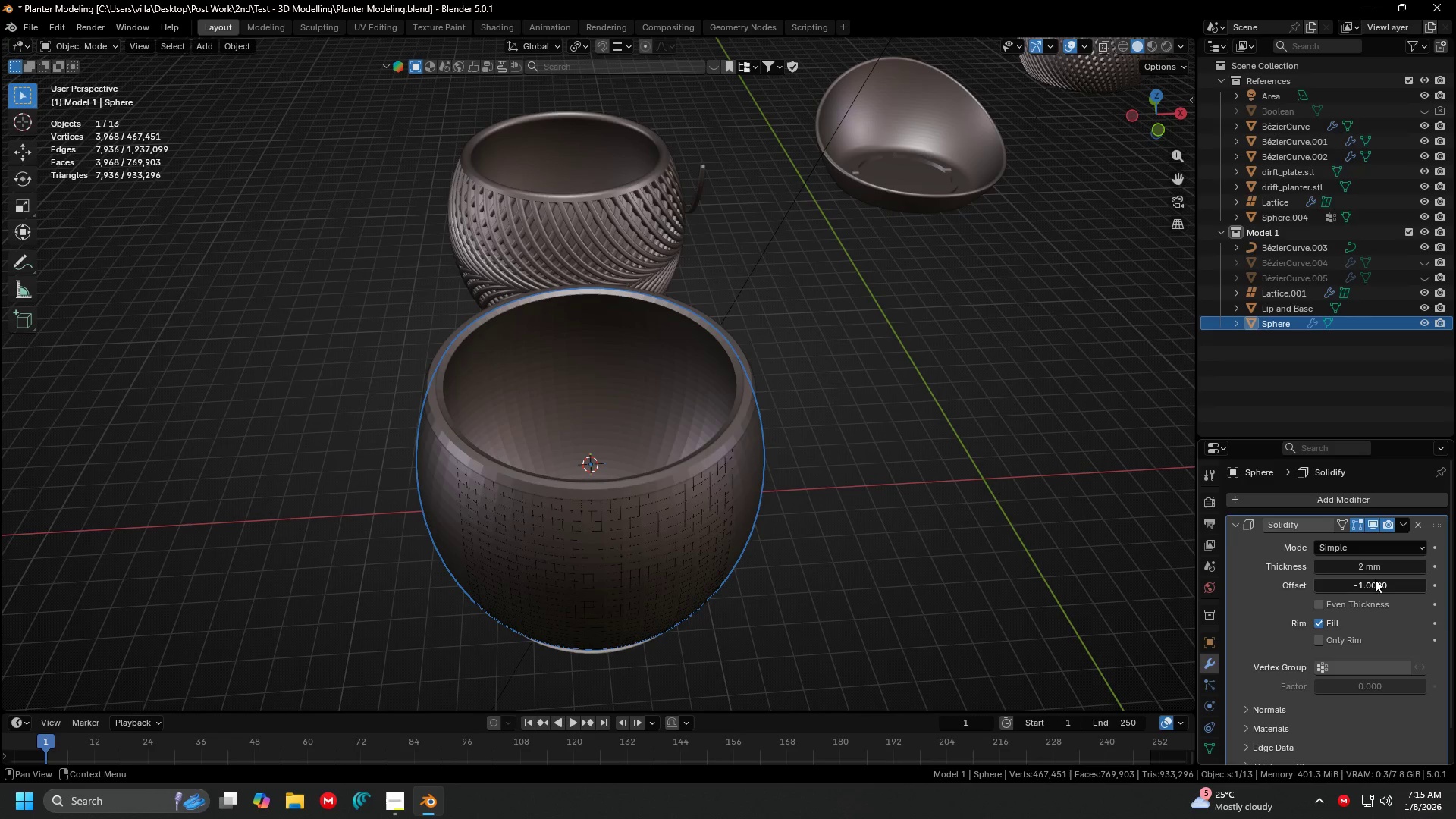 
left_click_drag(start_coordinate=[1377, 585], to_coordinate=[979, 629])
 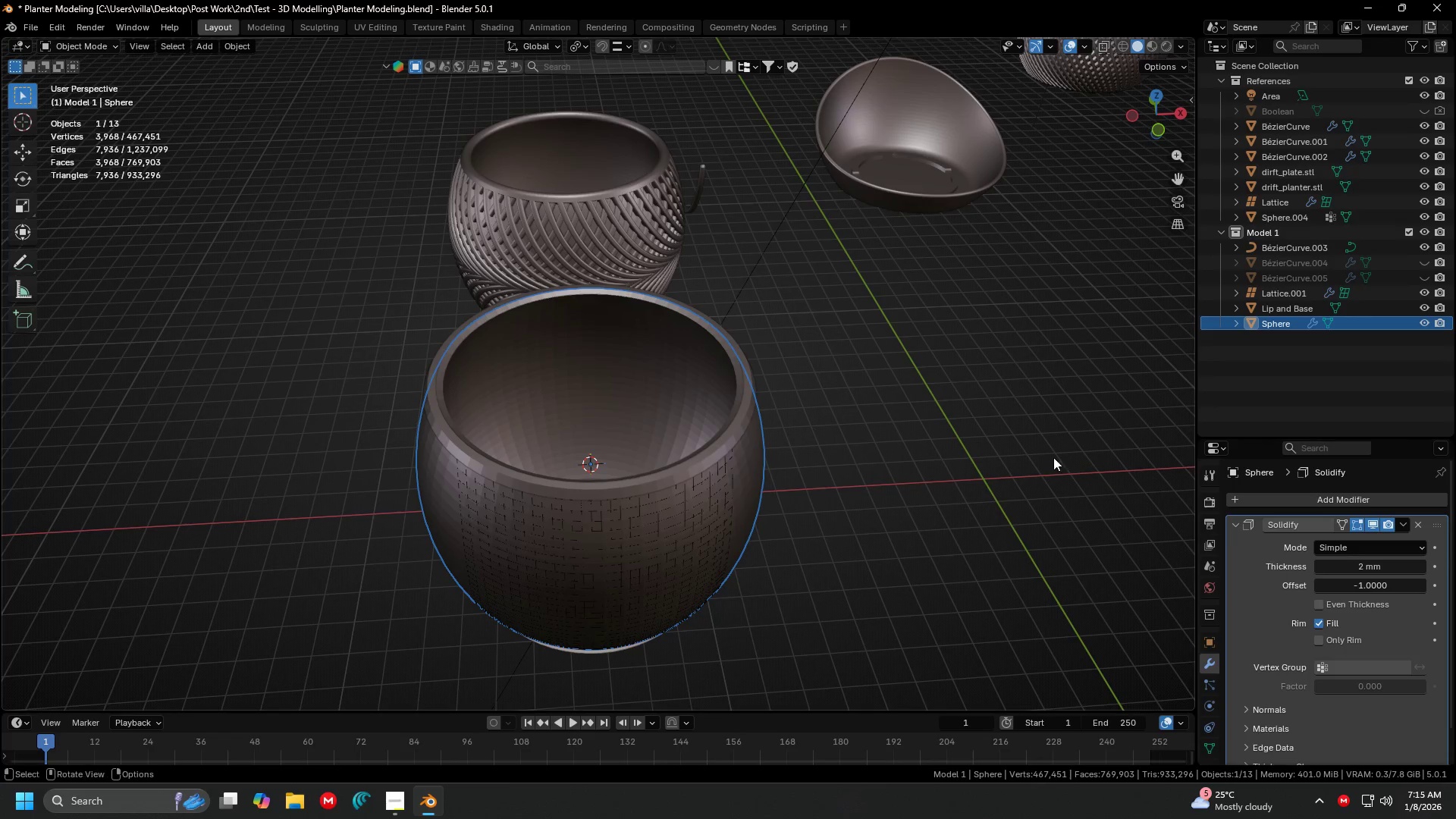 
left_click([1051, 457])
 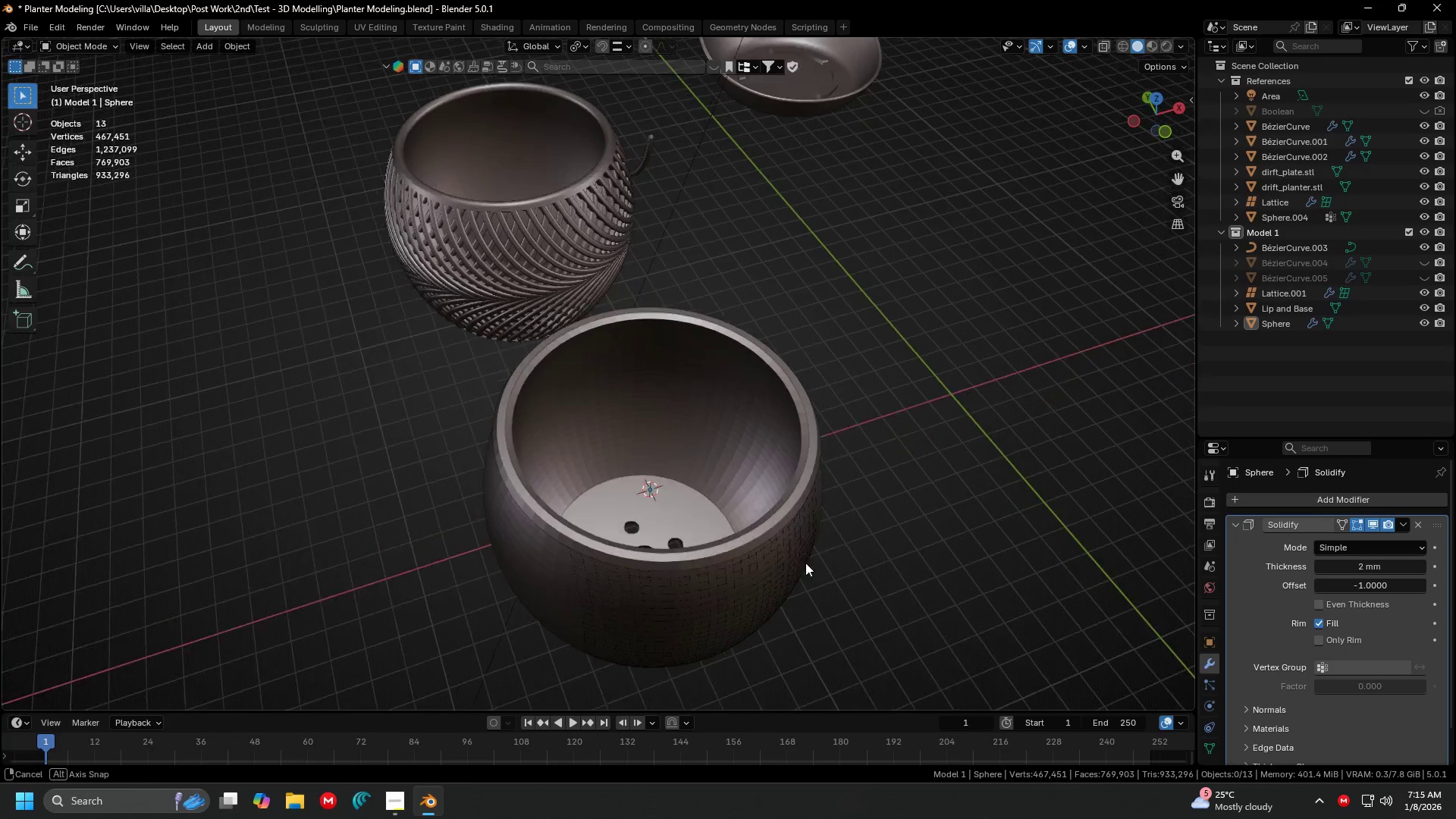 
scroll: coordinate [811, 572], scroll_direction: up, amount: 2.0
 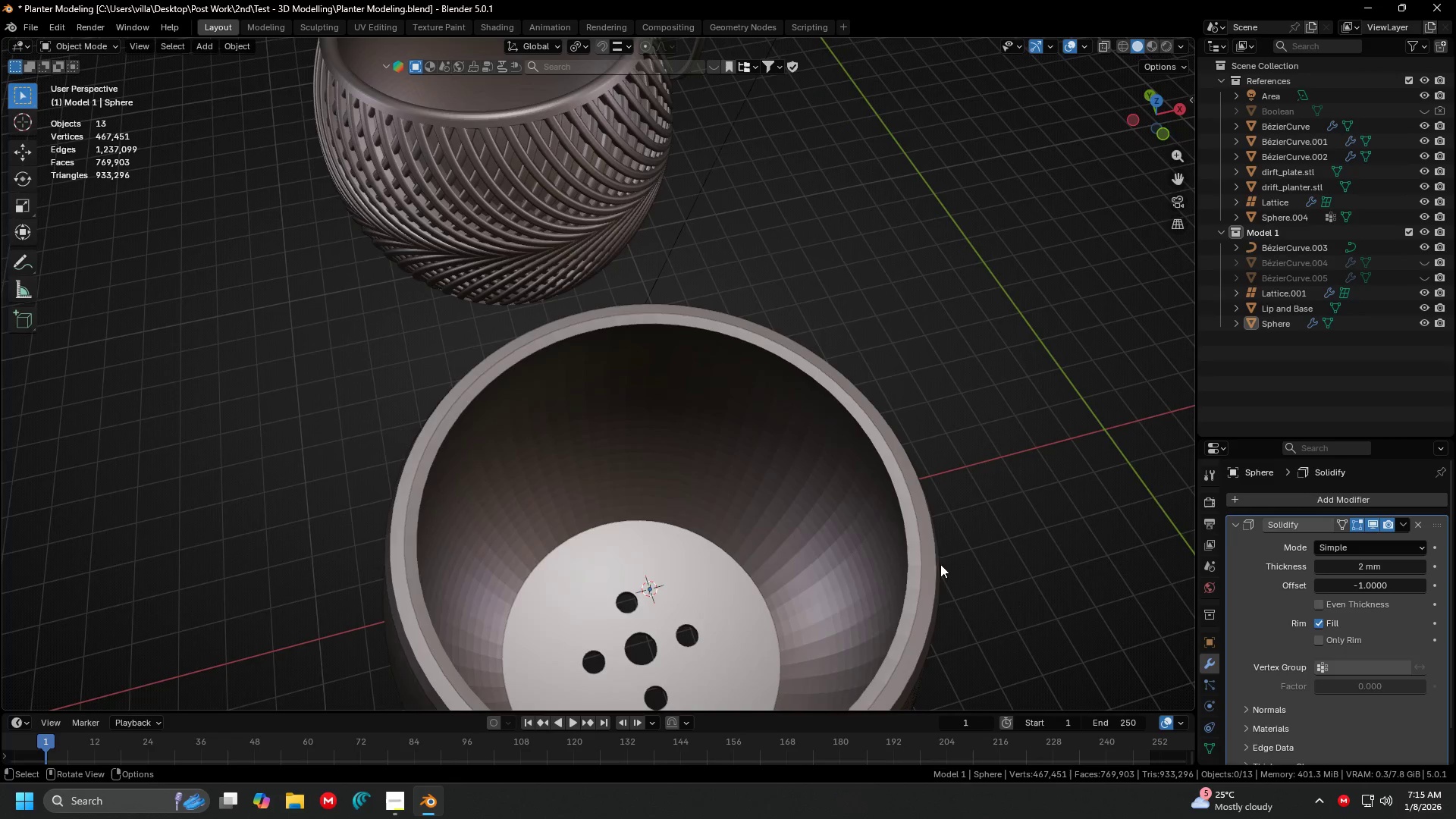 
left_click([1025, 483])
 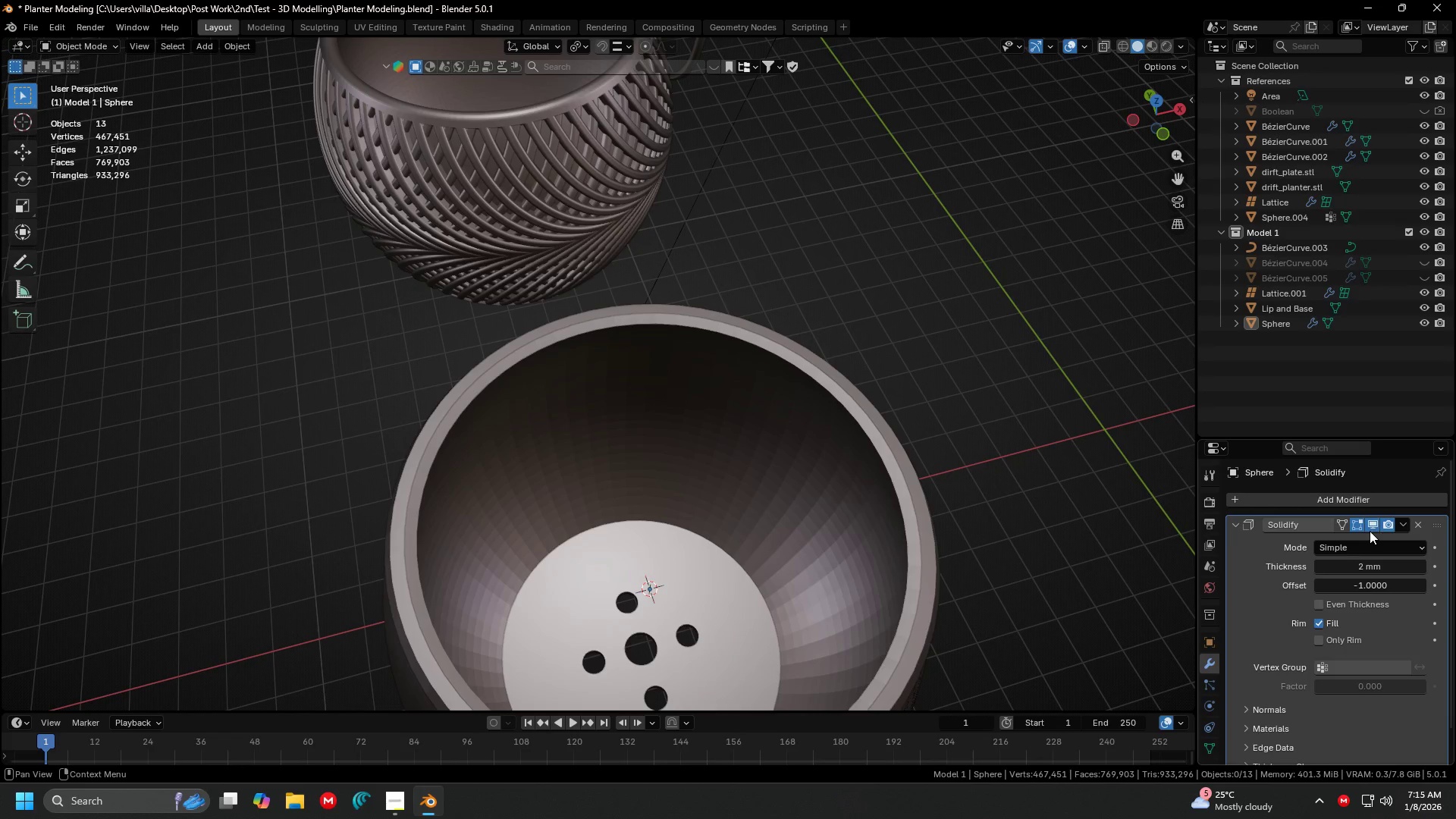 
left_click([1376, 520])
 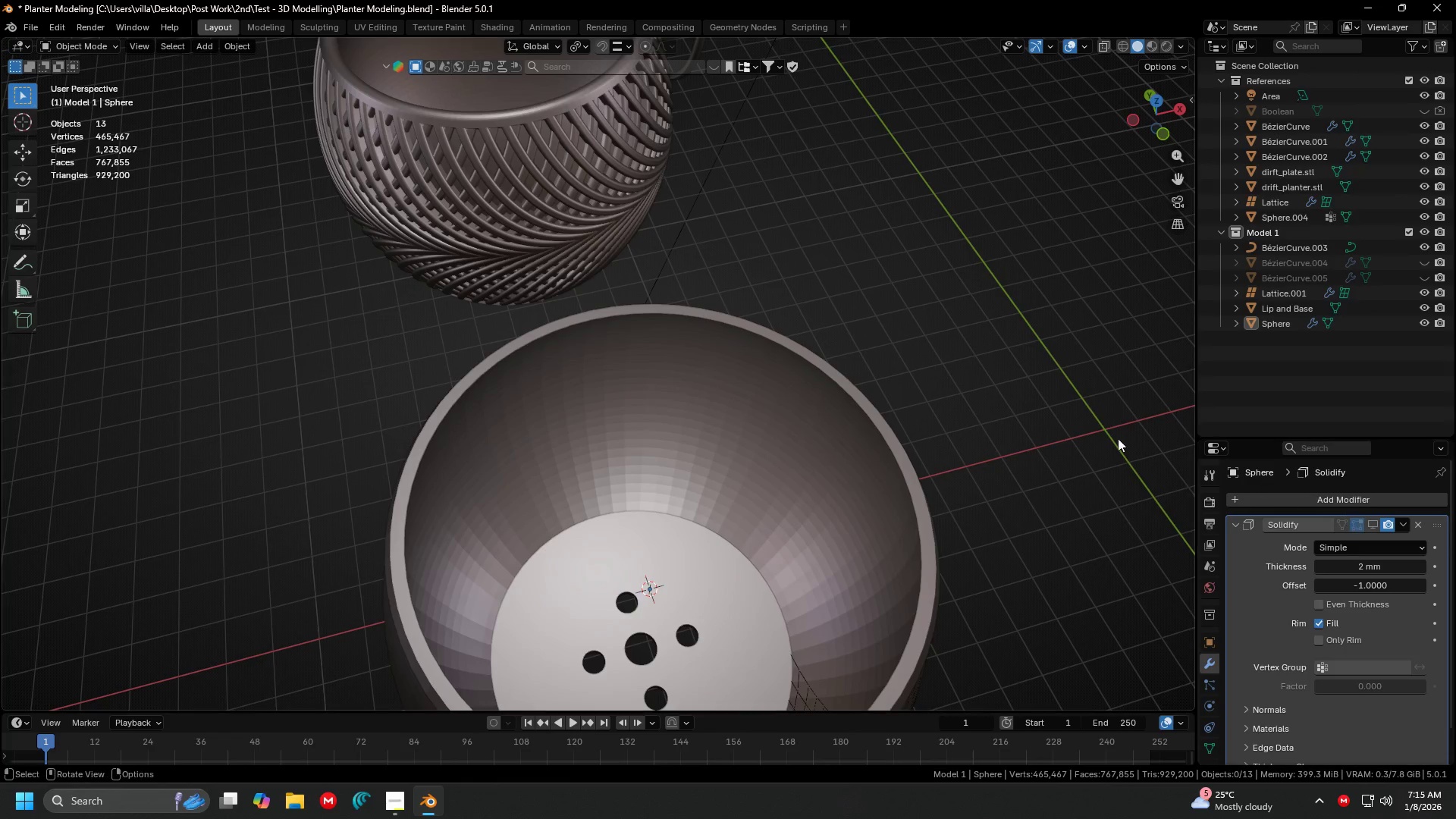 
scroll: coordinate [1011, 412], scroll_direction: down, amount: 4.0
 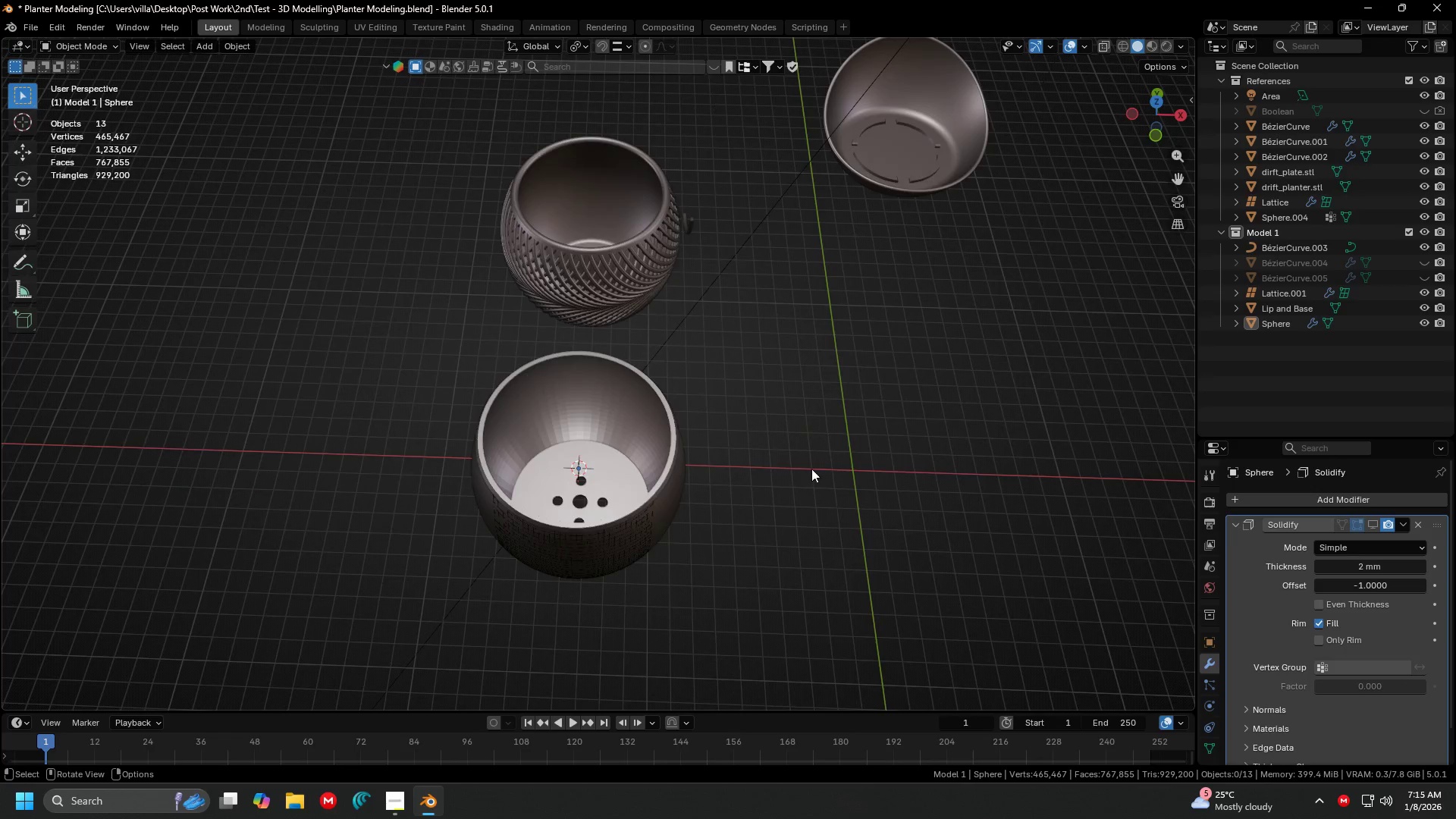 
left_click([907, 469])
 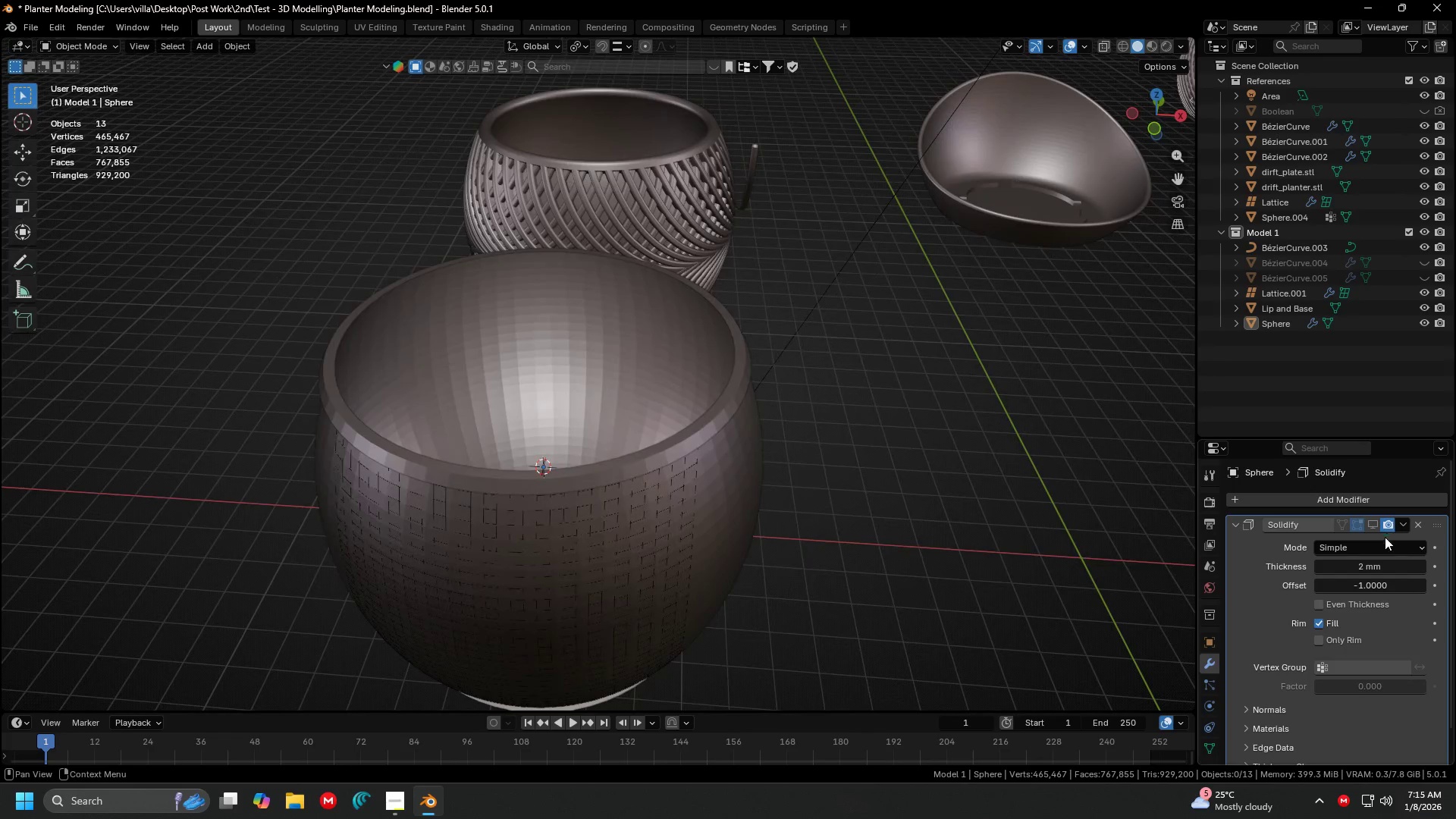 
scroll: coordinate [717, 499], scroll_direction: up, amount: 3.0
 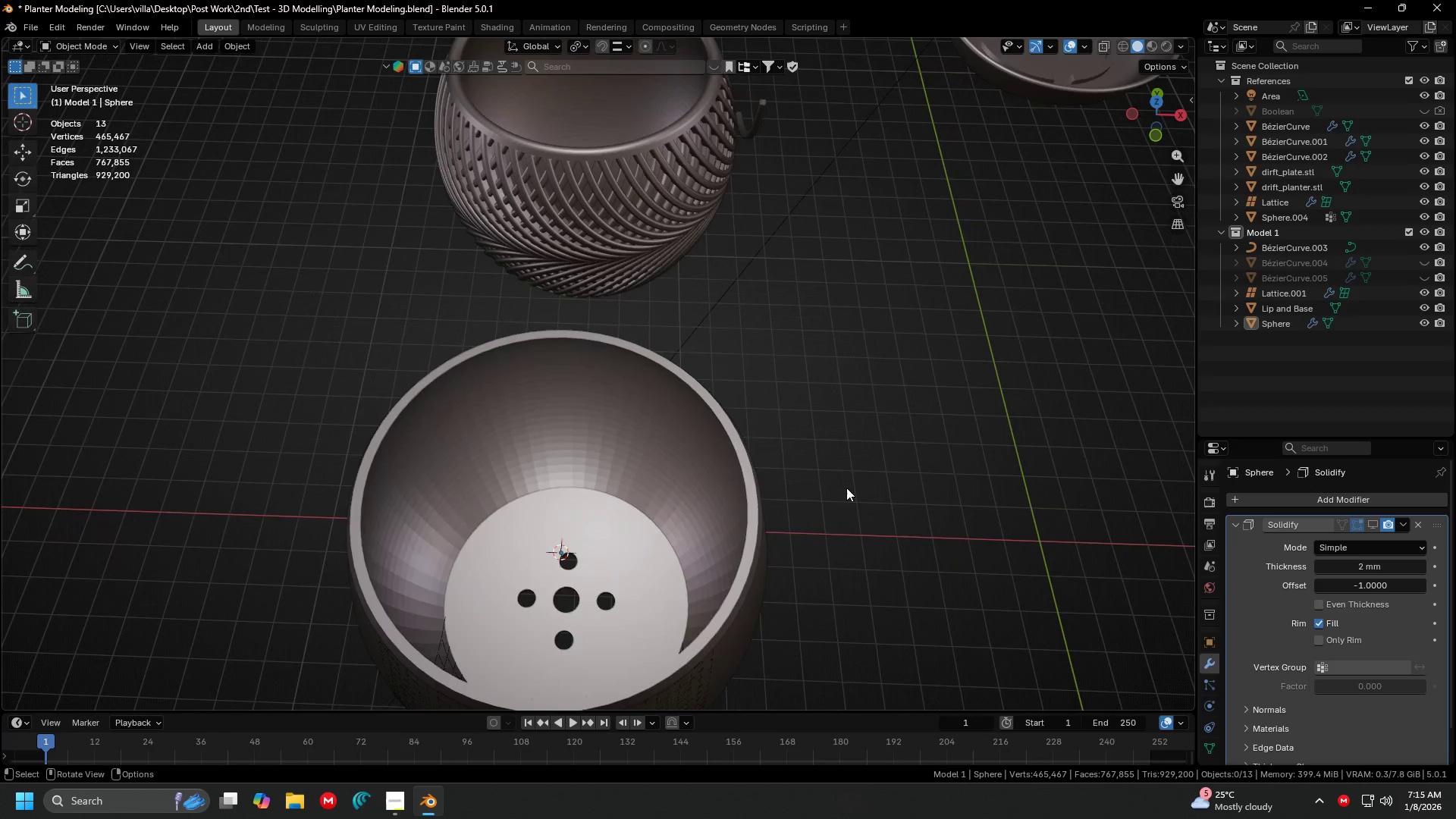 
left_click([1376, 525])
 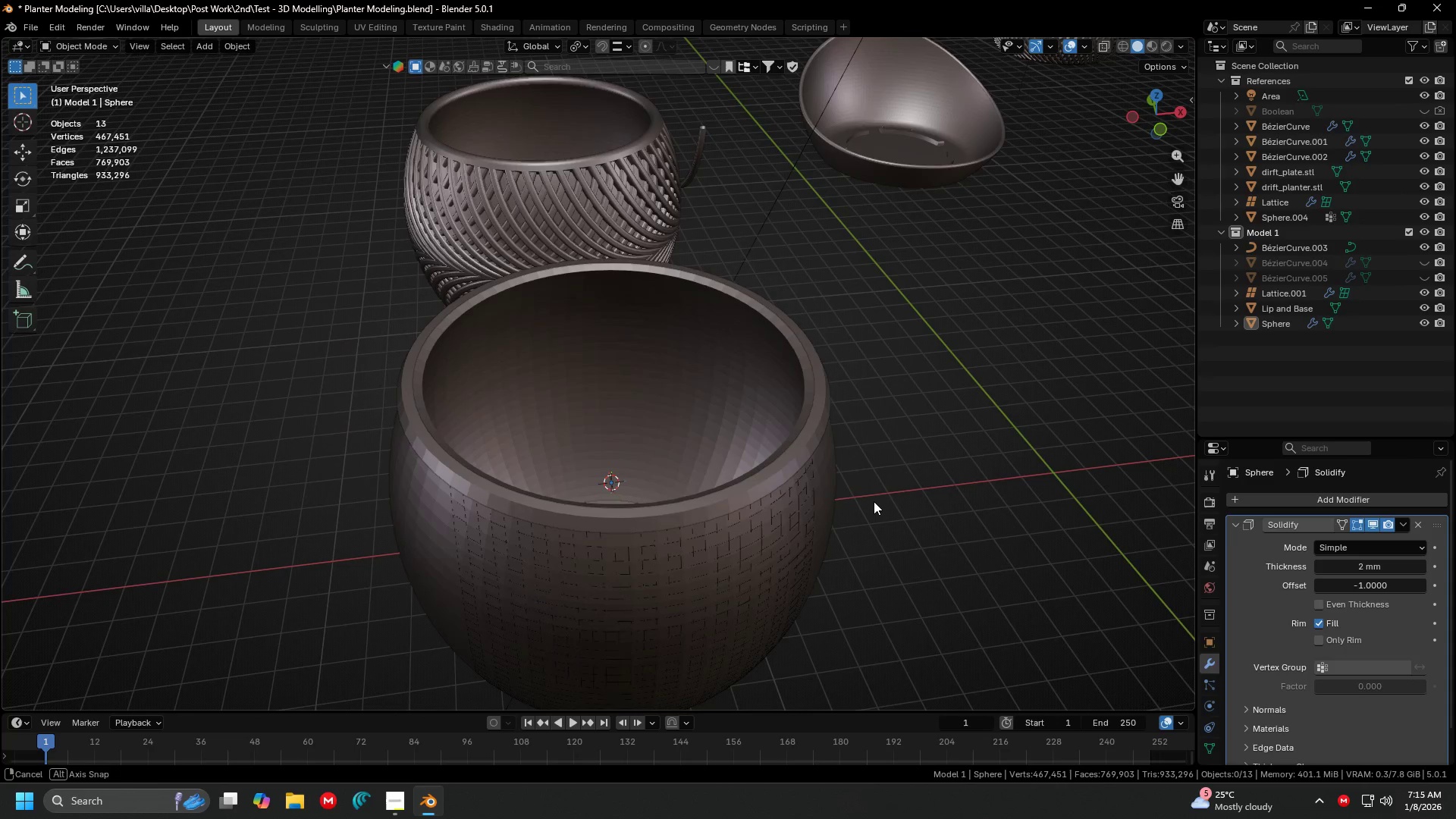 
left_click([874, 501])
 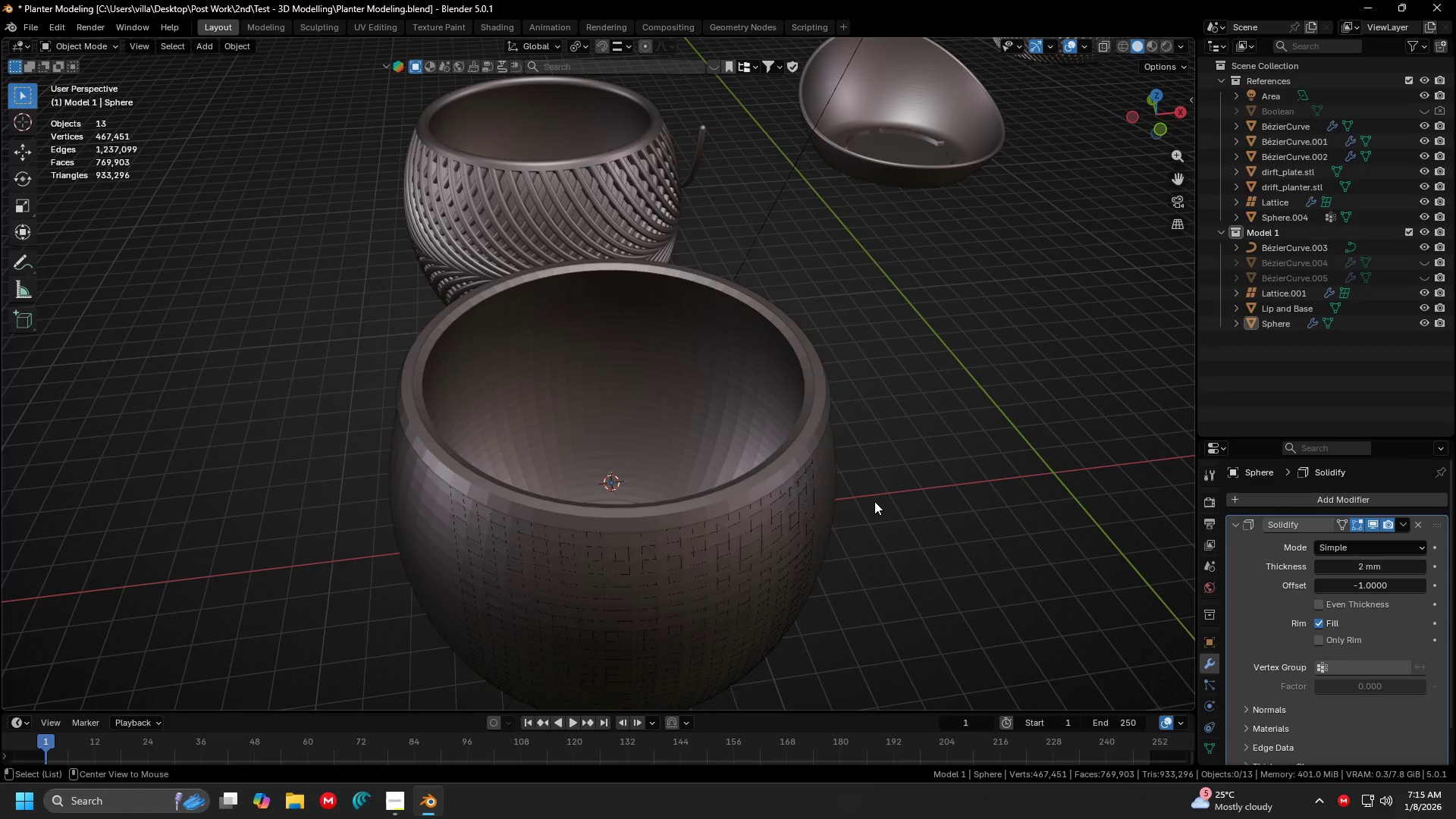 
key(Alt+H)
 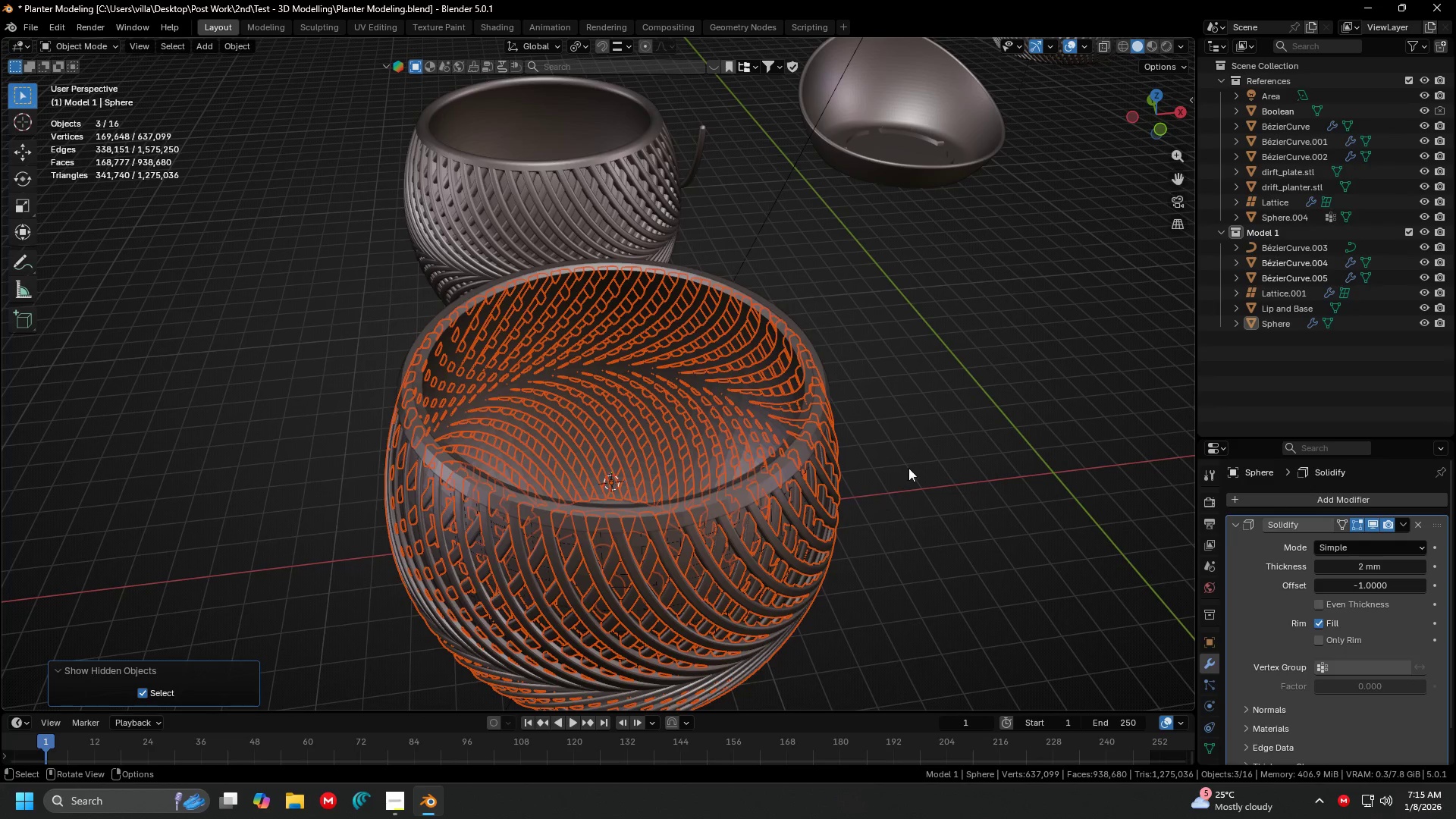 
left_click([914, 460])
 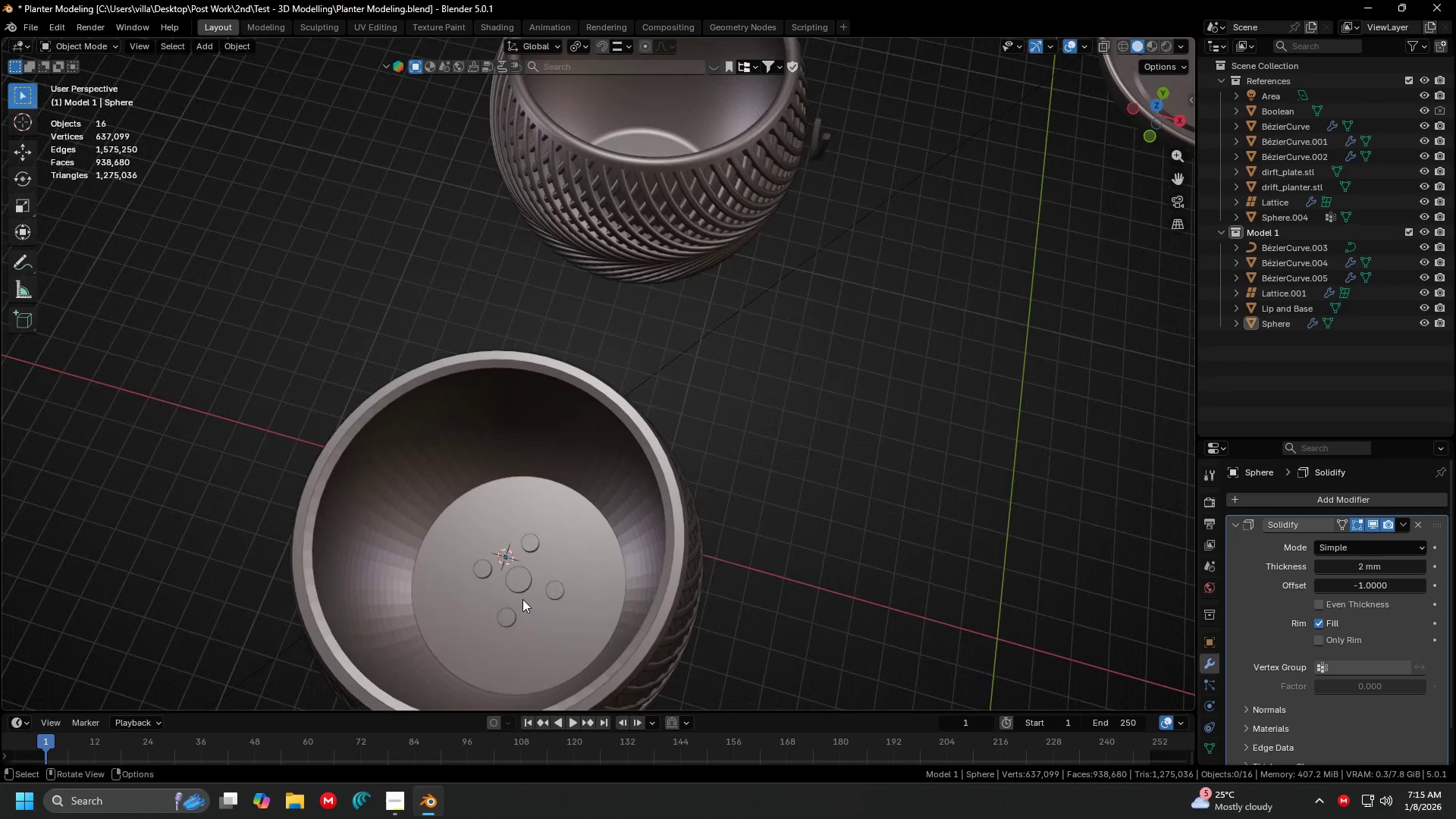 
left_click([519, 581])
 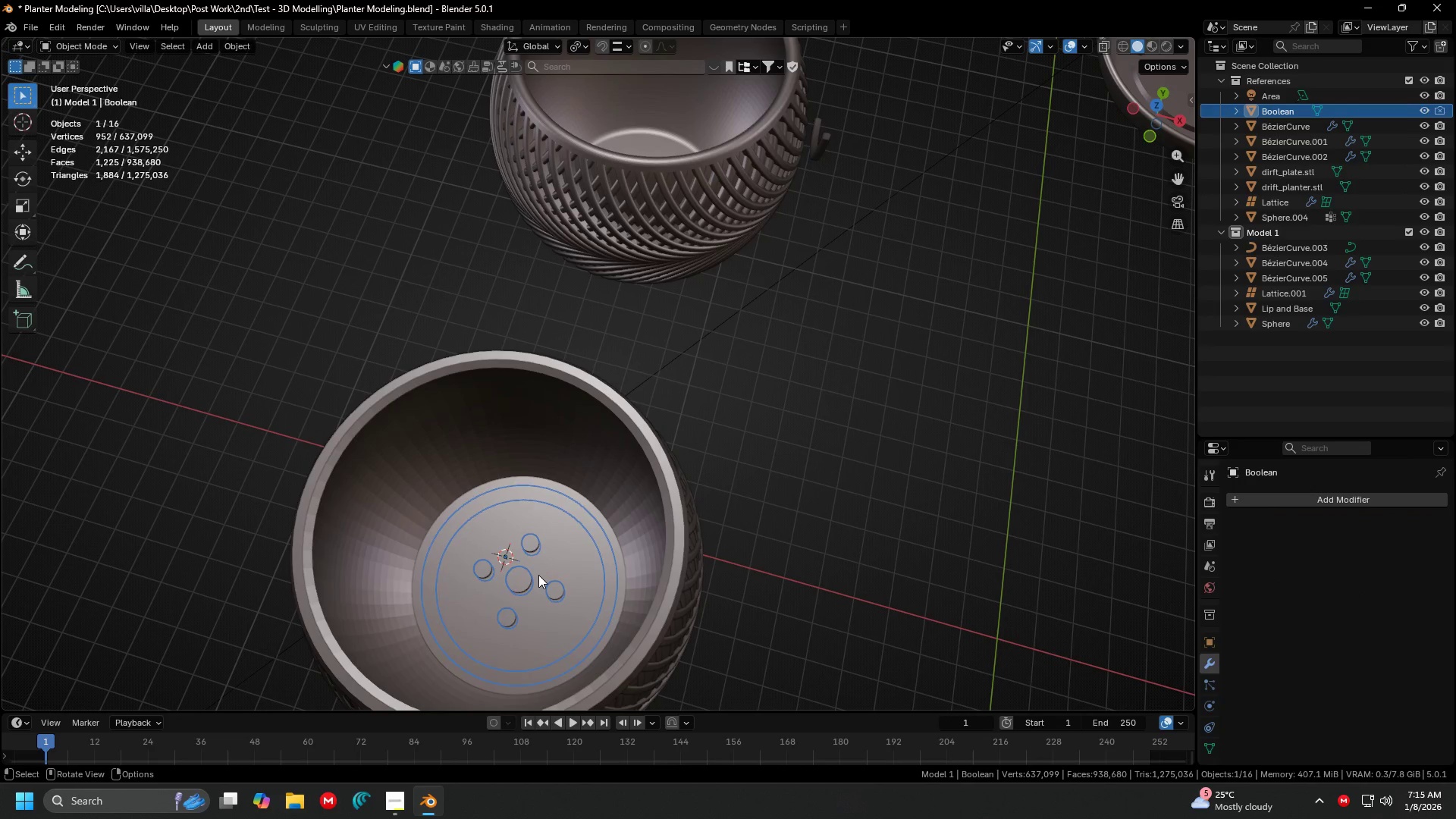 
key(H)
 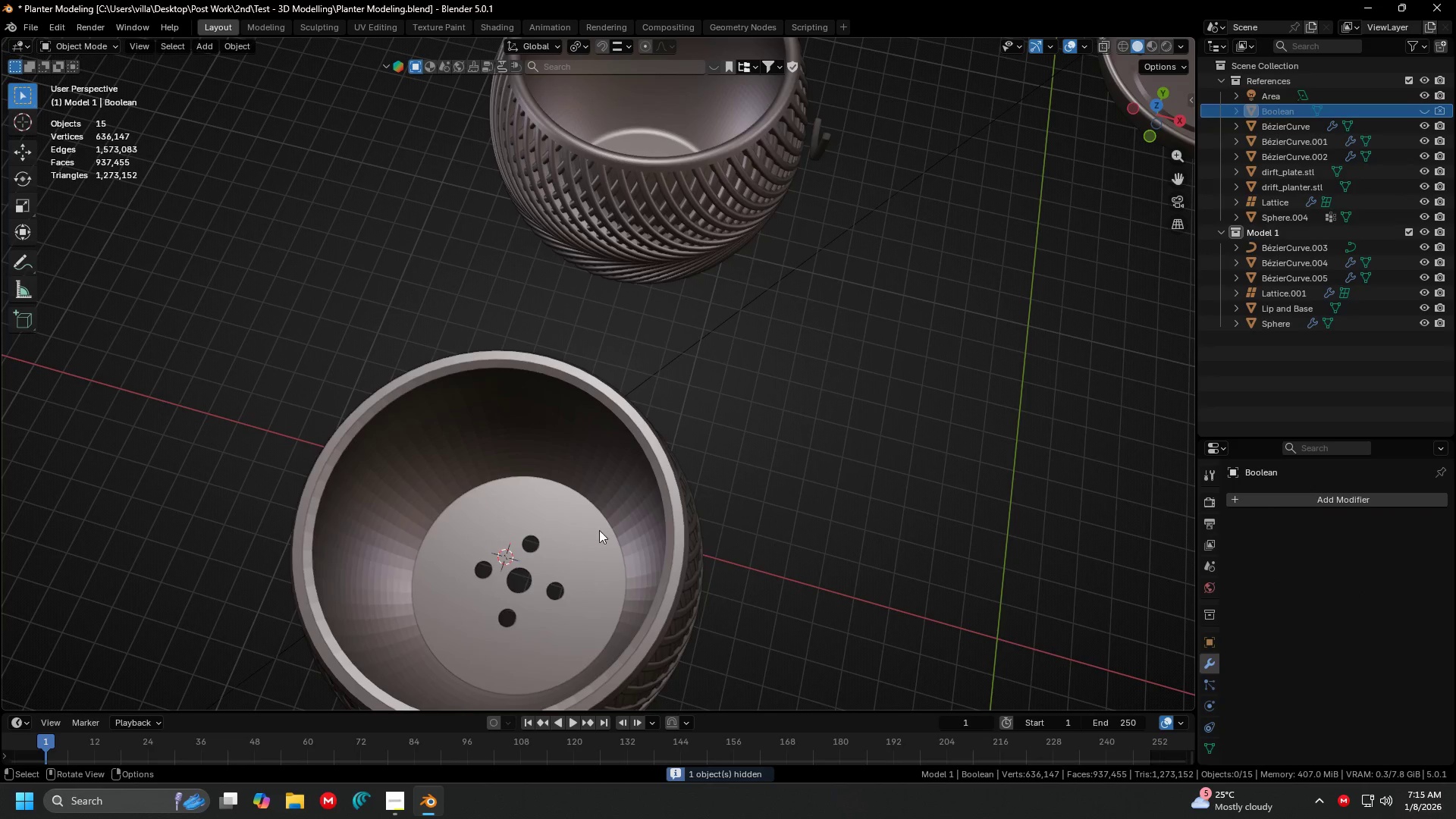 
key(Shift+ShiftLeft)
 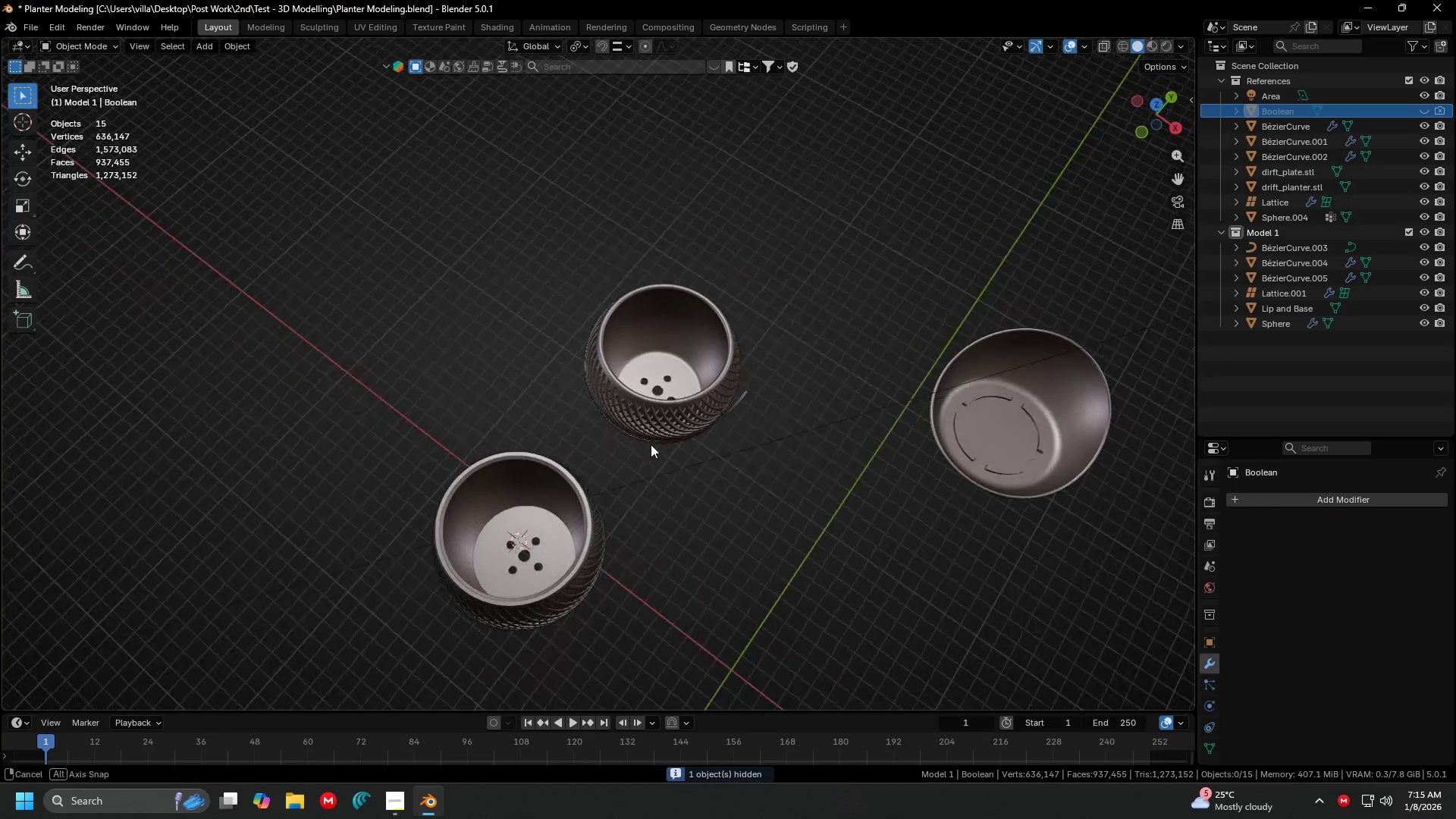 
scroll: coordinate [601, 529], scroll_direction: down, amount: 4.0
 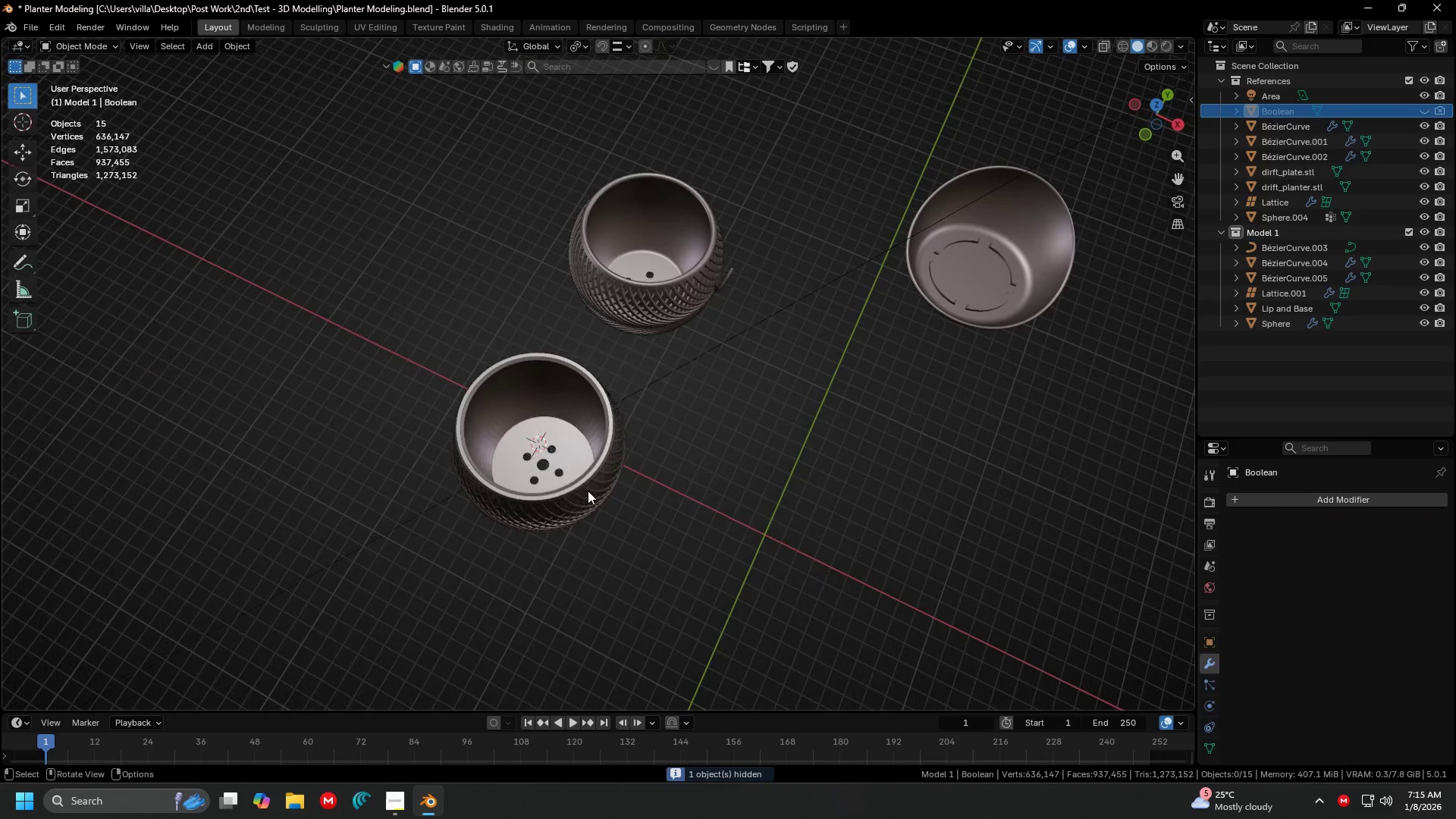 
key(Shift+ShiftLeft)
 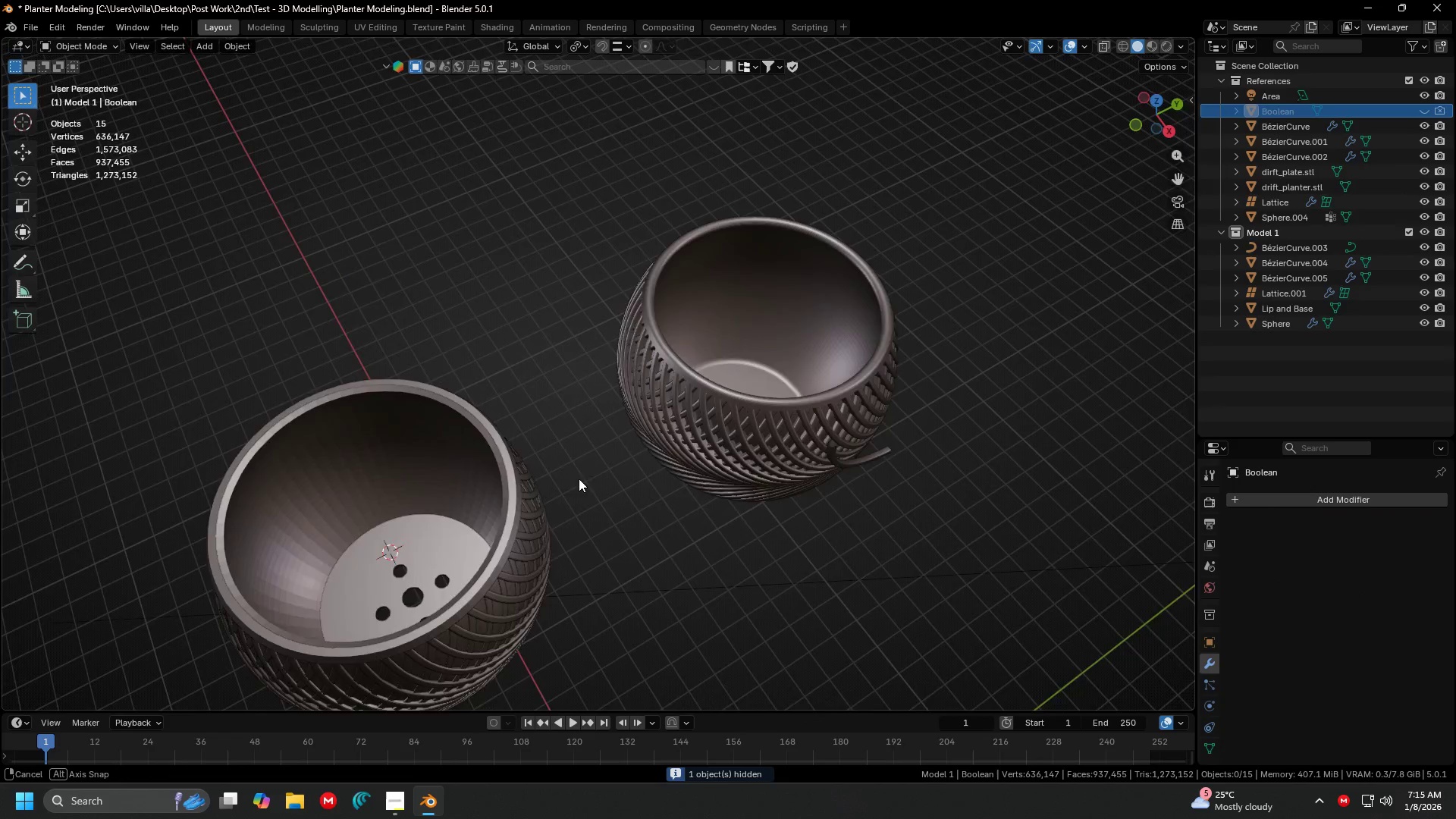 
scroll: coordinate [632, 429], scroll_direction: up, amount: 3.0
 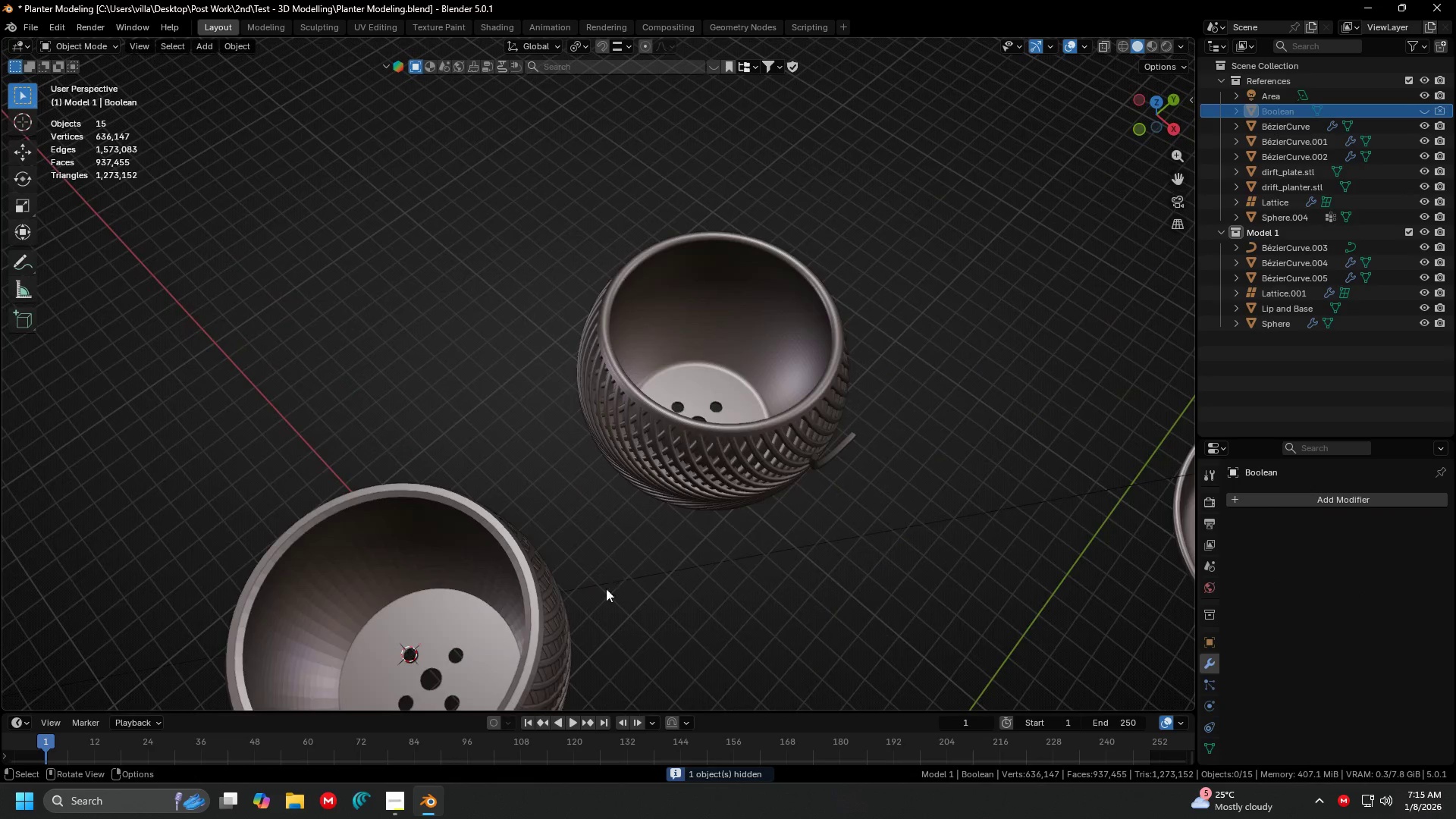 
key(Control+ControlLeft)
 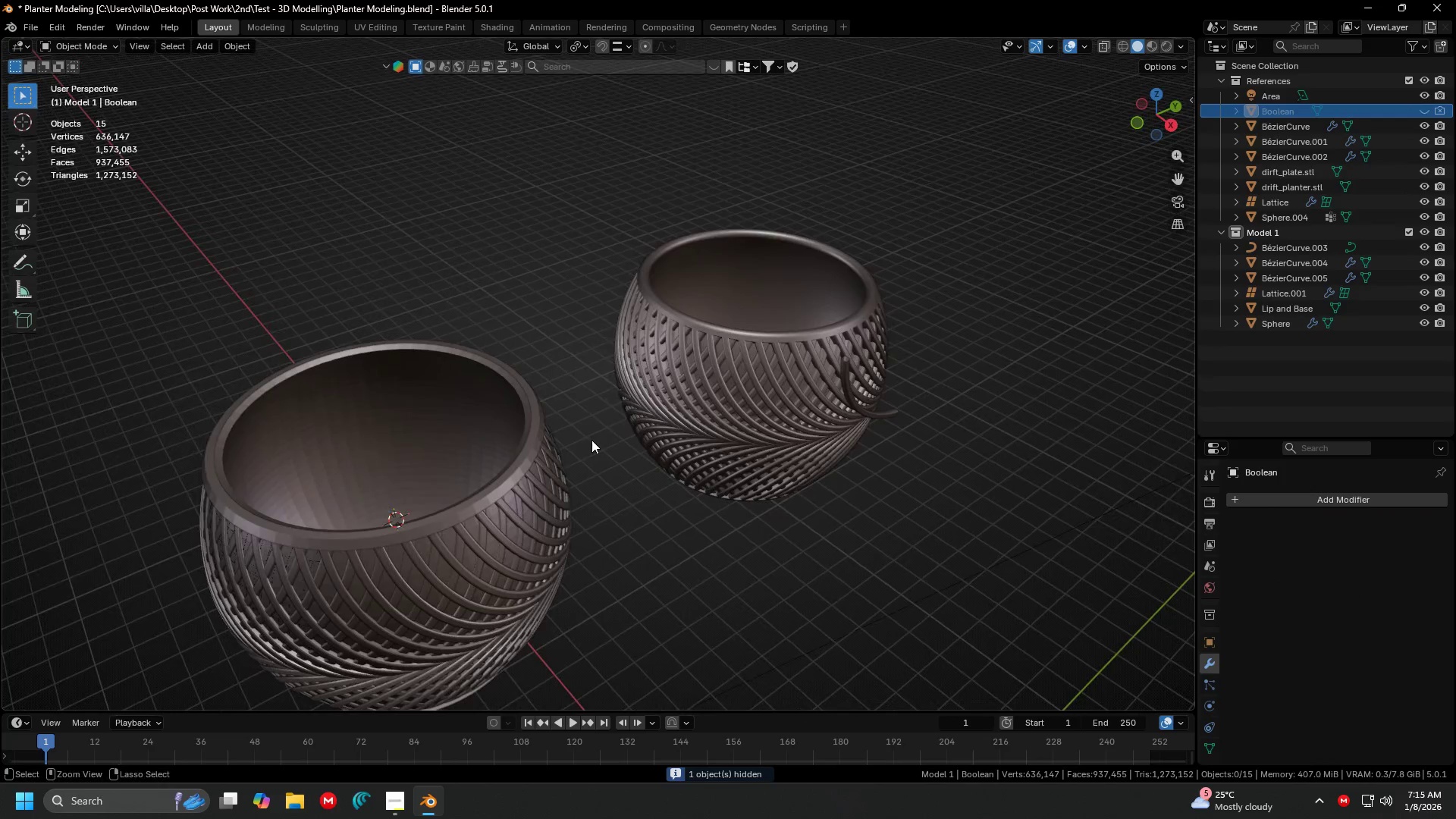 
key(Control+S)
 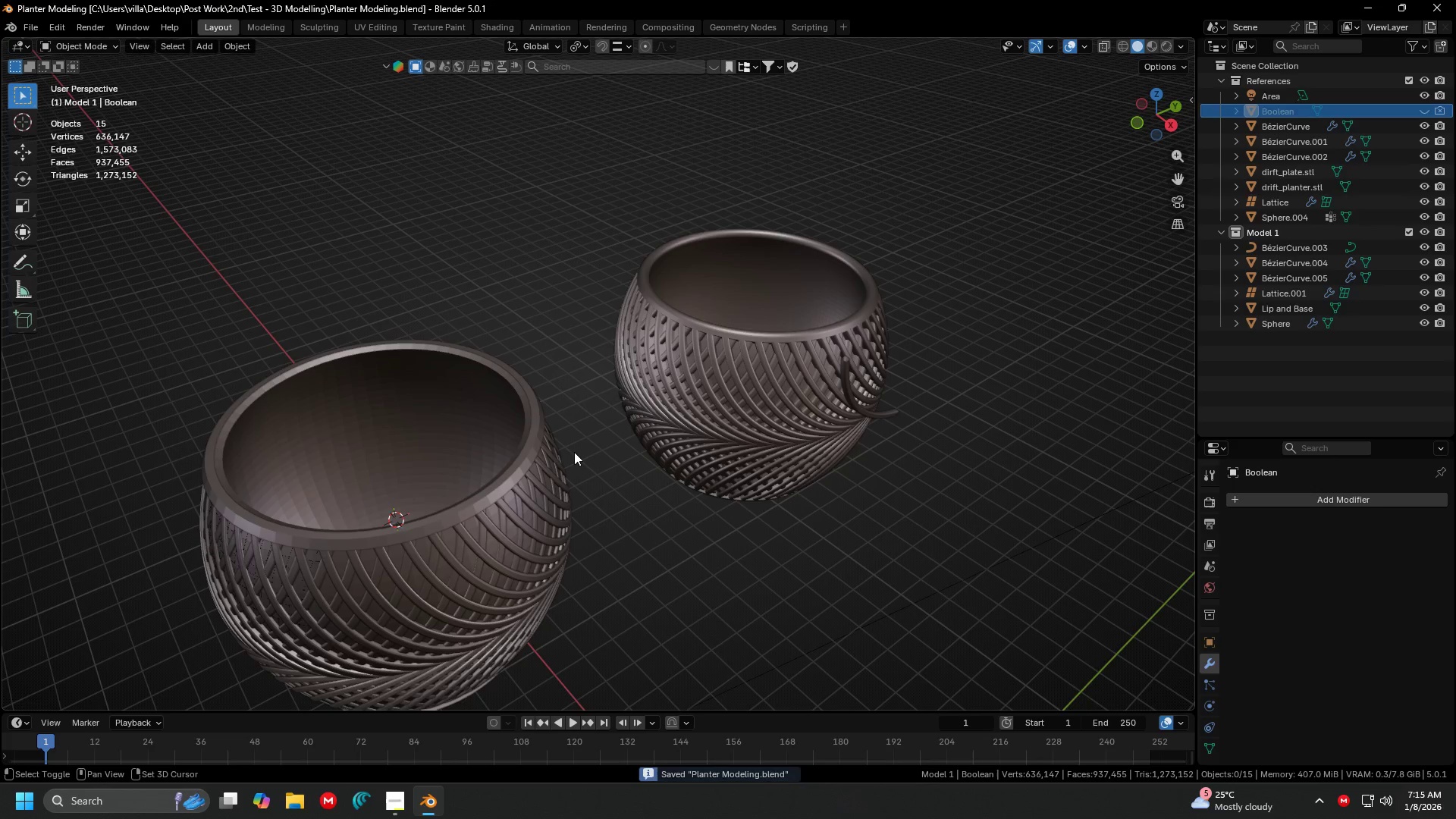 
hold_key(key=ShiftLeft, duration=0.31)
scroll: coordinate [545, 309], scroll_direction: down, amount: 2.0
 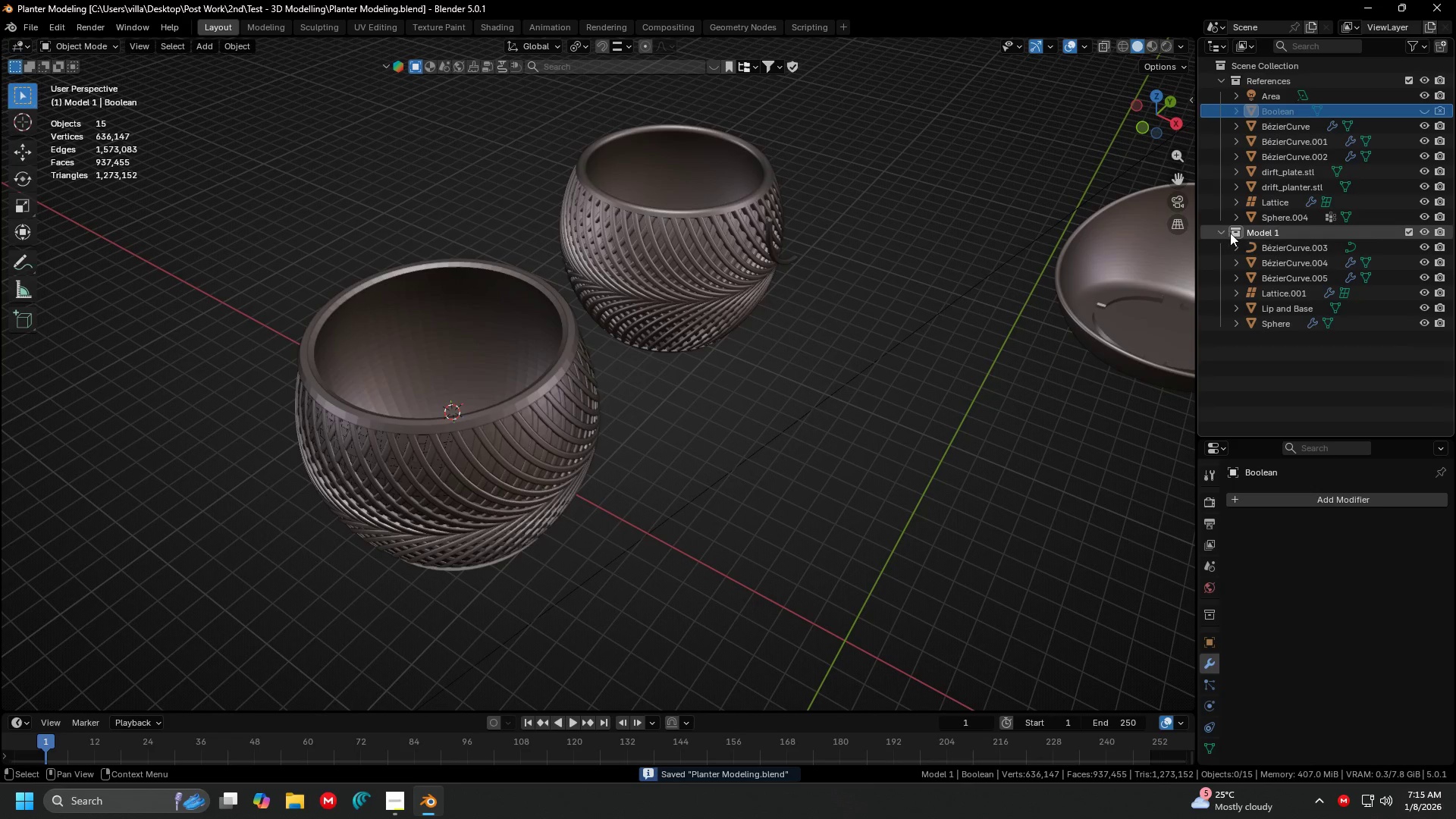 
double_click([1272, 231])
 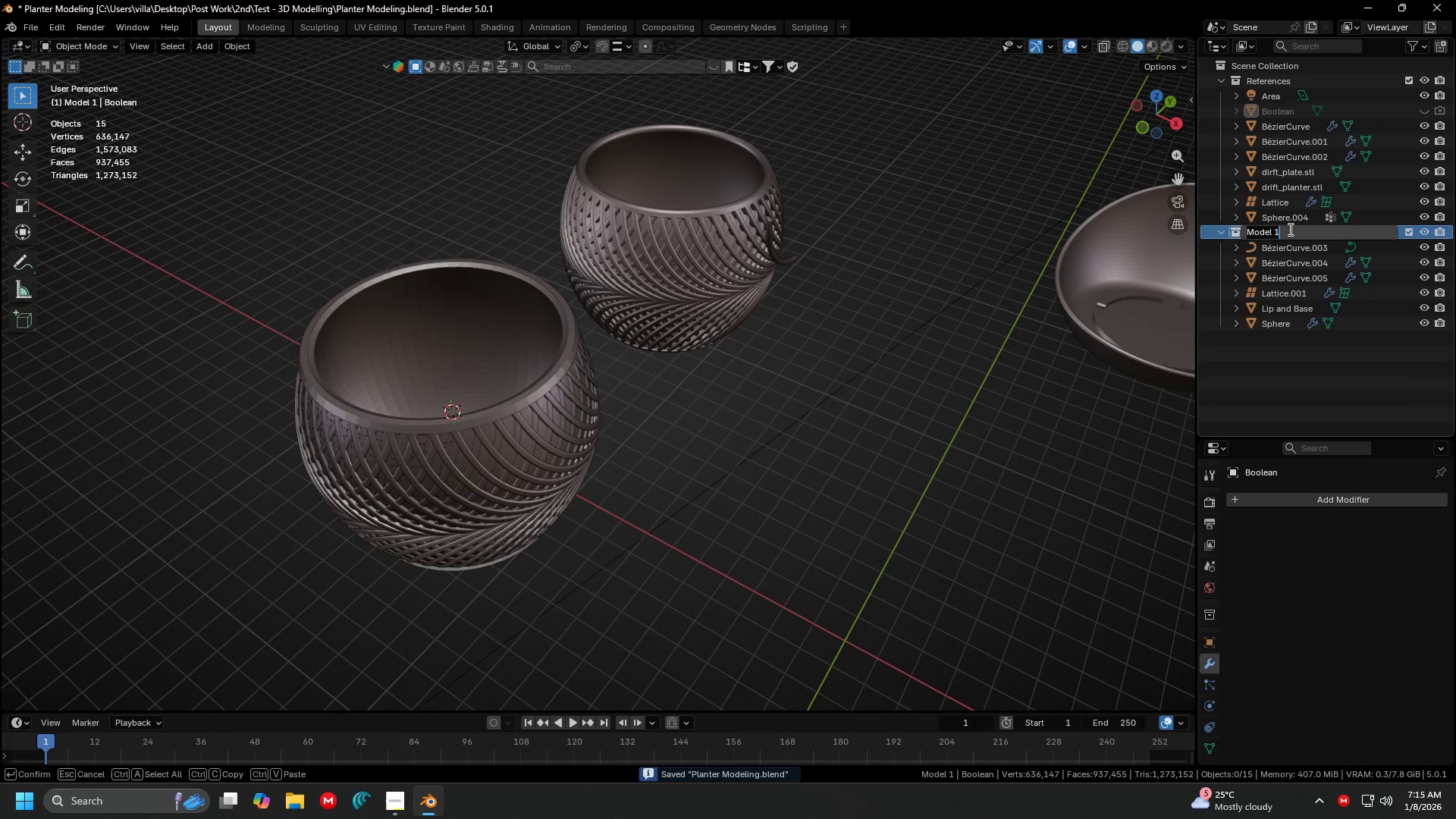 
triple_click([1289, 229])
 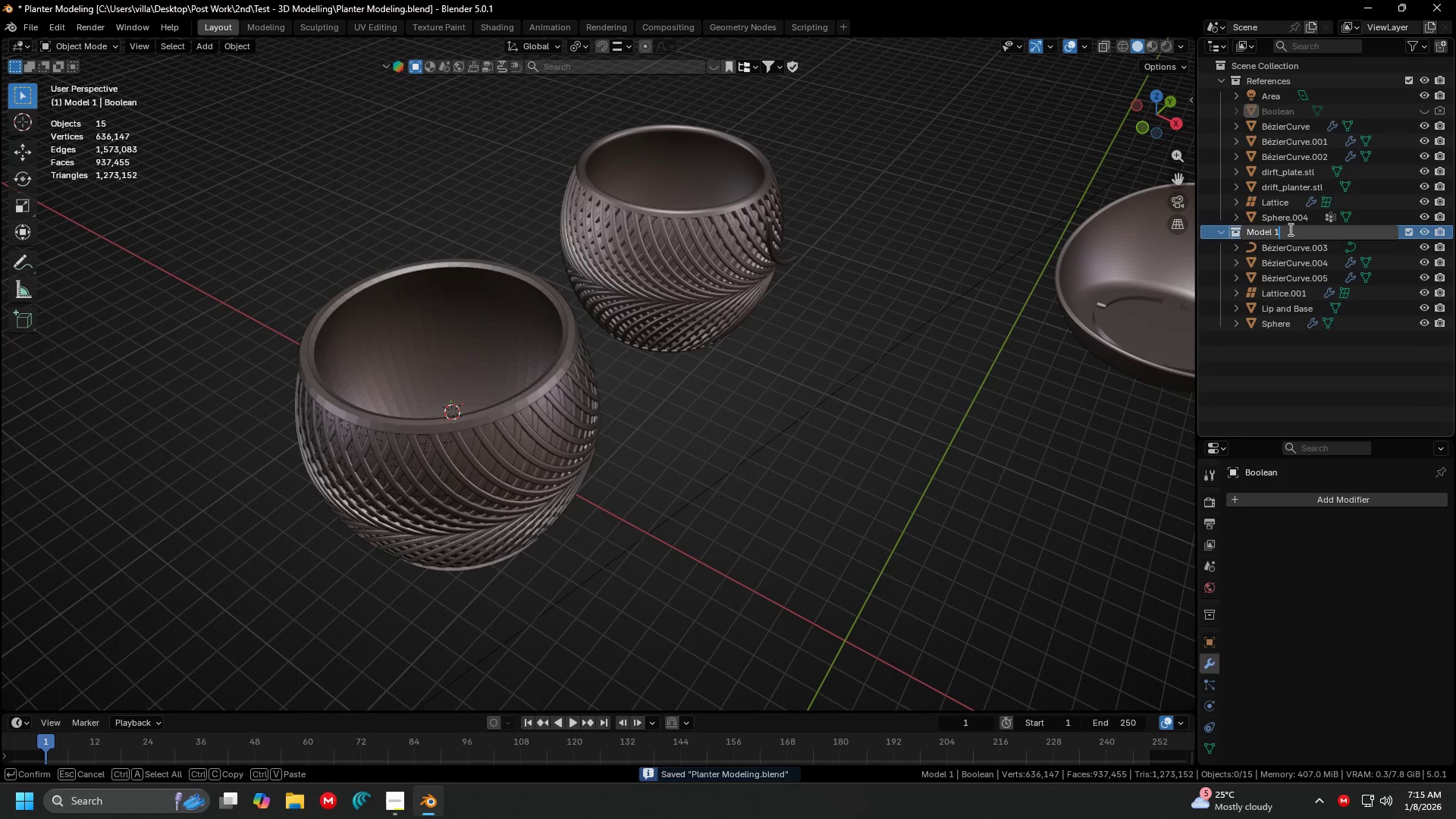 
type( (Editable))
 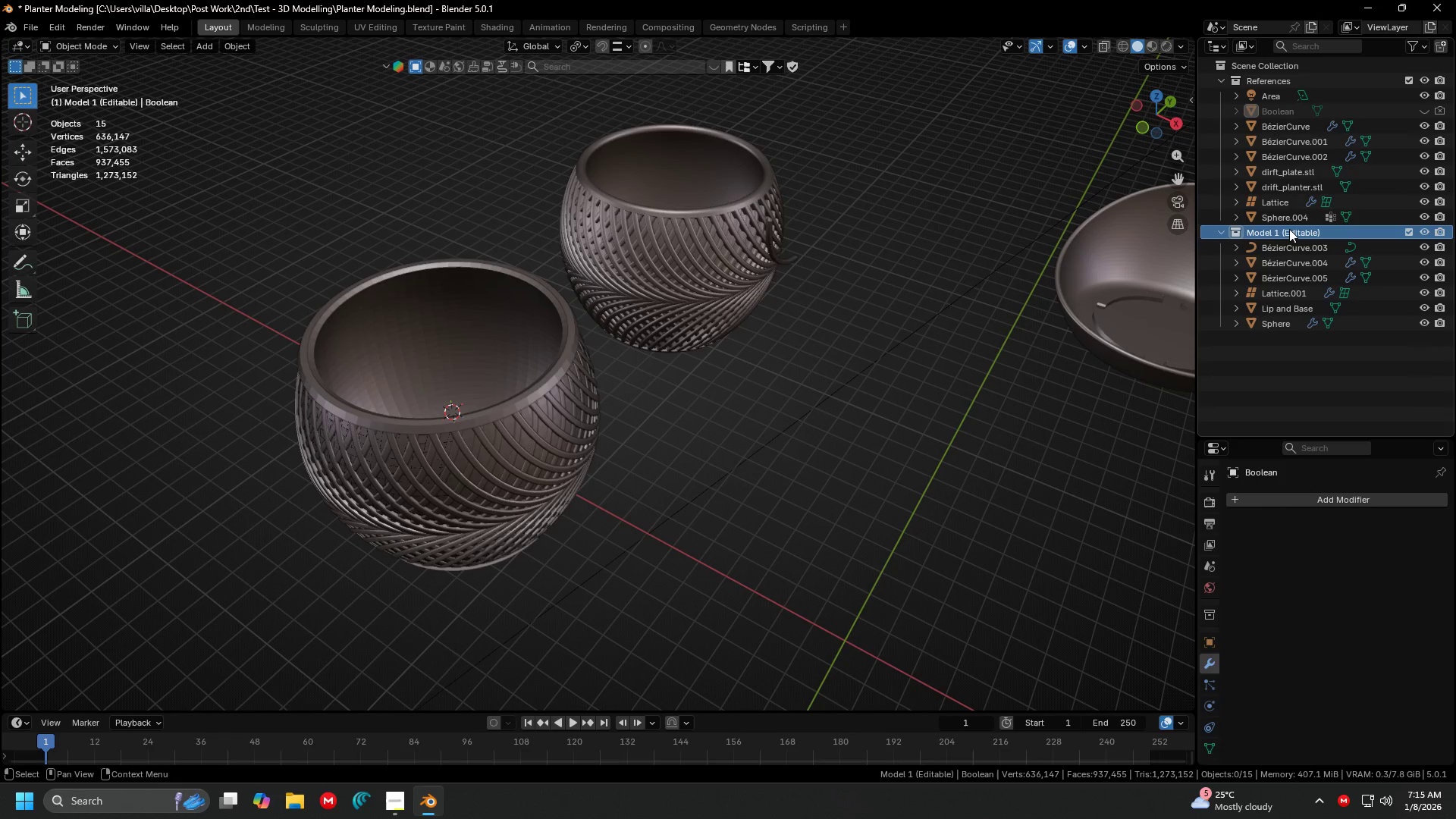 
 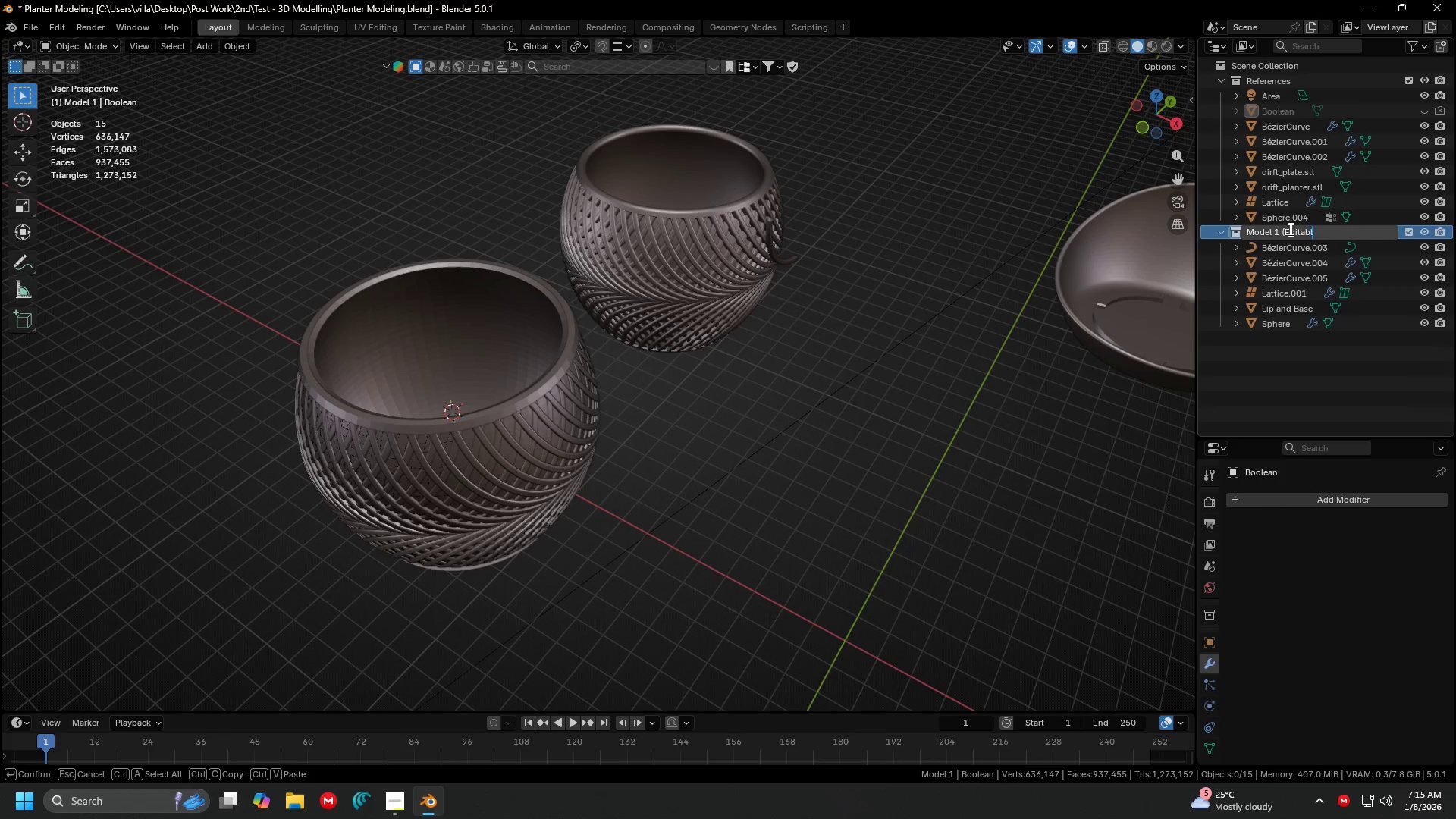 
key(Enter)
 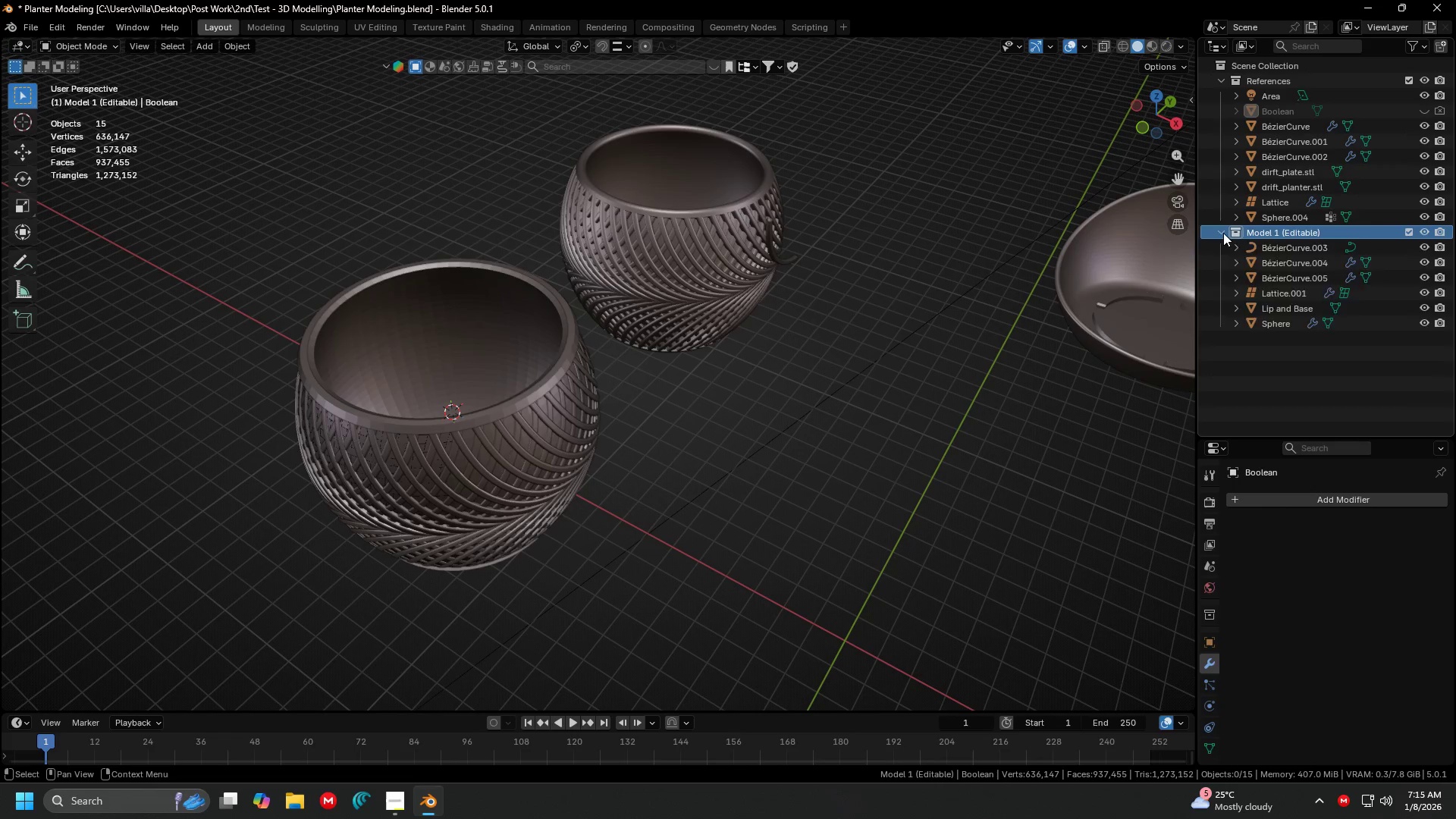 
double_click([913, 488])
 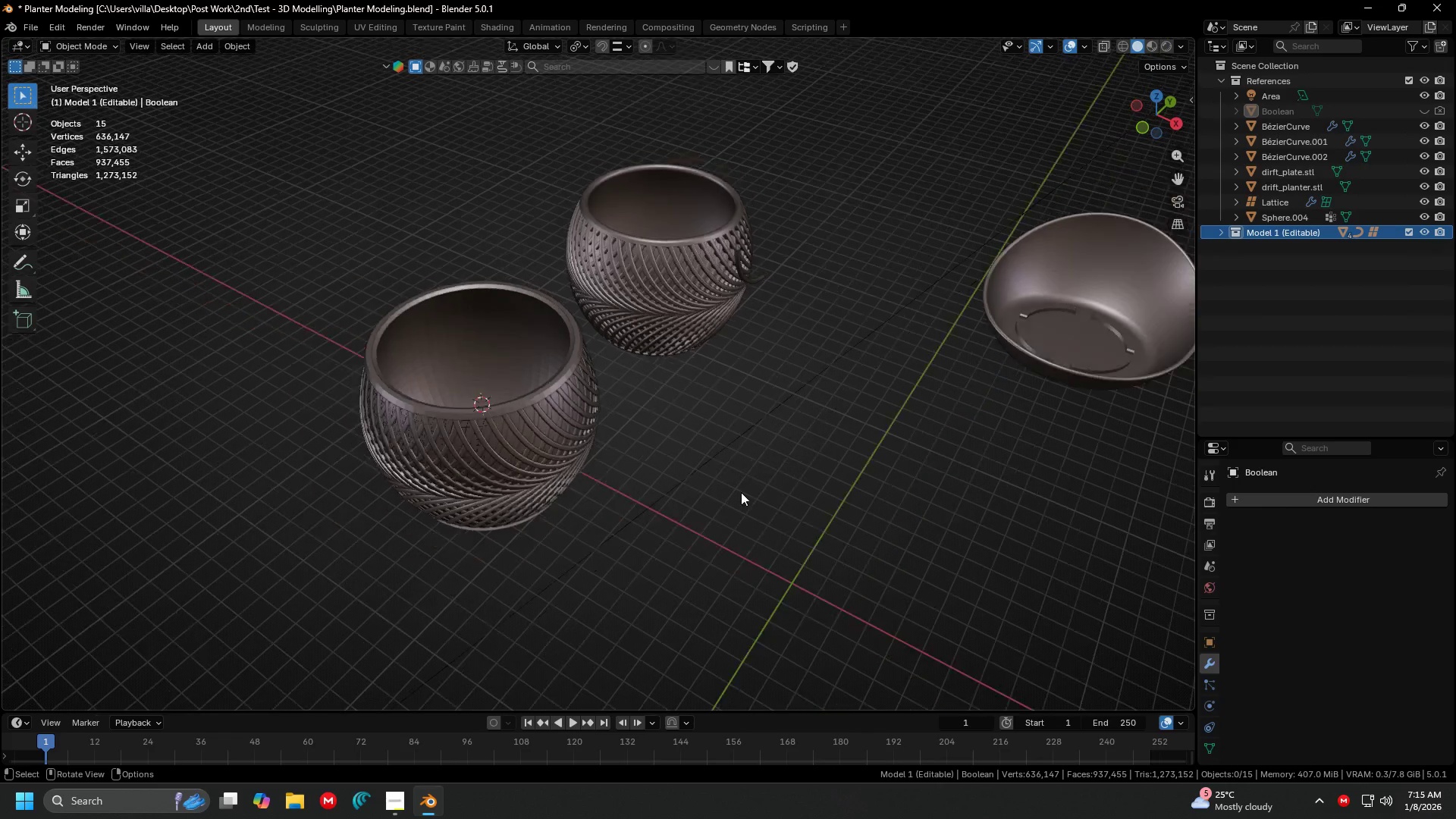 
key(Control+ControlLeft)
 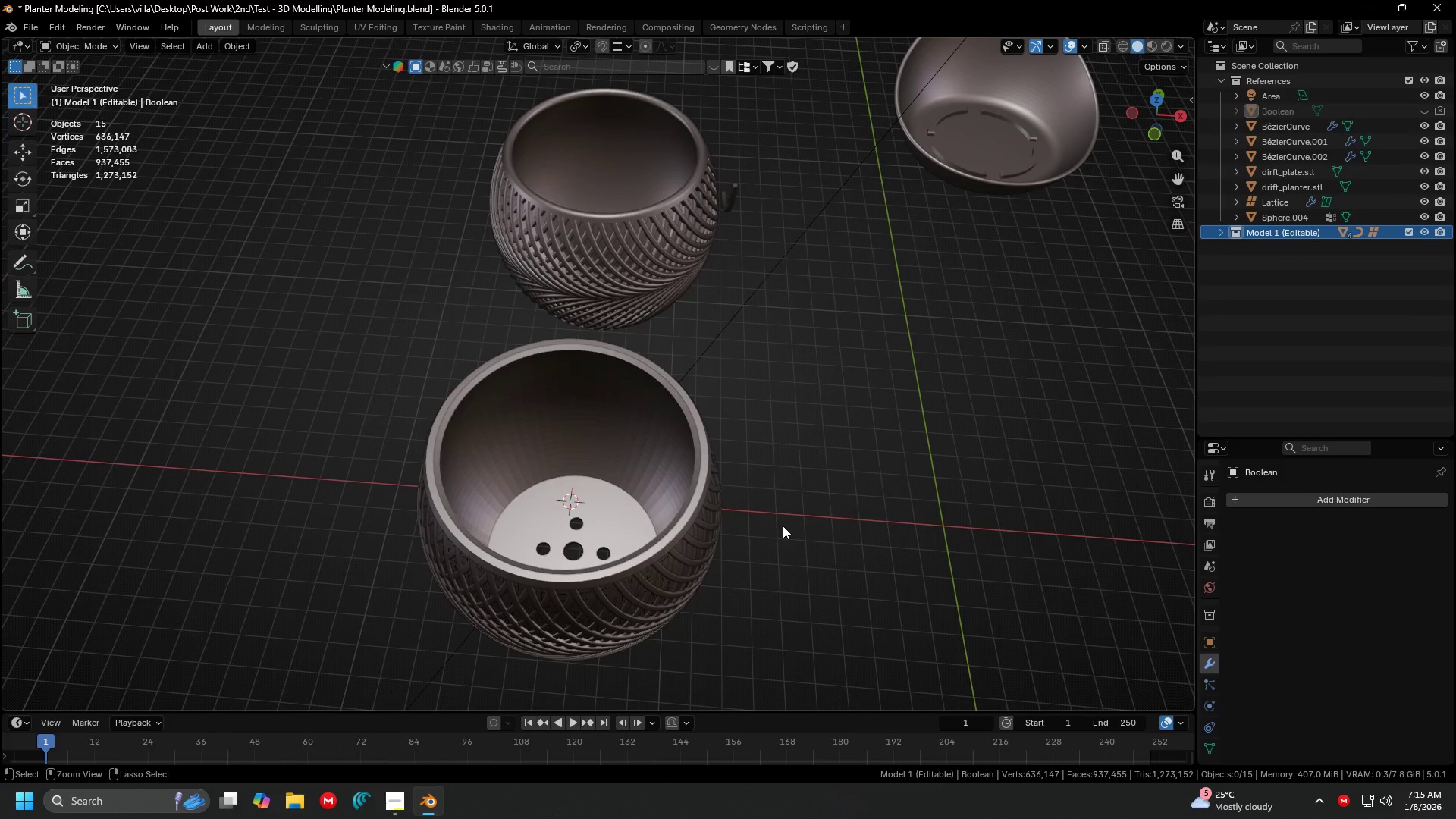 
key(Control+S)
 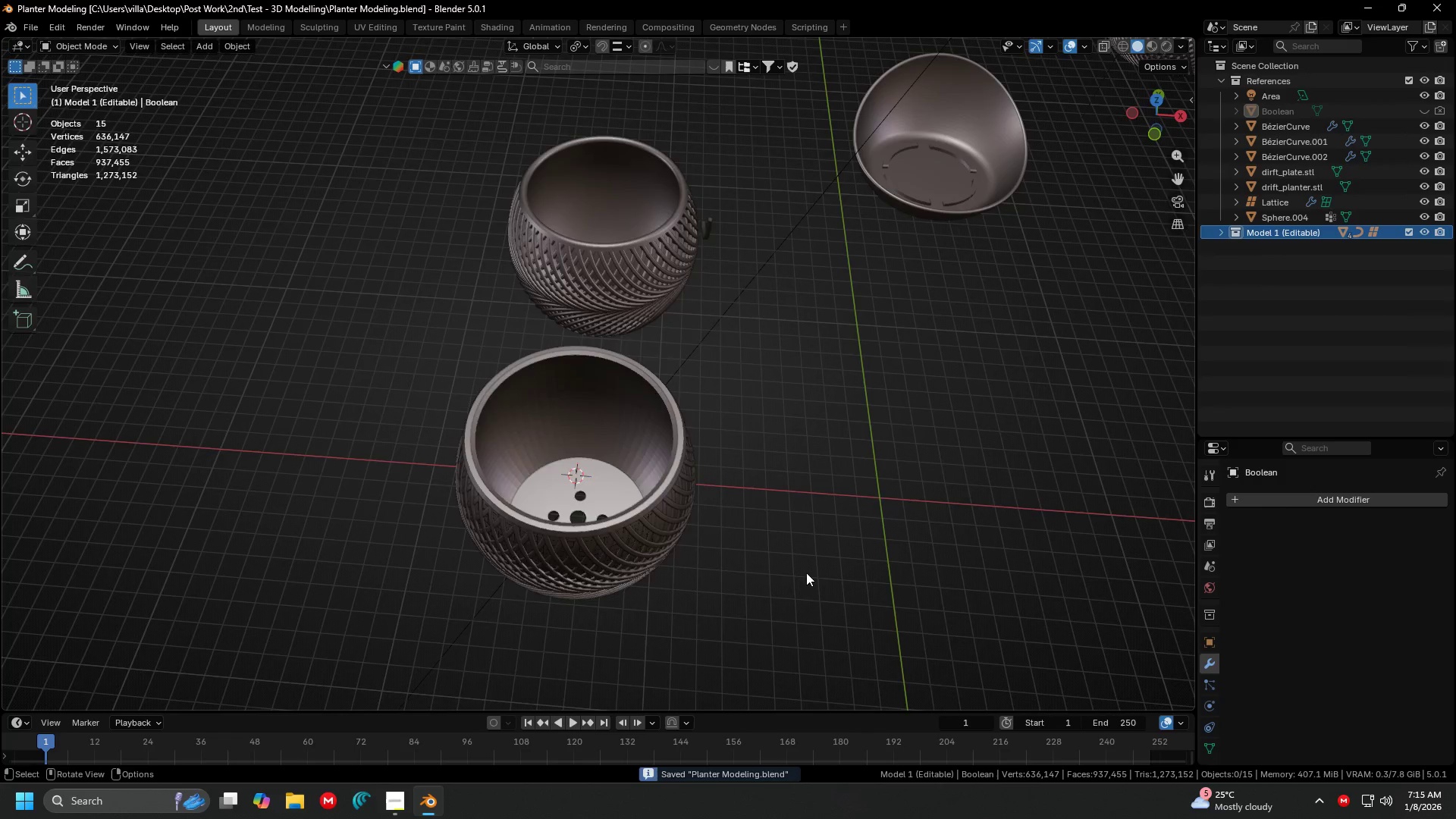 
scroll: coordinate [783, 526], scroll_direction: none, amount: 0.0
 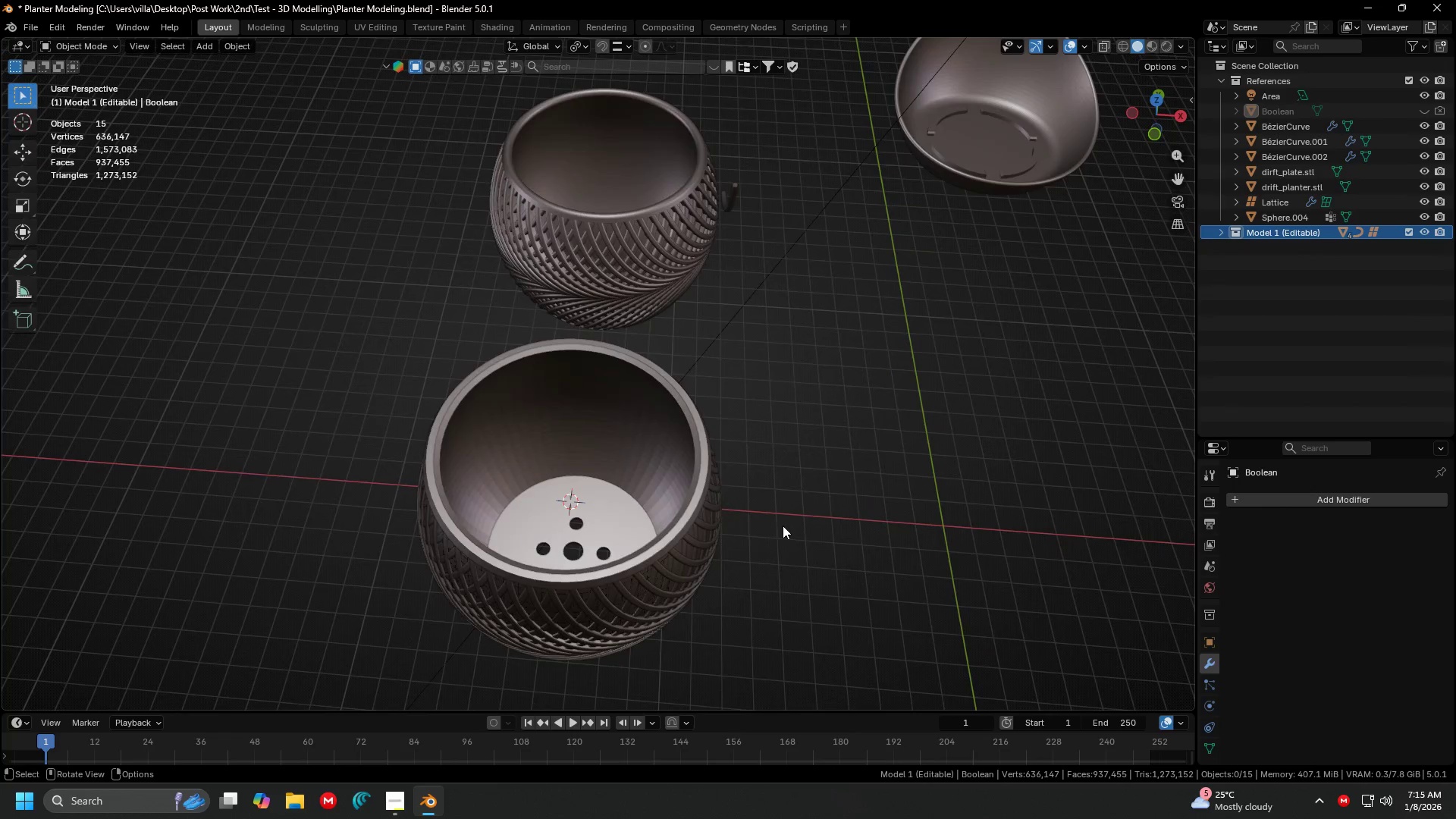 
scroll: coordinate [806, 563], scroll_direction: down, amount: 1.0
 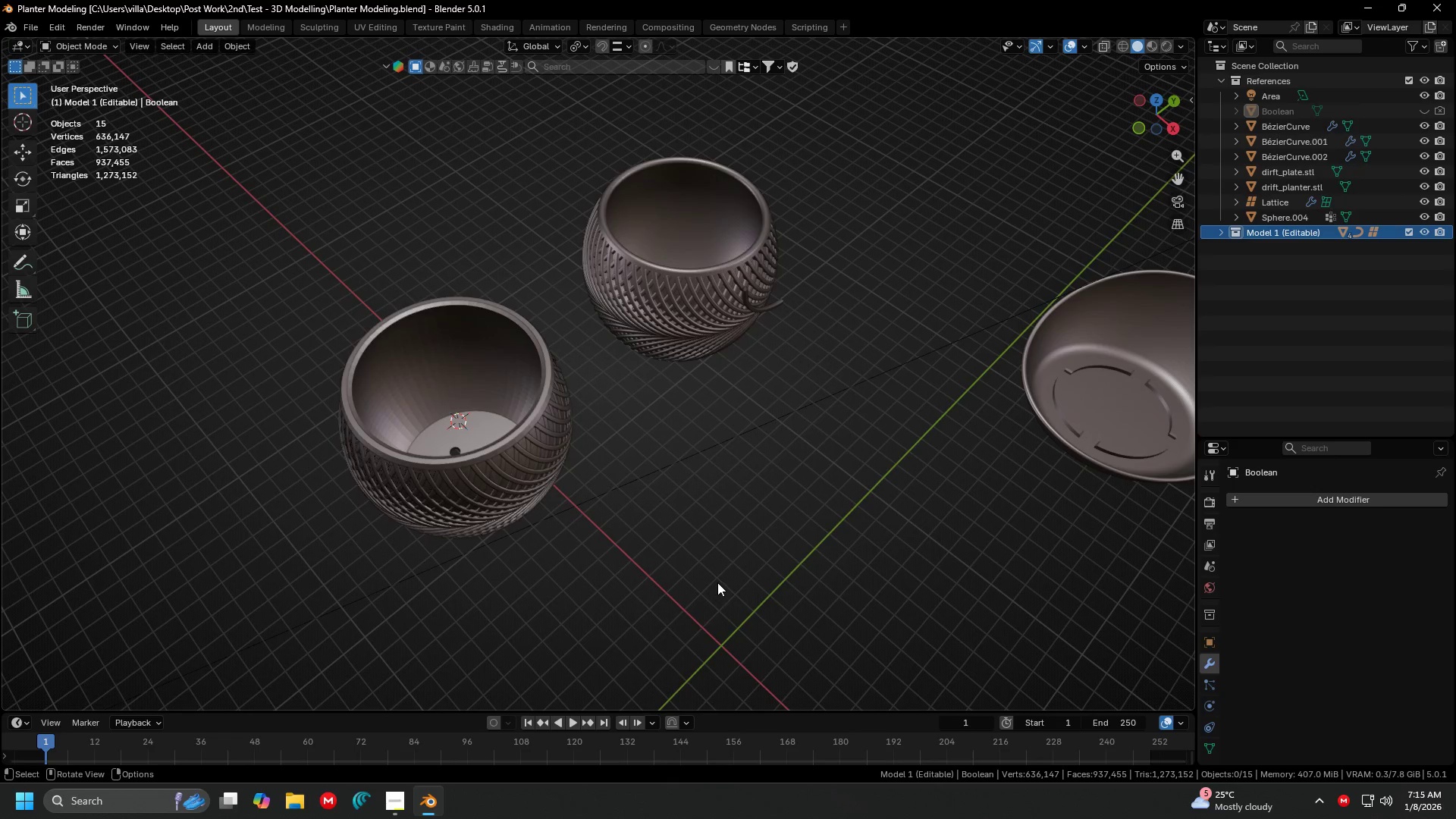 
wait(6.84)
 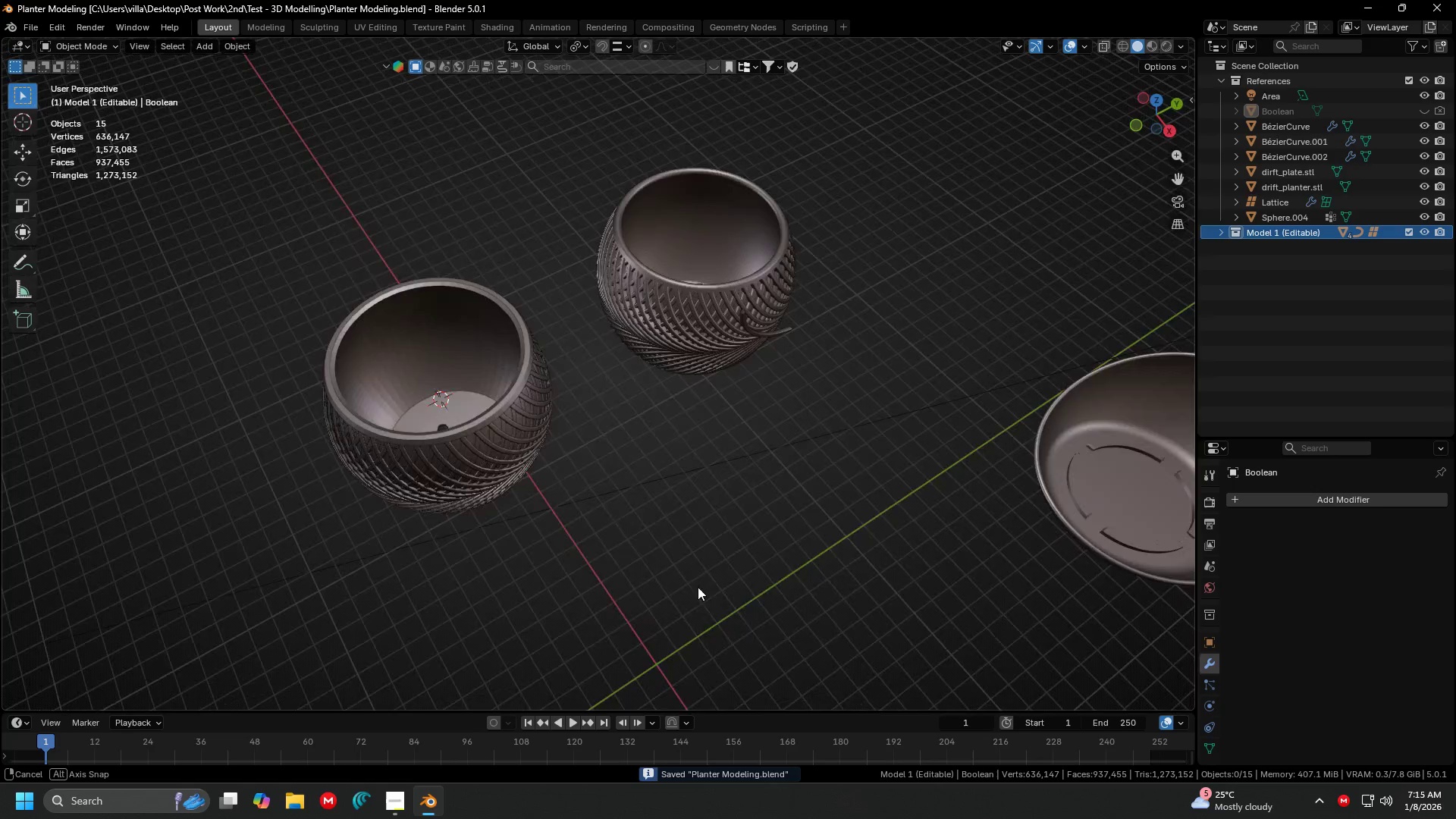 
scroll: coordinate [789, 496], scroll_direction: none, amount: 0.0
 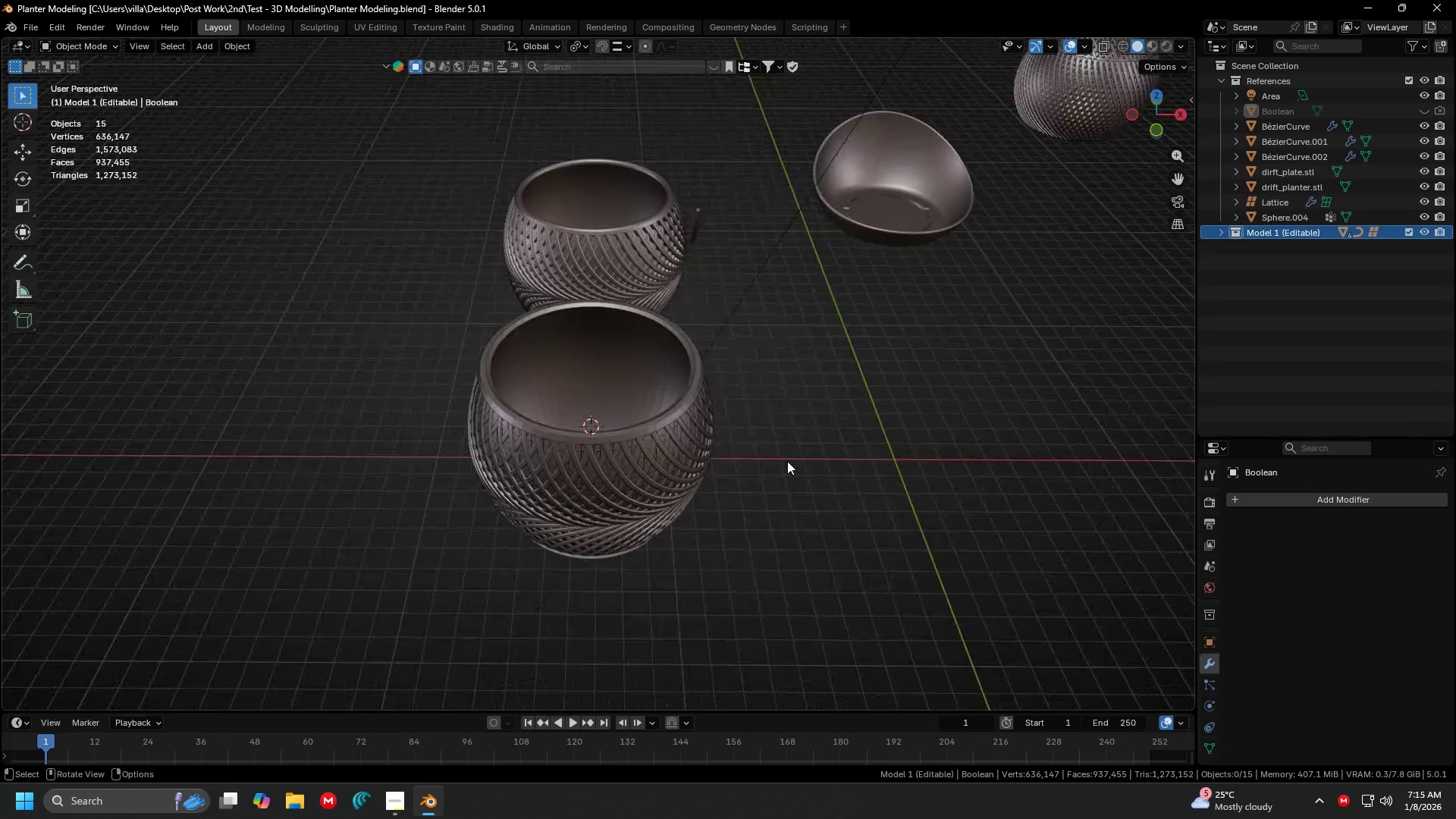 
middle_click([787, 461])
 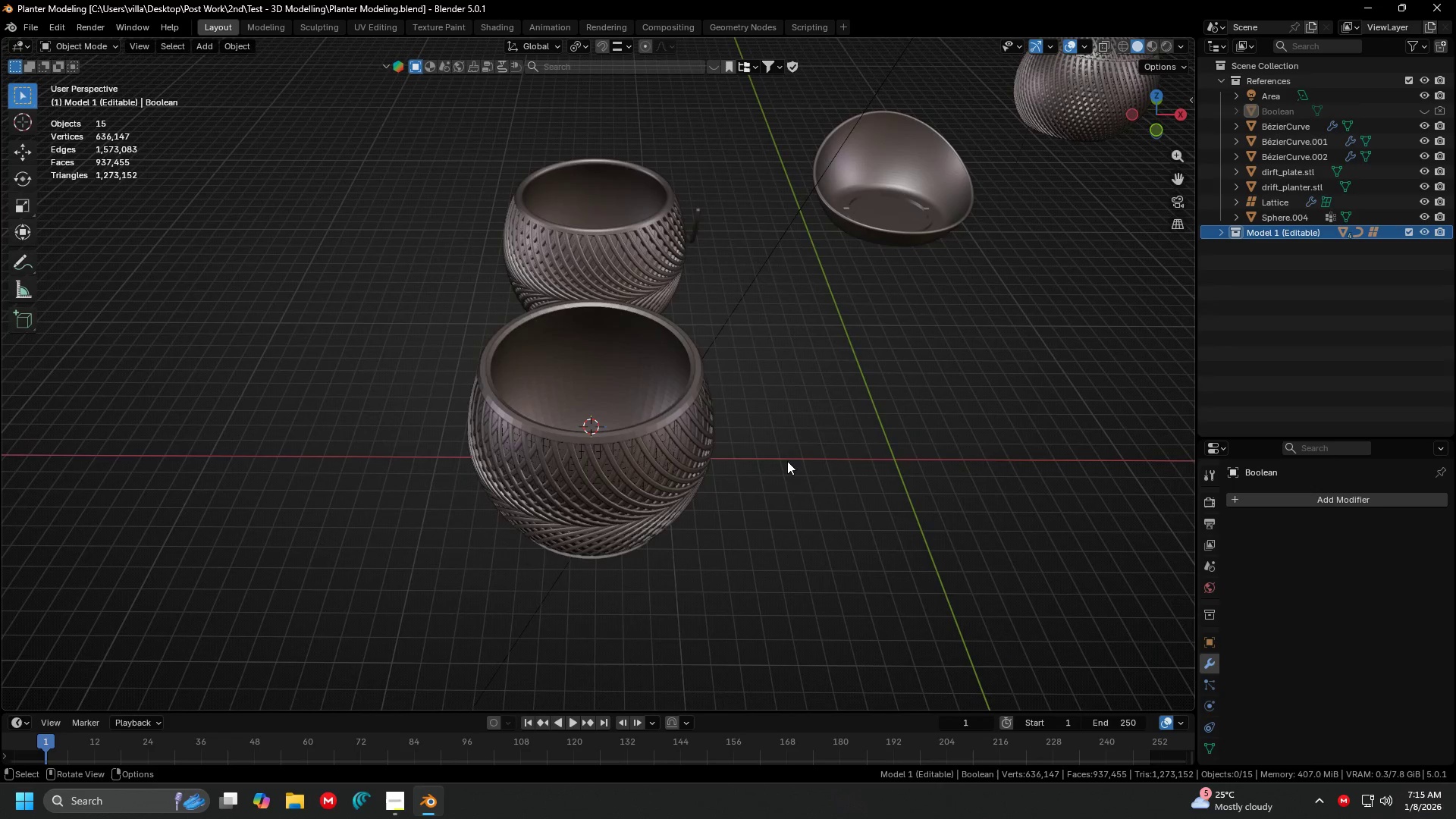 
double_click([784, 457])
 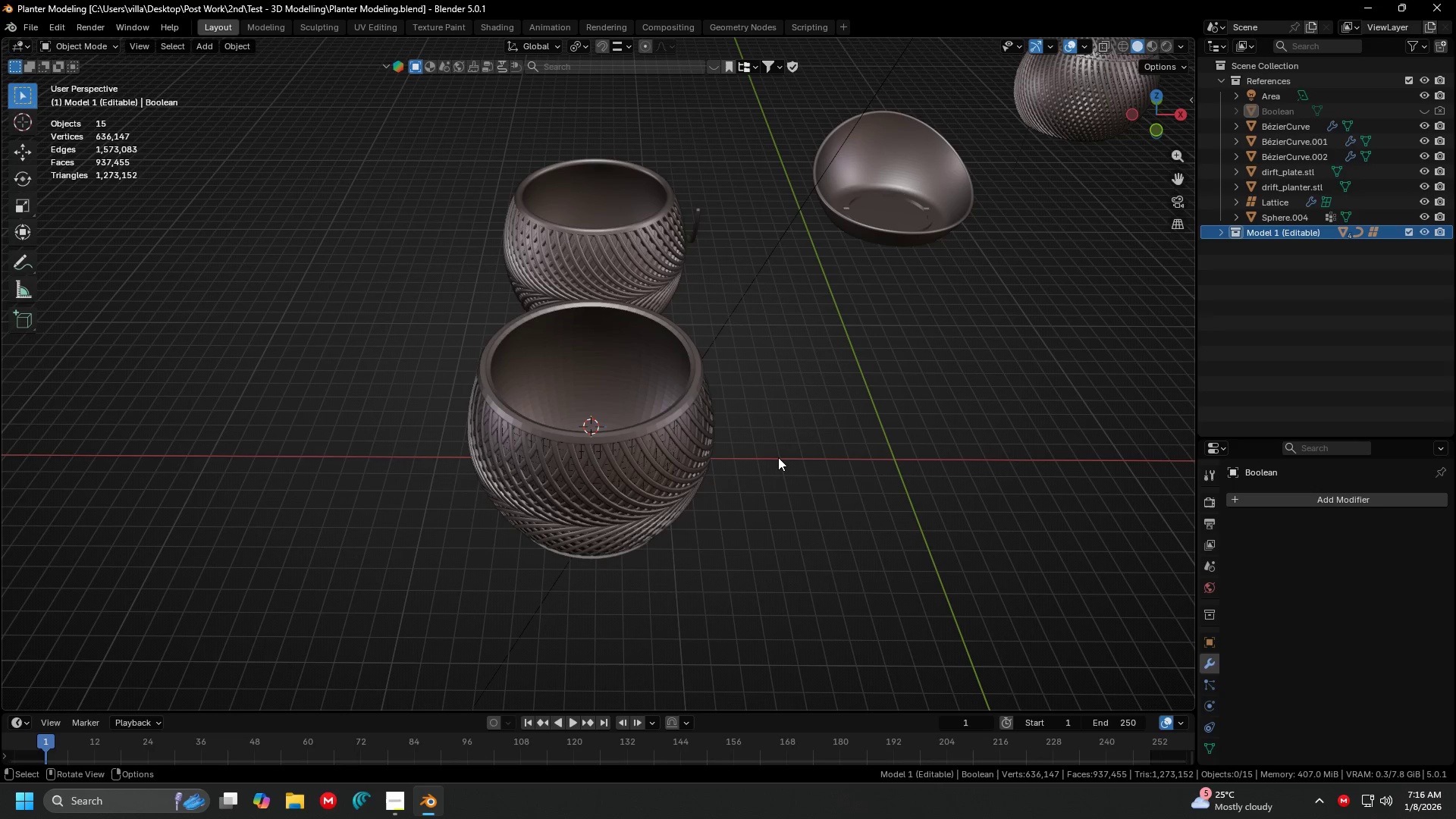 
key(Shift+ShiftLeft)
 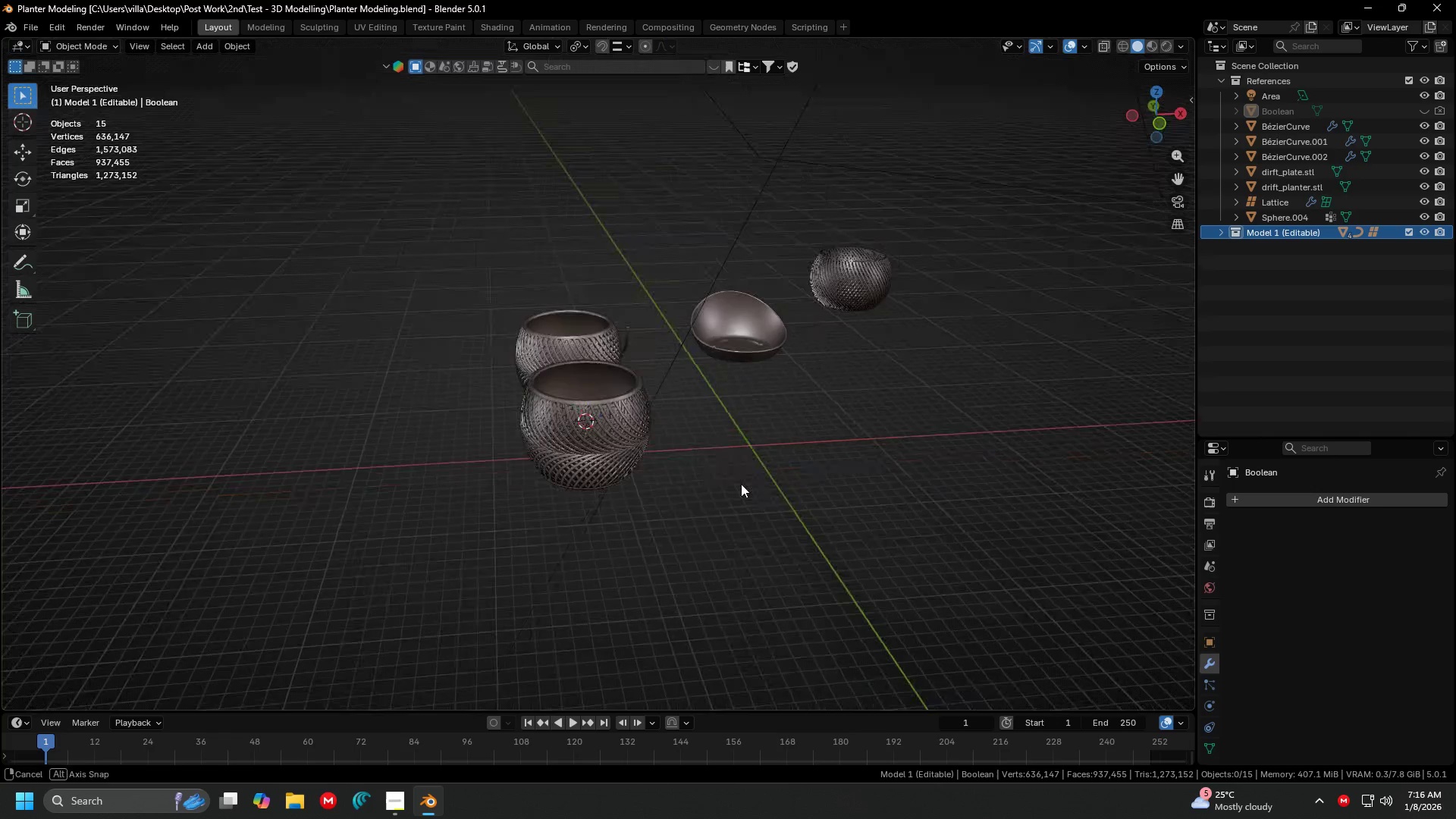 
scroll: coordinate [778, 457], scroll_direction: down, amount: 3.0
 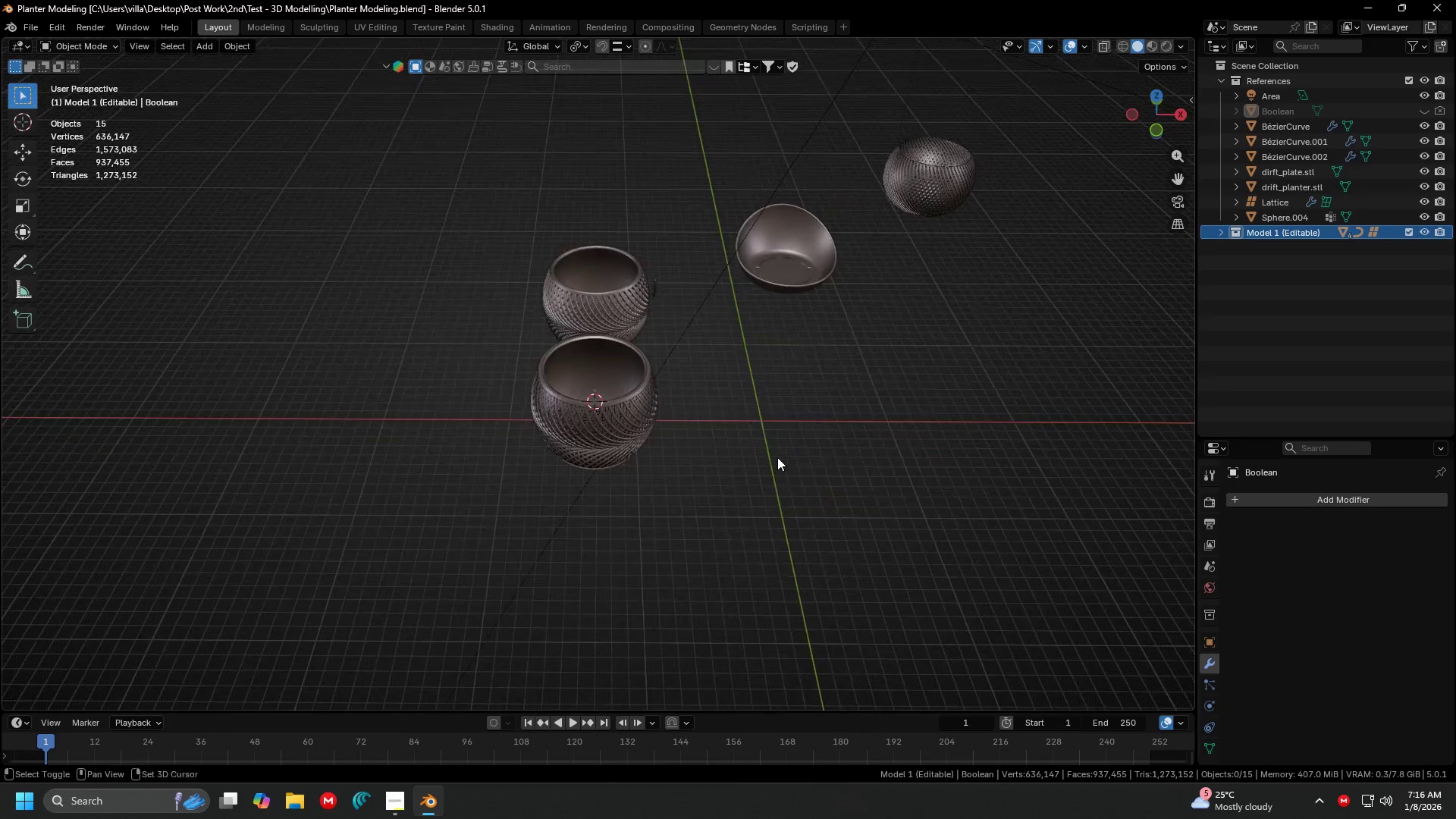 
key(Shift+ShiftLeft)
 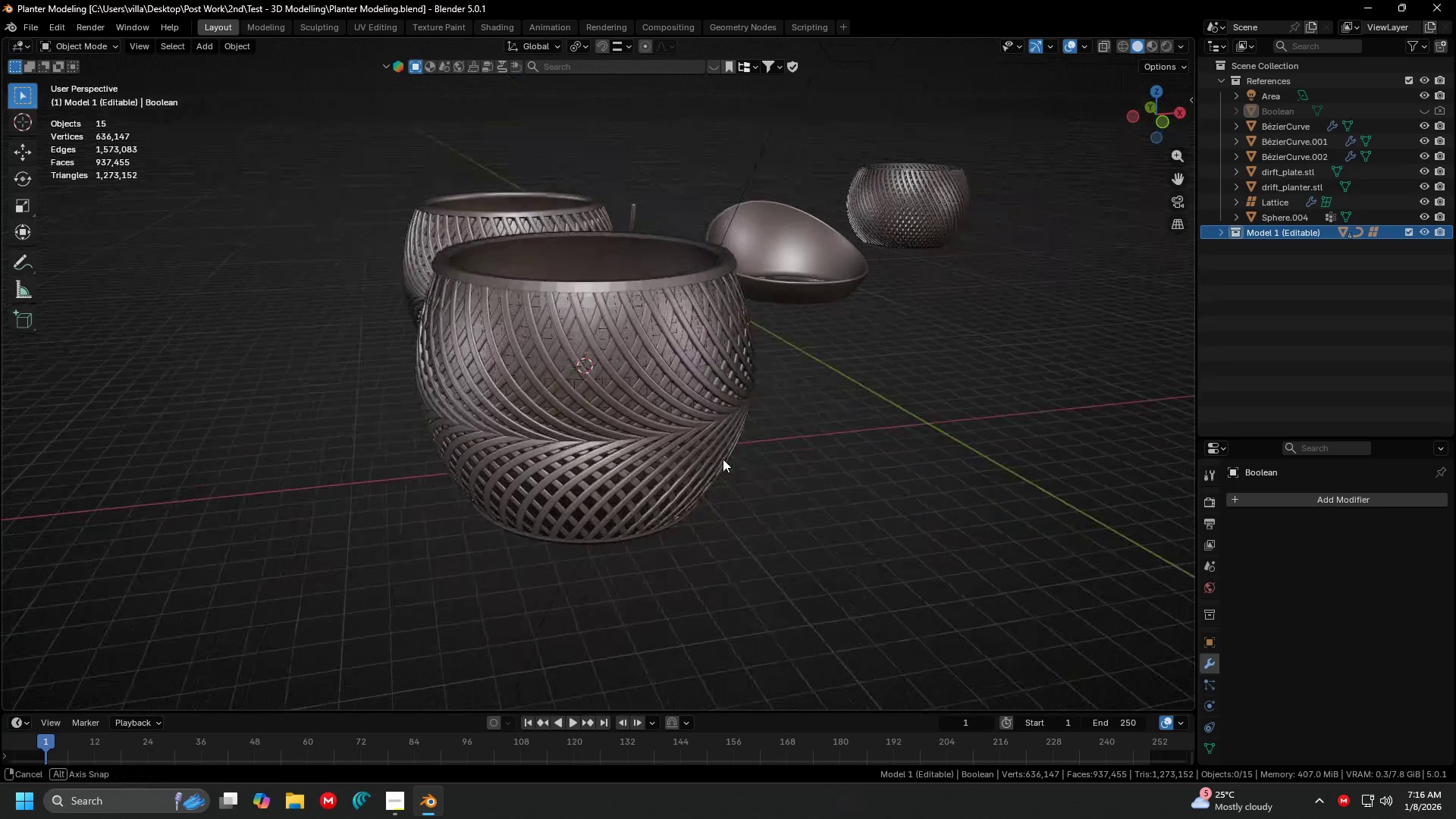 
scroll: coordinate [741, 484], scroll_direction: up, amount: 4.0
 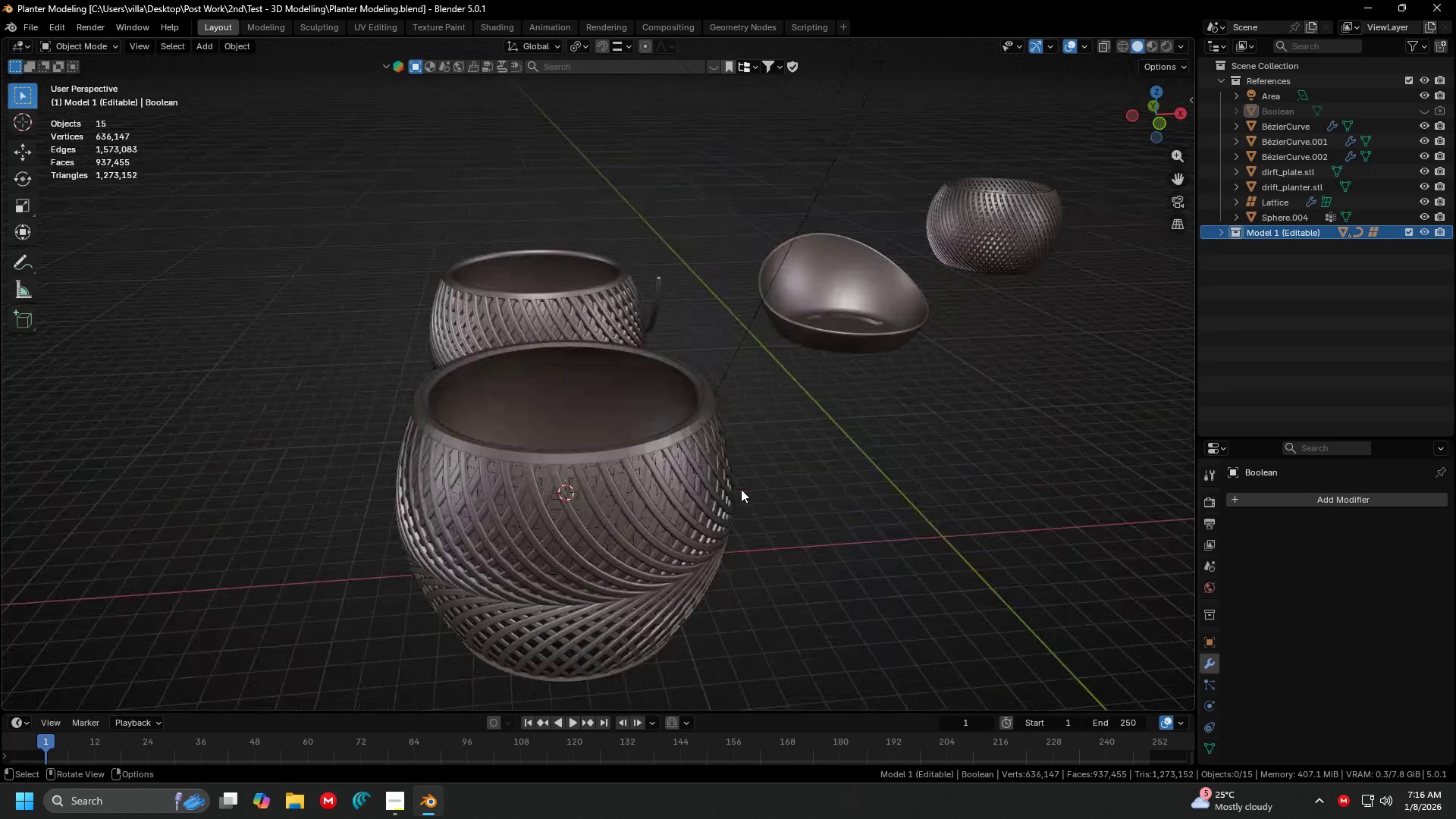 
scroll: coordinate [758, 561], scroll_direction: down, amount: 4.0
 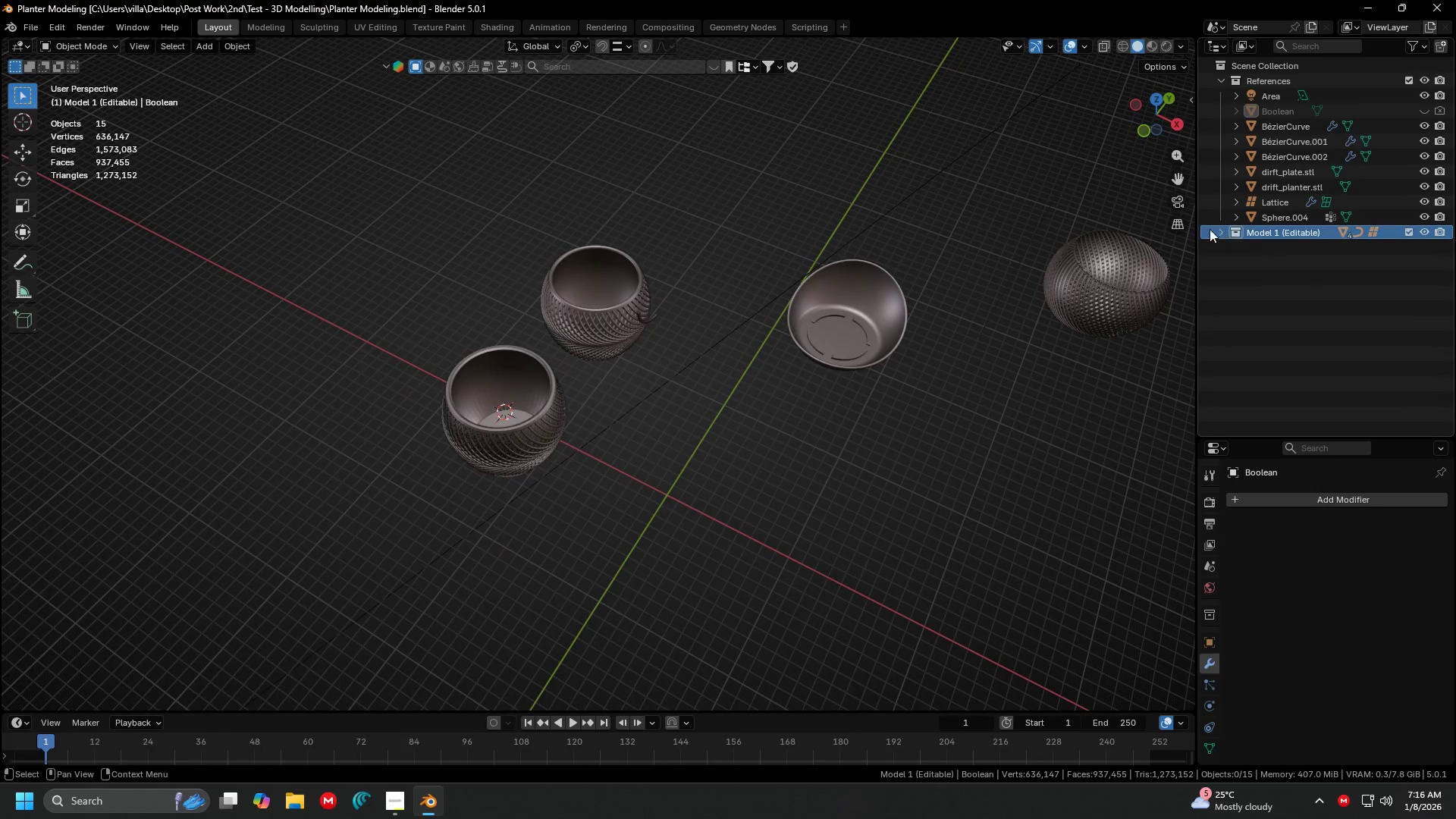 
left_click([1213, 229])
 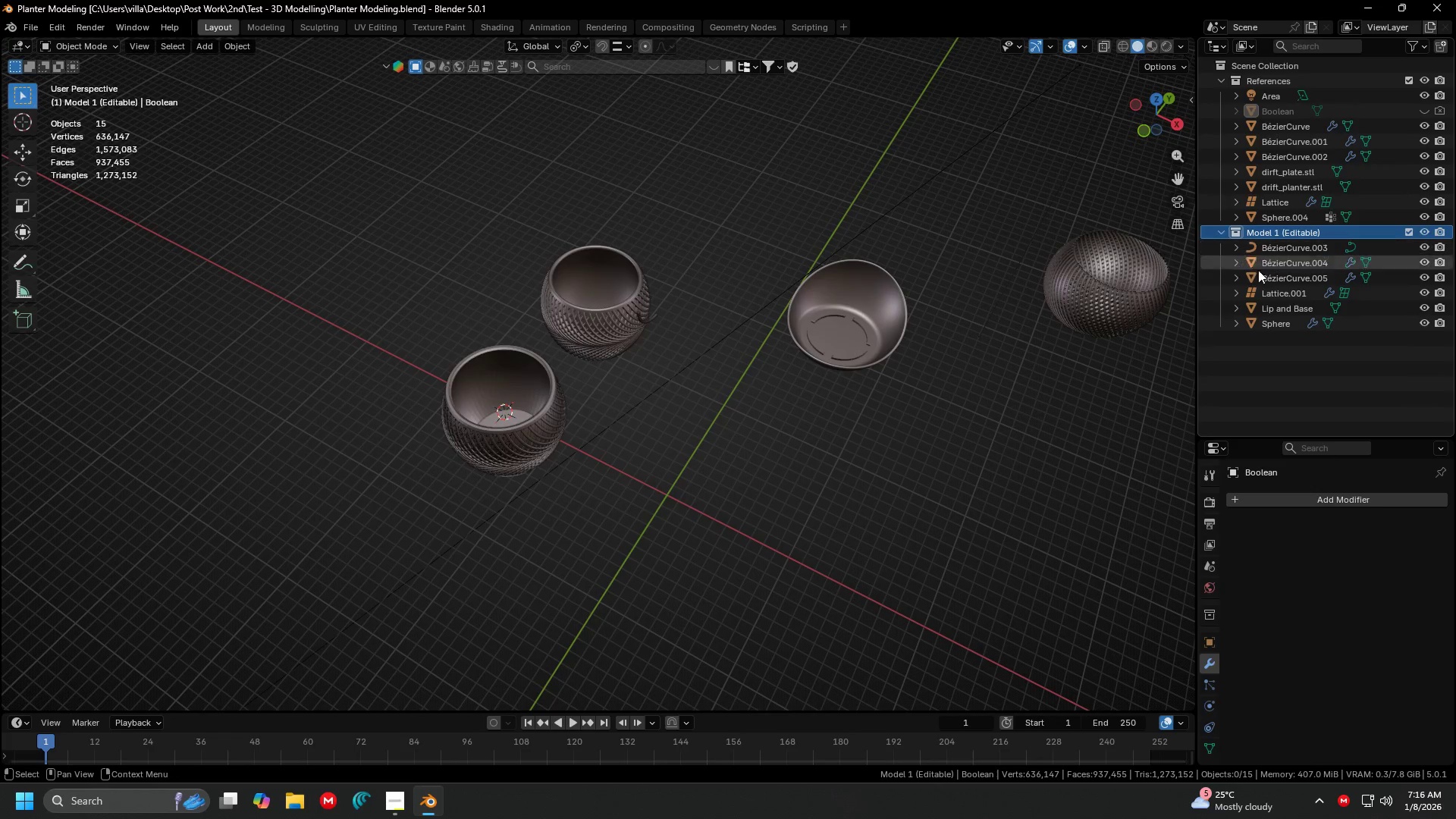 
hold_key(key=ShiftLeft, duration=0.52)
left_click([1285, 322])
 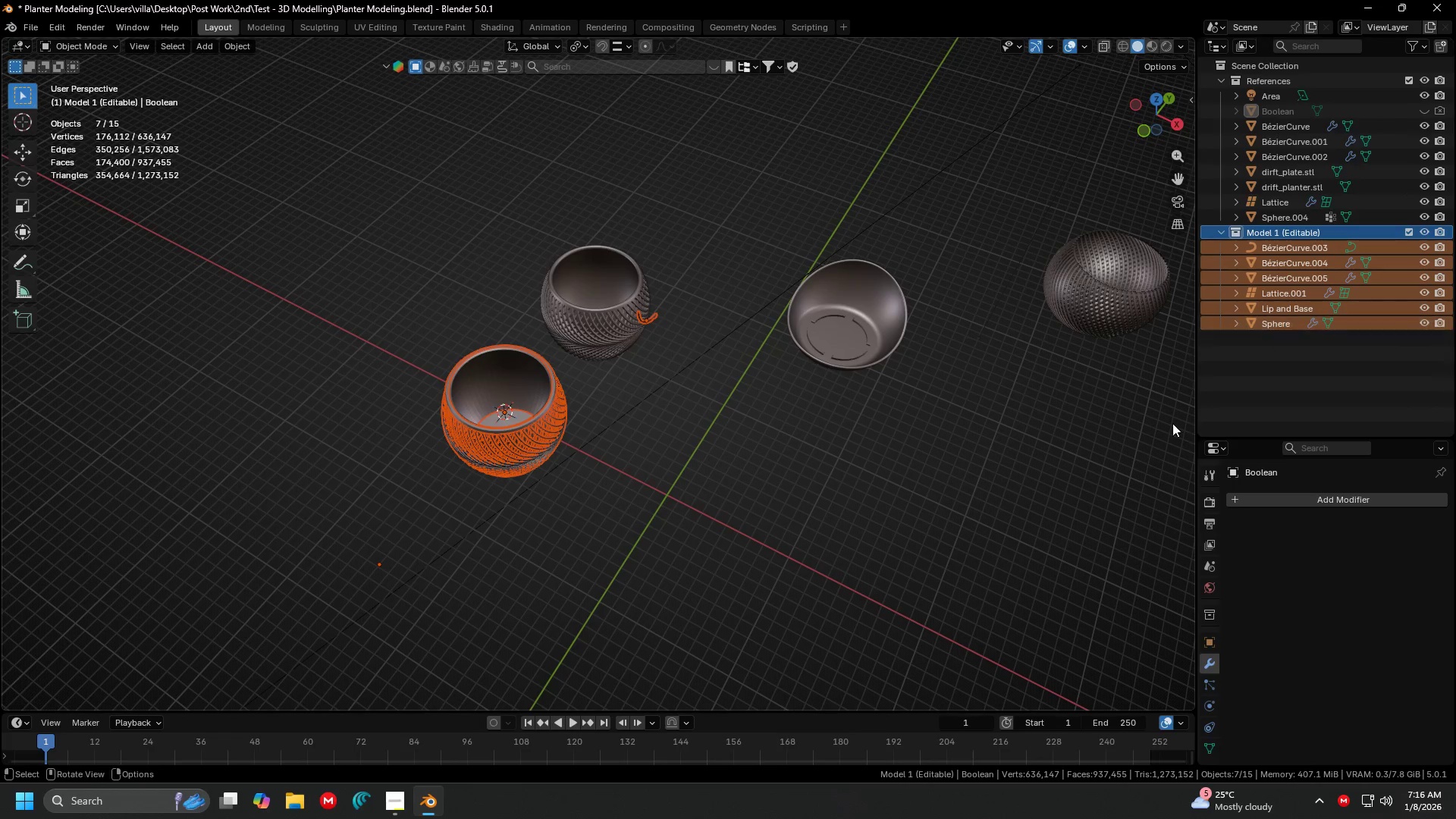 
key(Shift+D)
 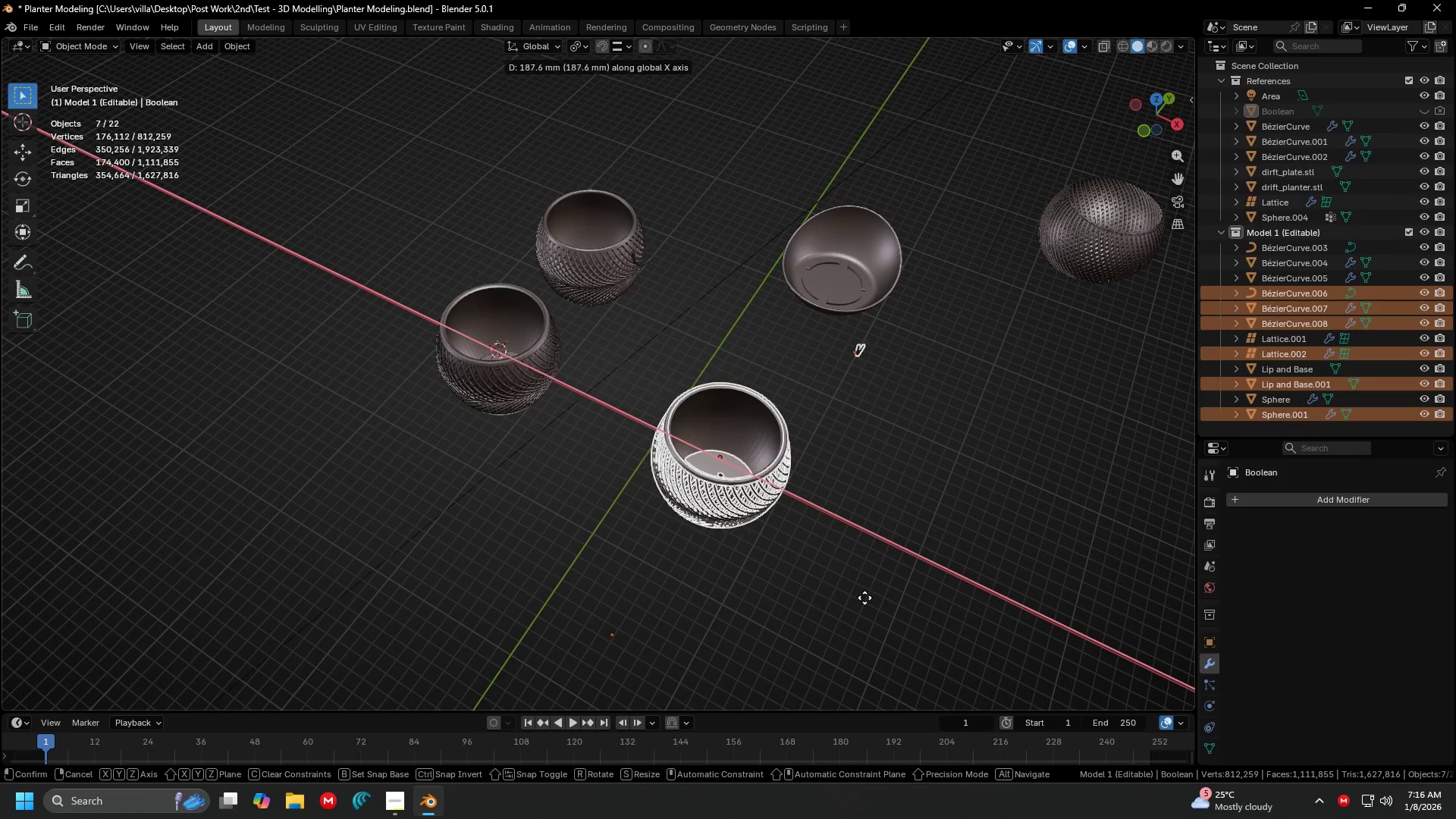 
left_click([864, 598])
 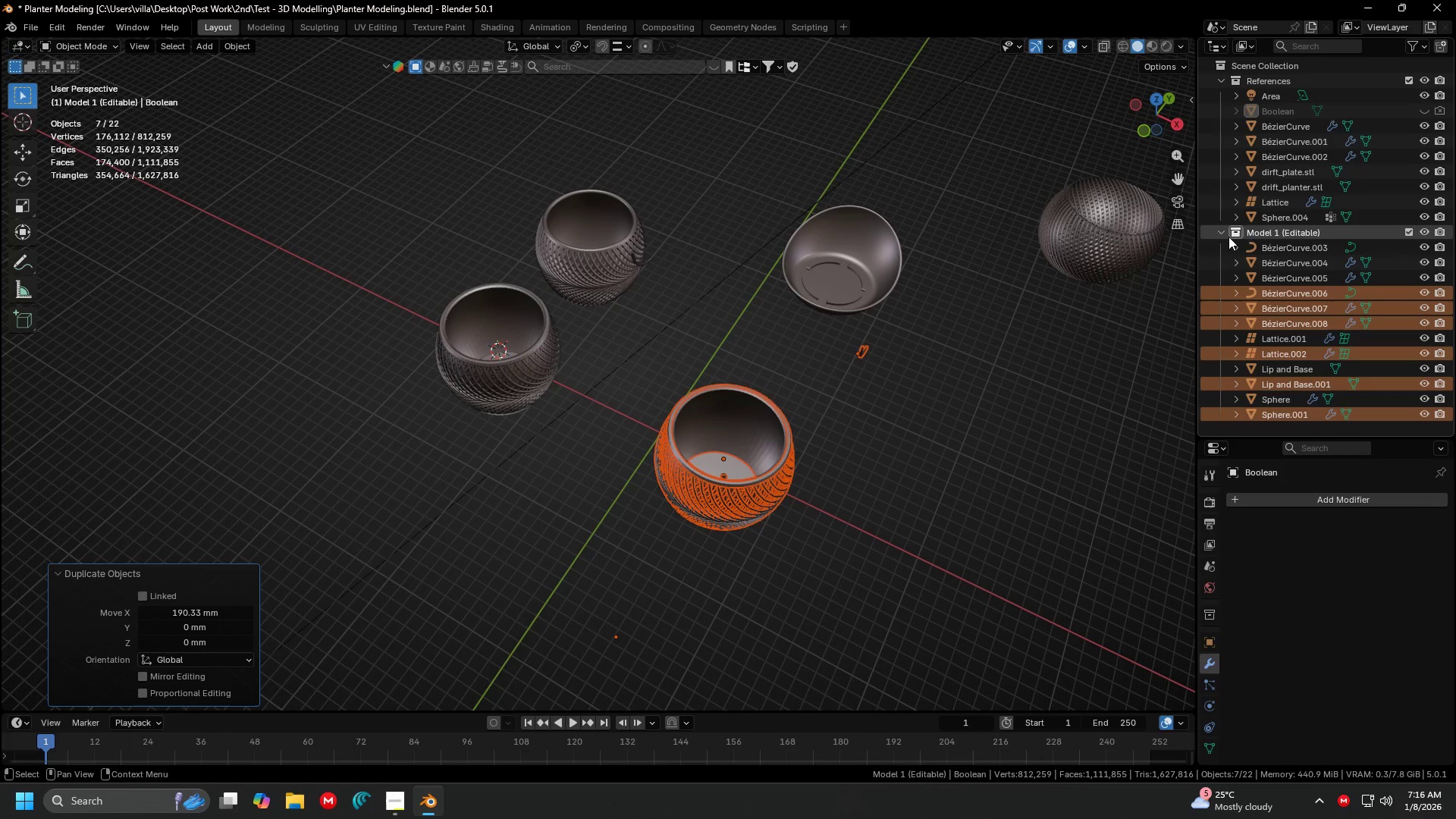 
key(Control+Z)
 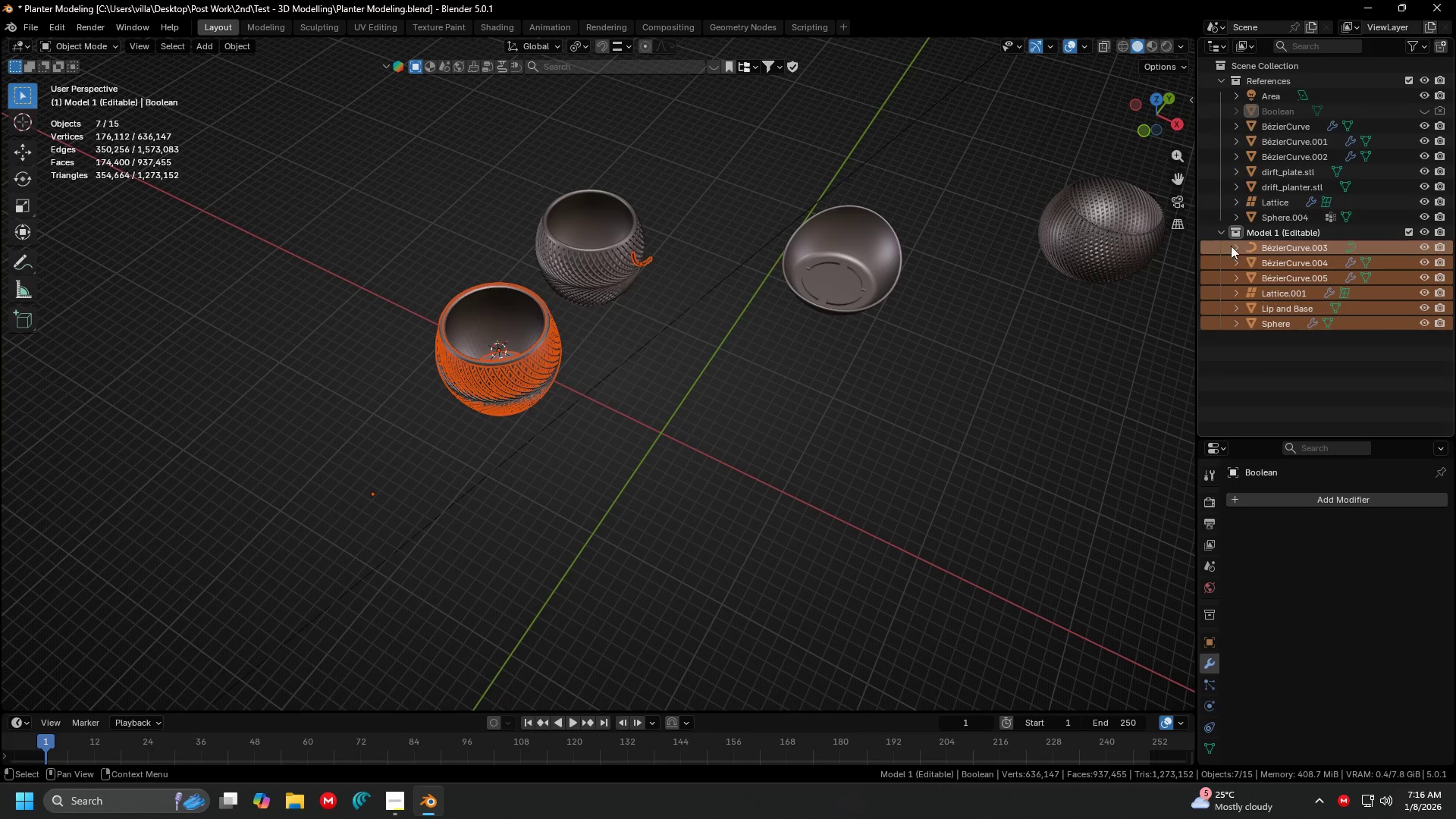 
left_click([1222, 235])
 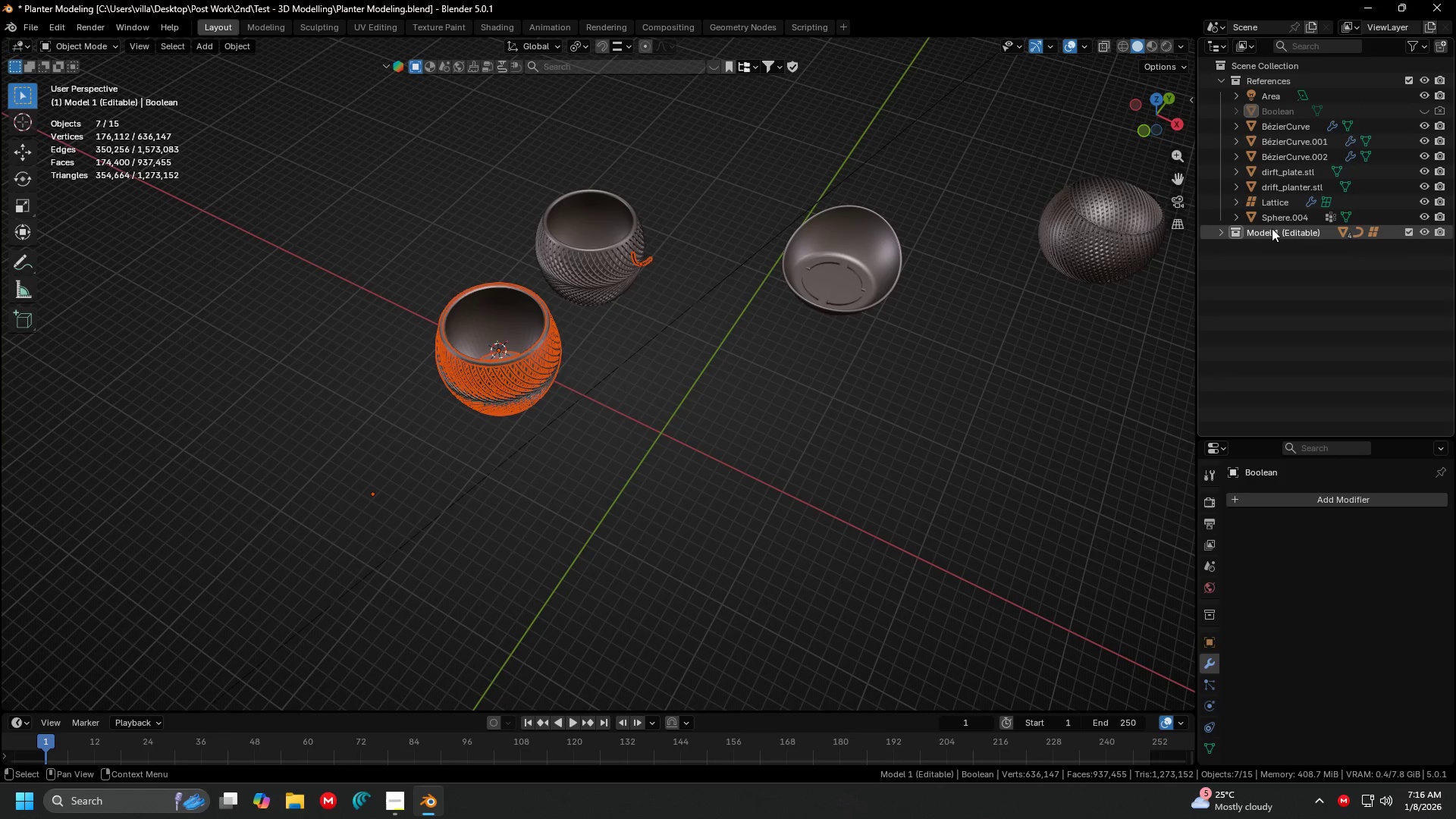 
right_click([1272, 228])
 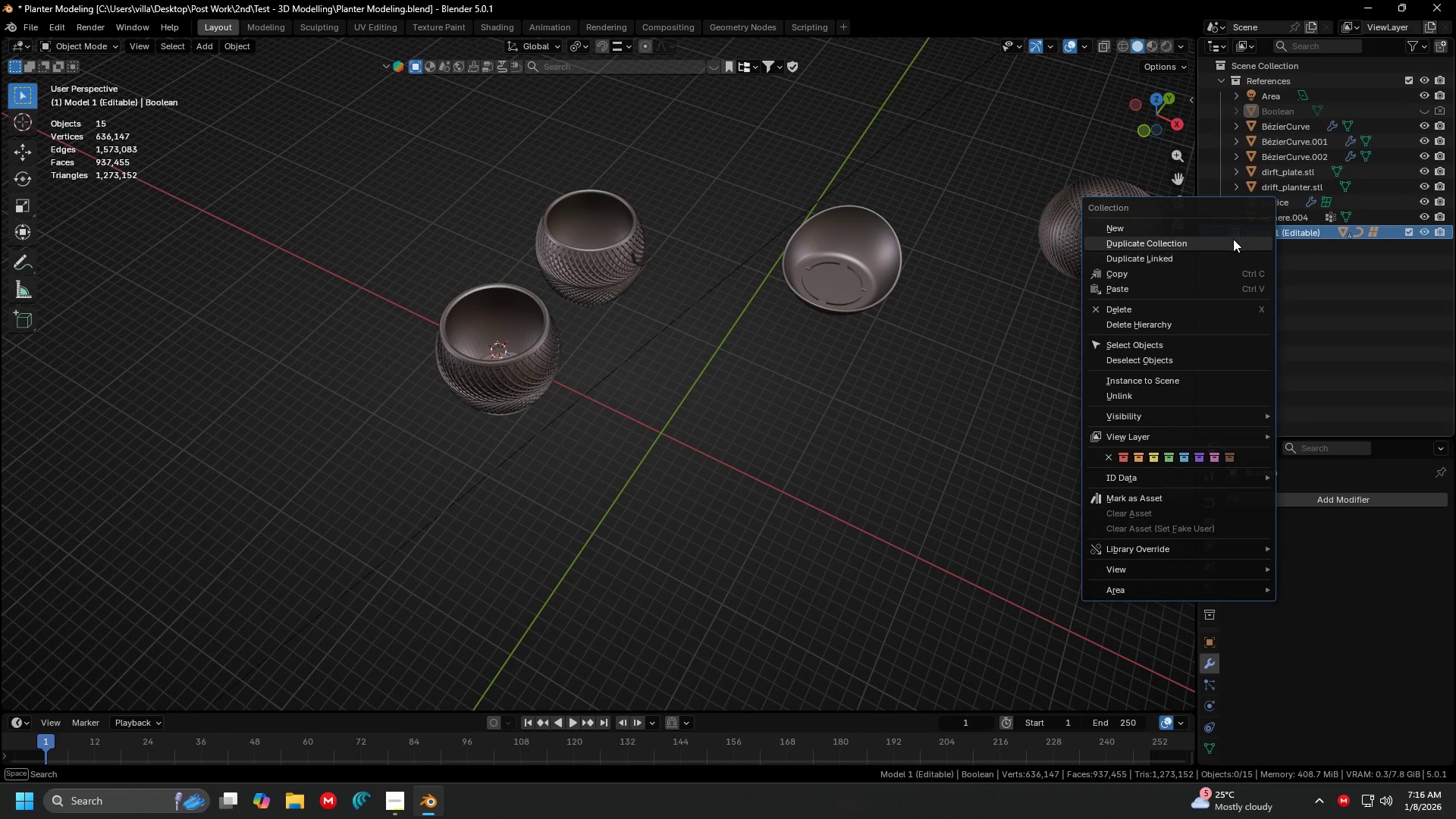 
left_click([1233, 239])
 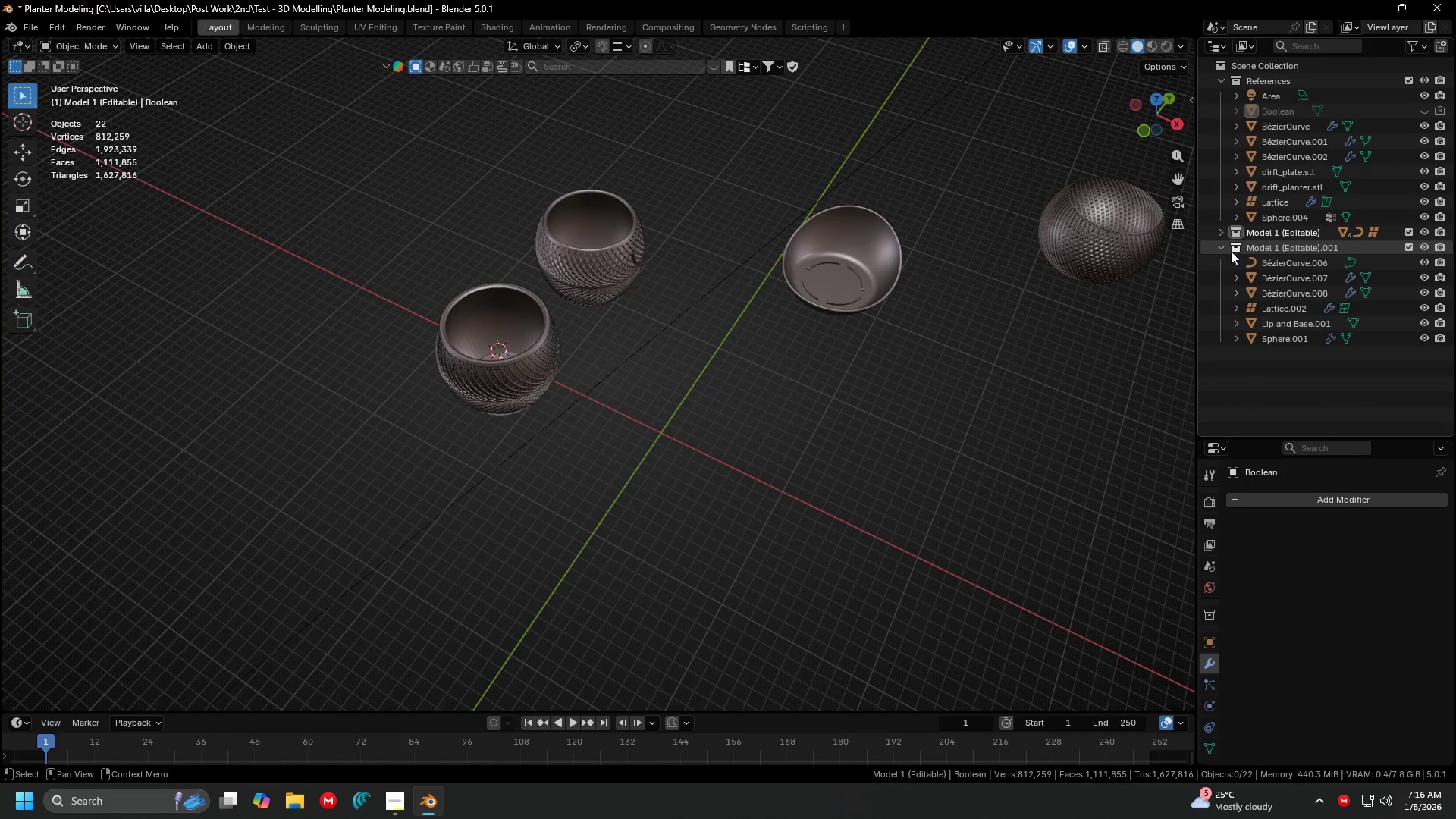 
left_click([1222, 249])
 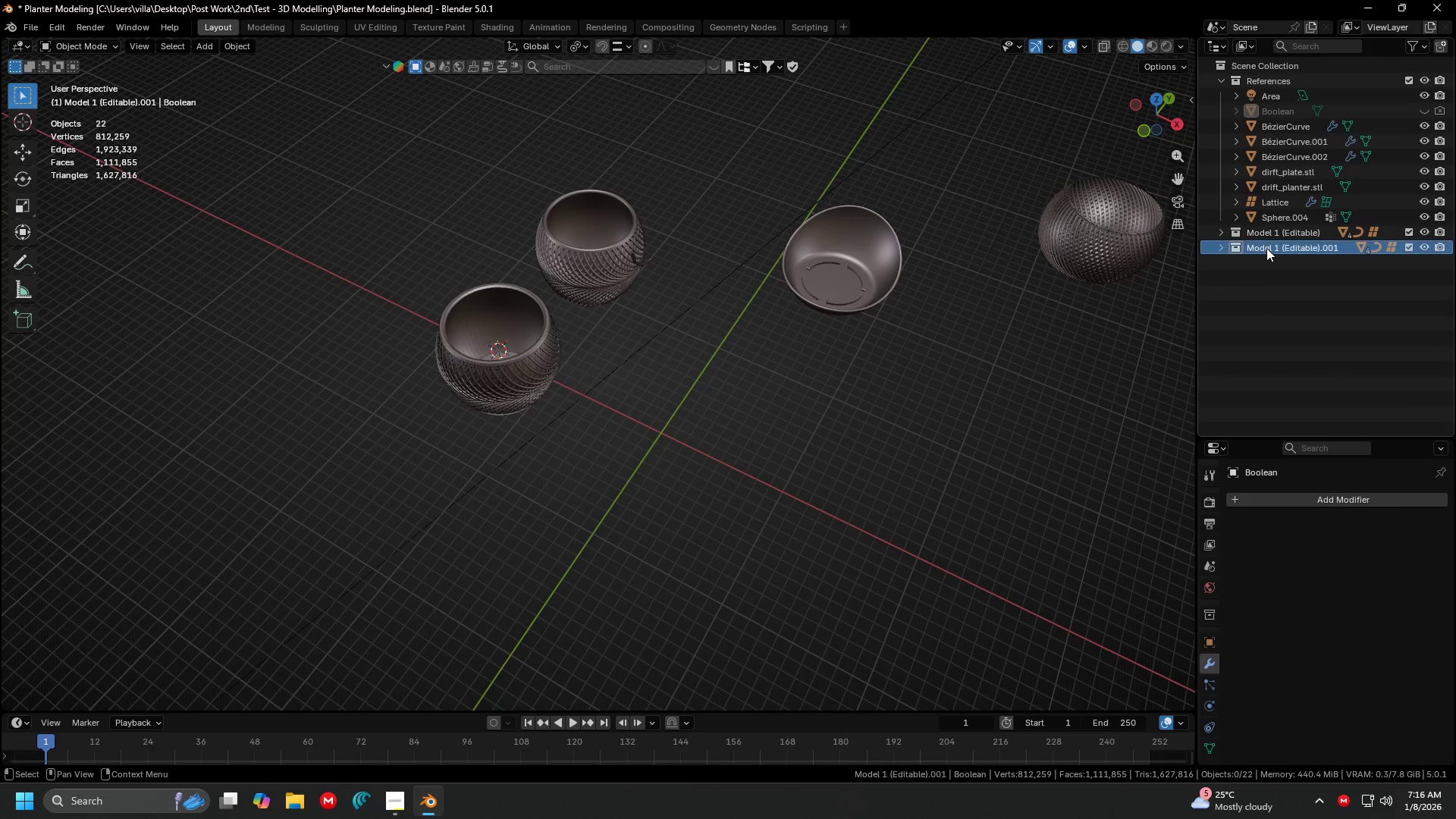 
double_click([1288, 247])
 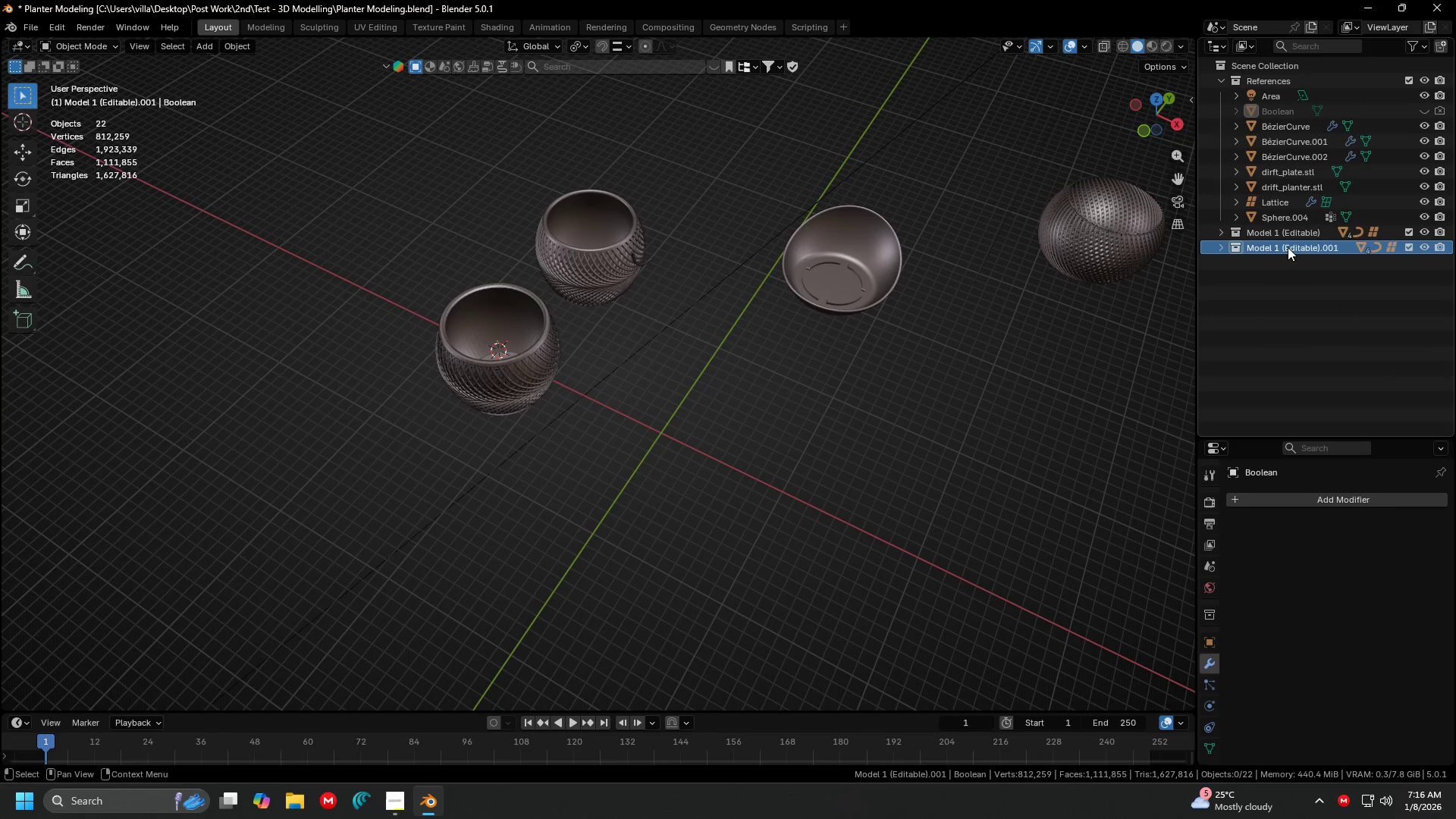 
triple_click([1288, 247])
 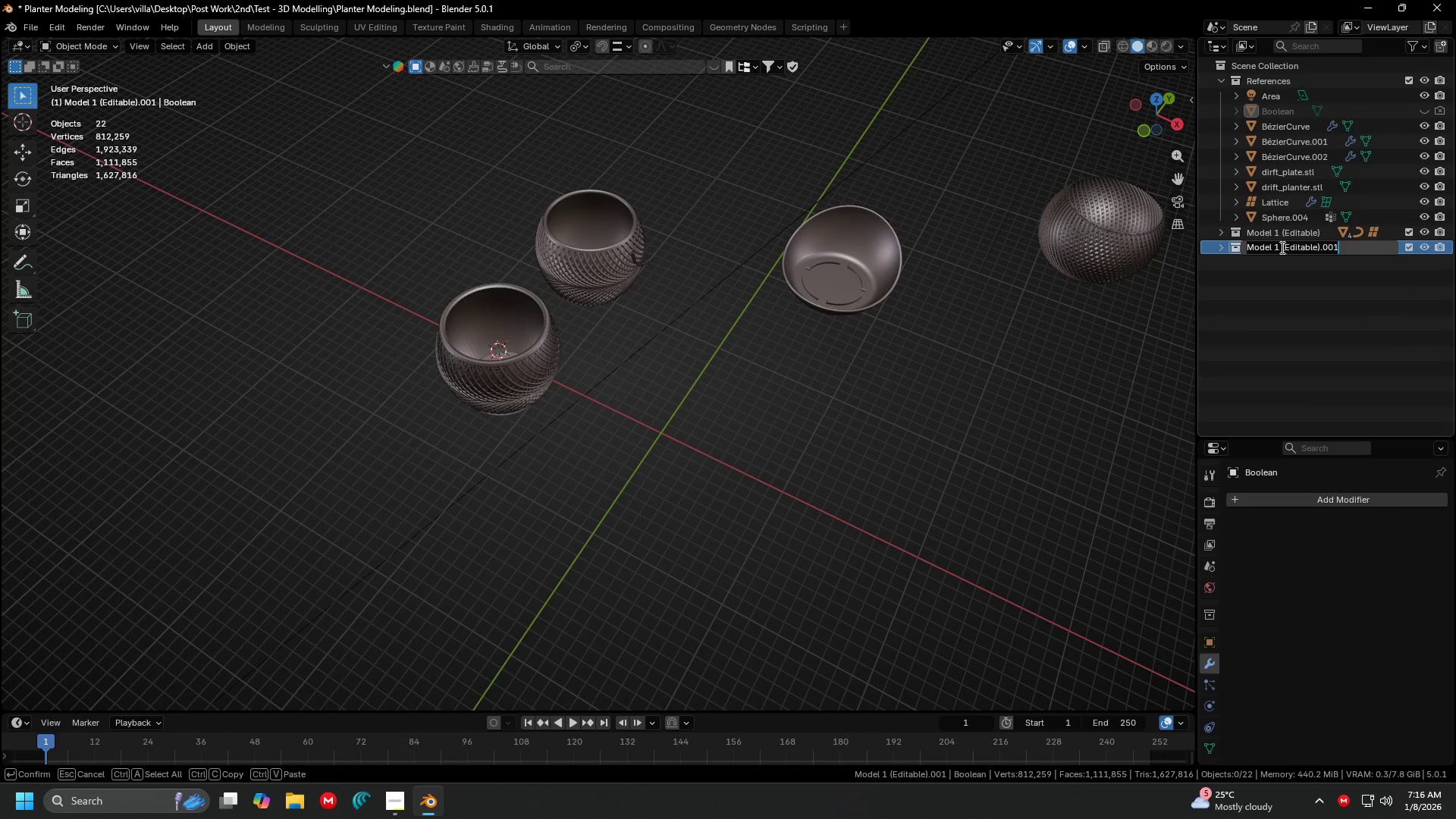 
left_click([1281, 247])
 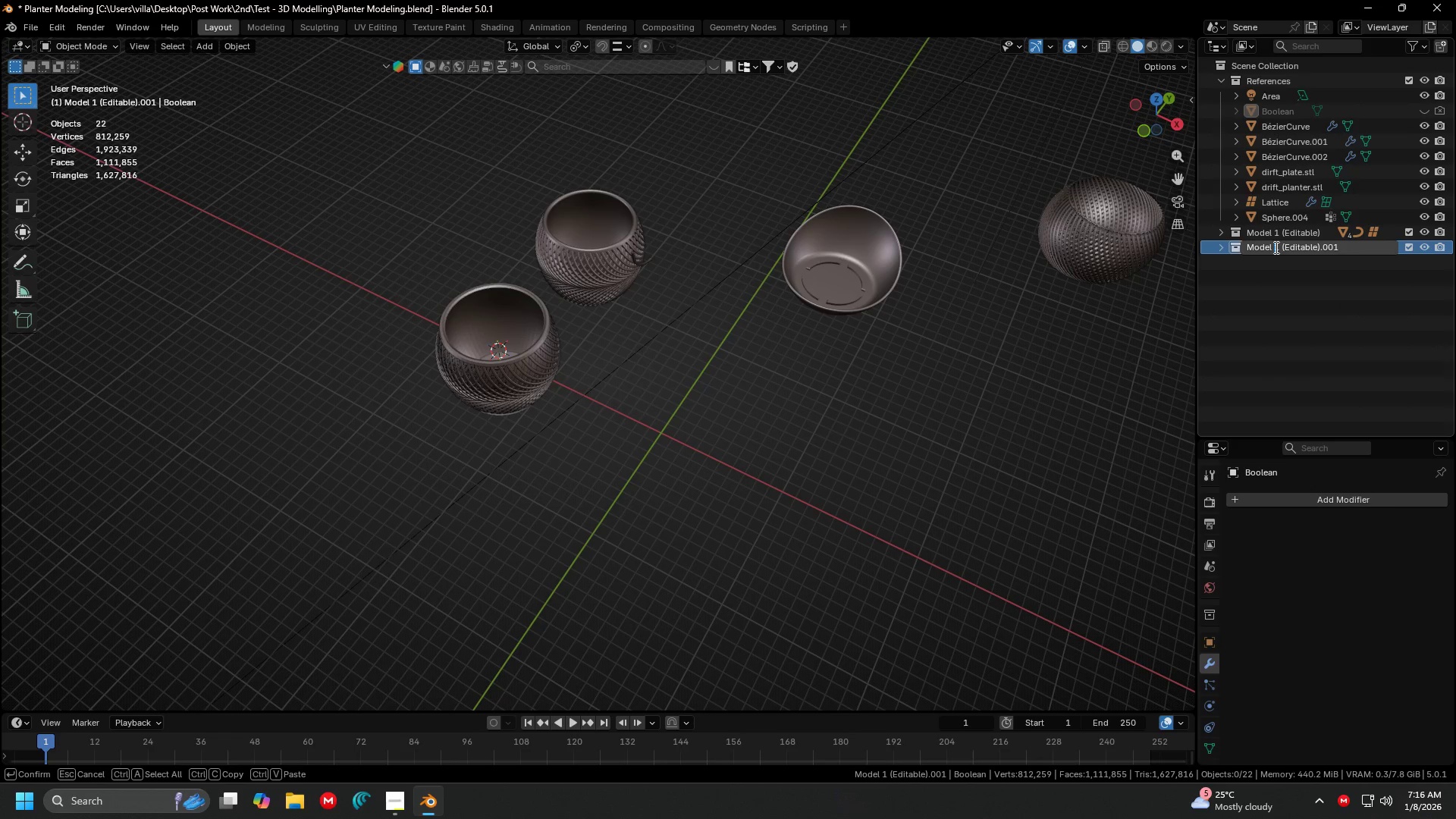 
double_click([1282, 247])
 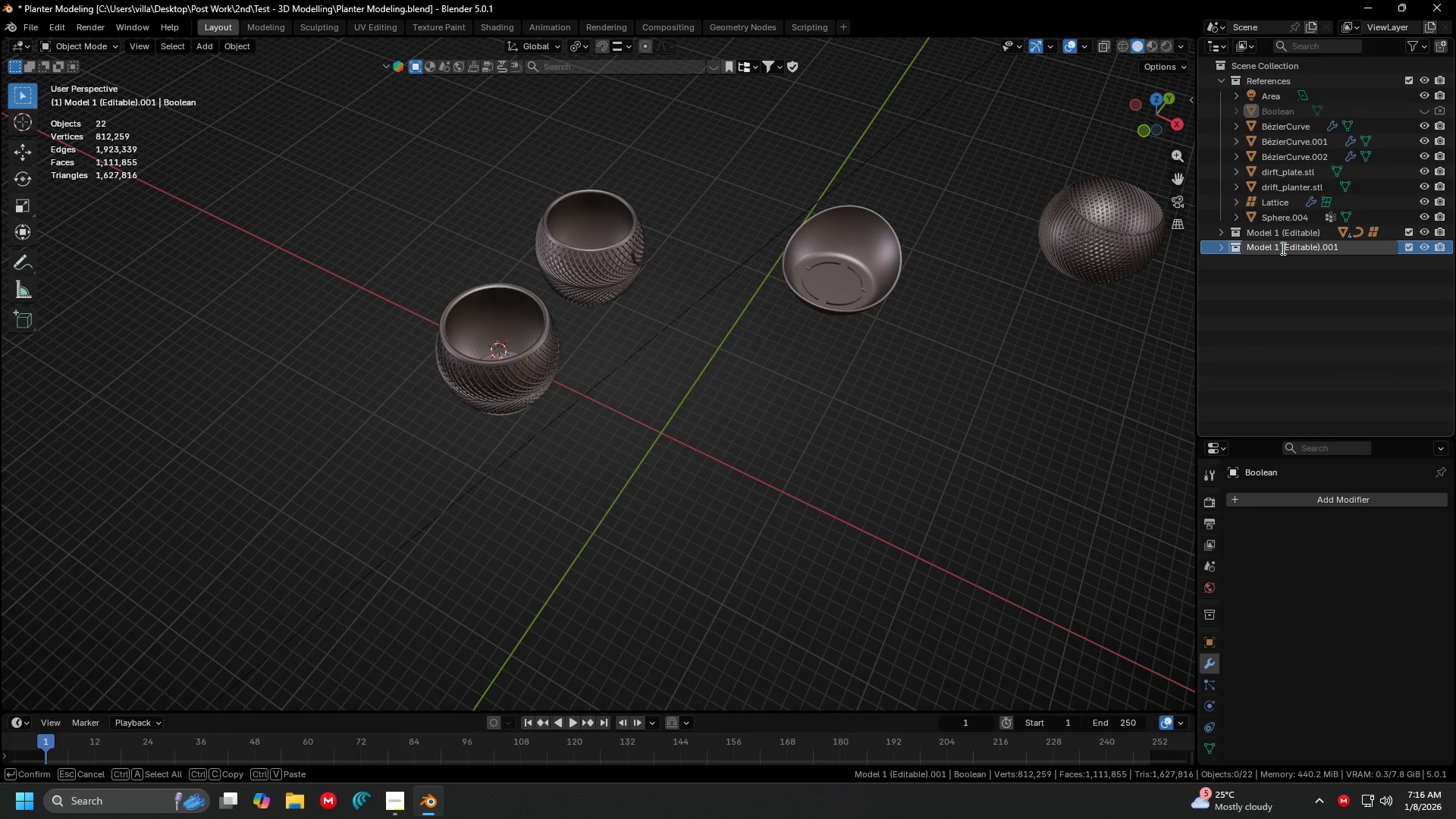 
key(Backspace)
 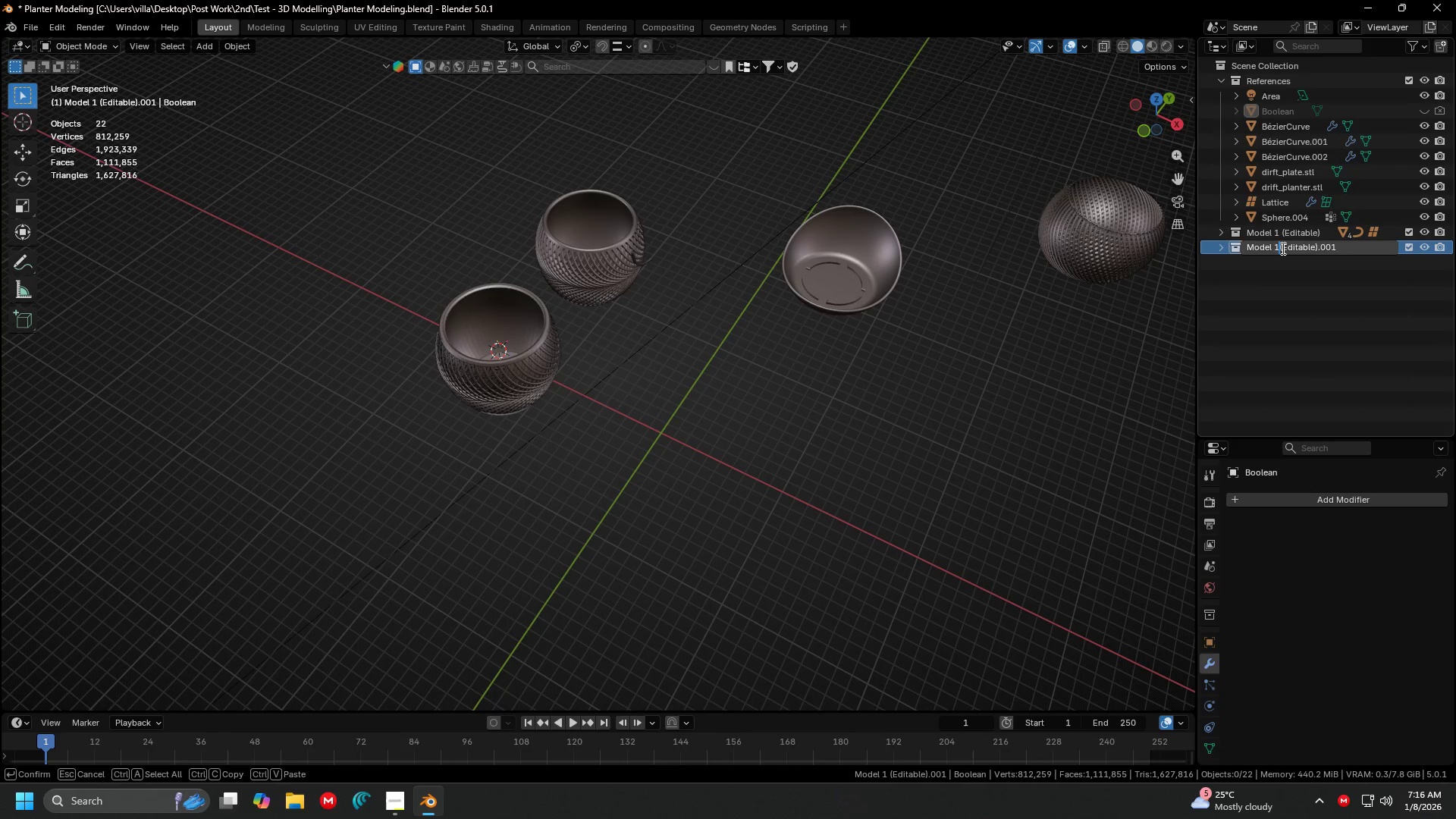 
key(Backspace)
 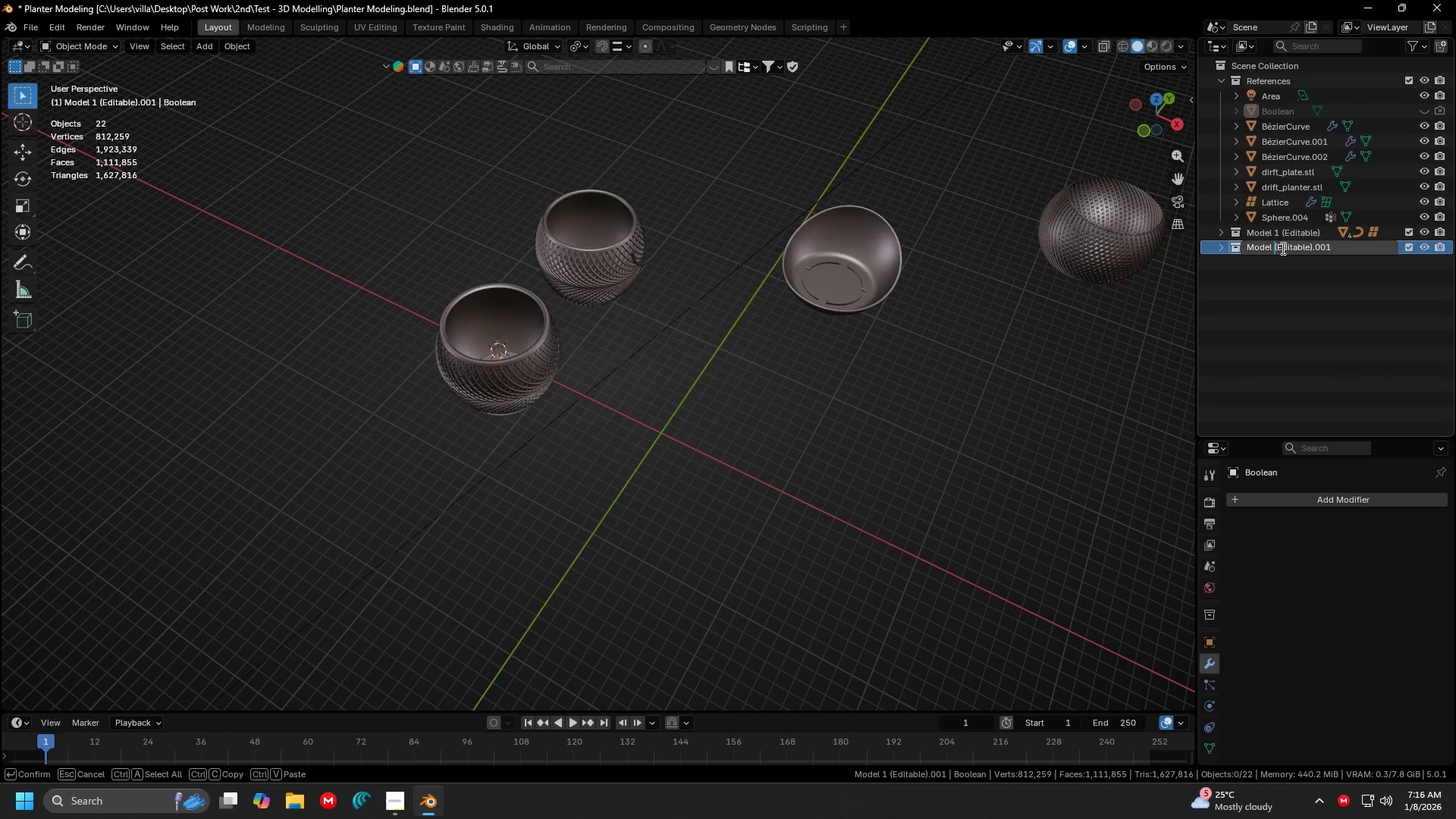 
key(2)
 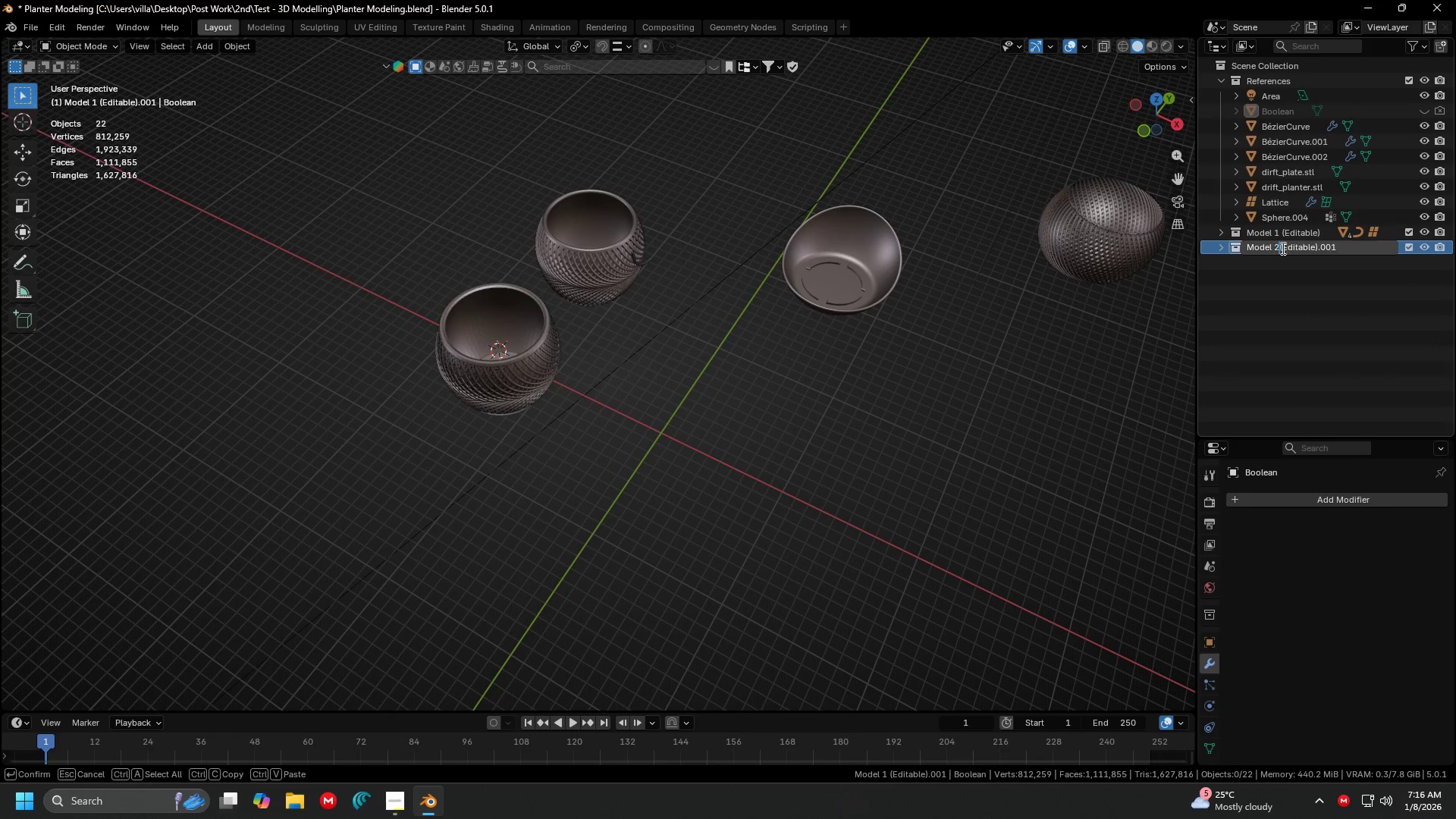 
key(Space)
 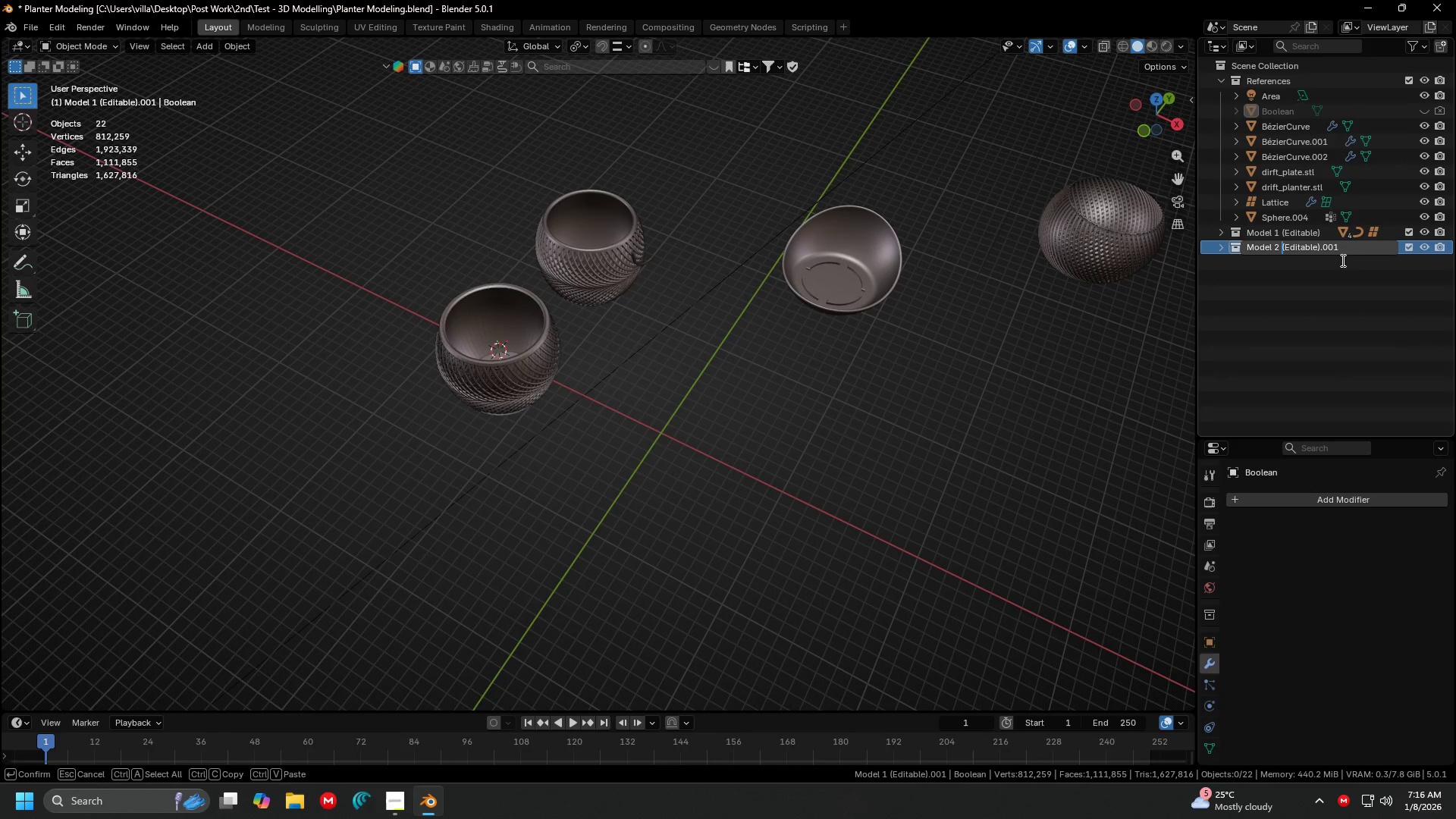 
left_click([1349, 249])
 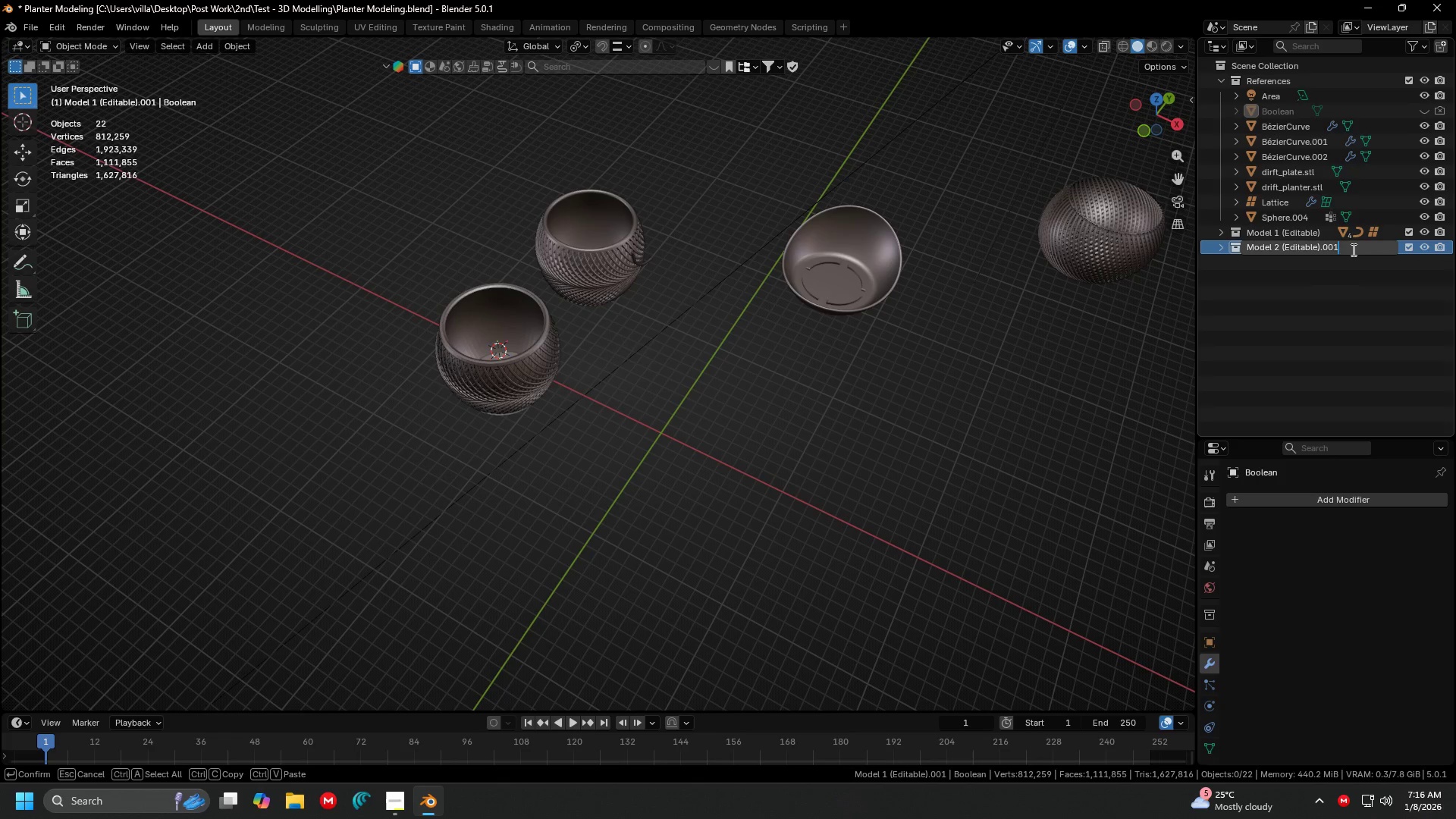 
key(Backspace)
 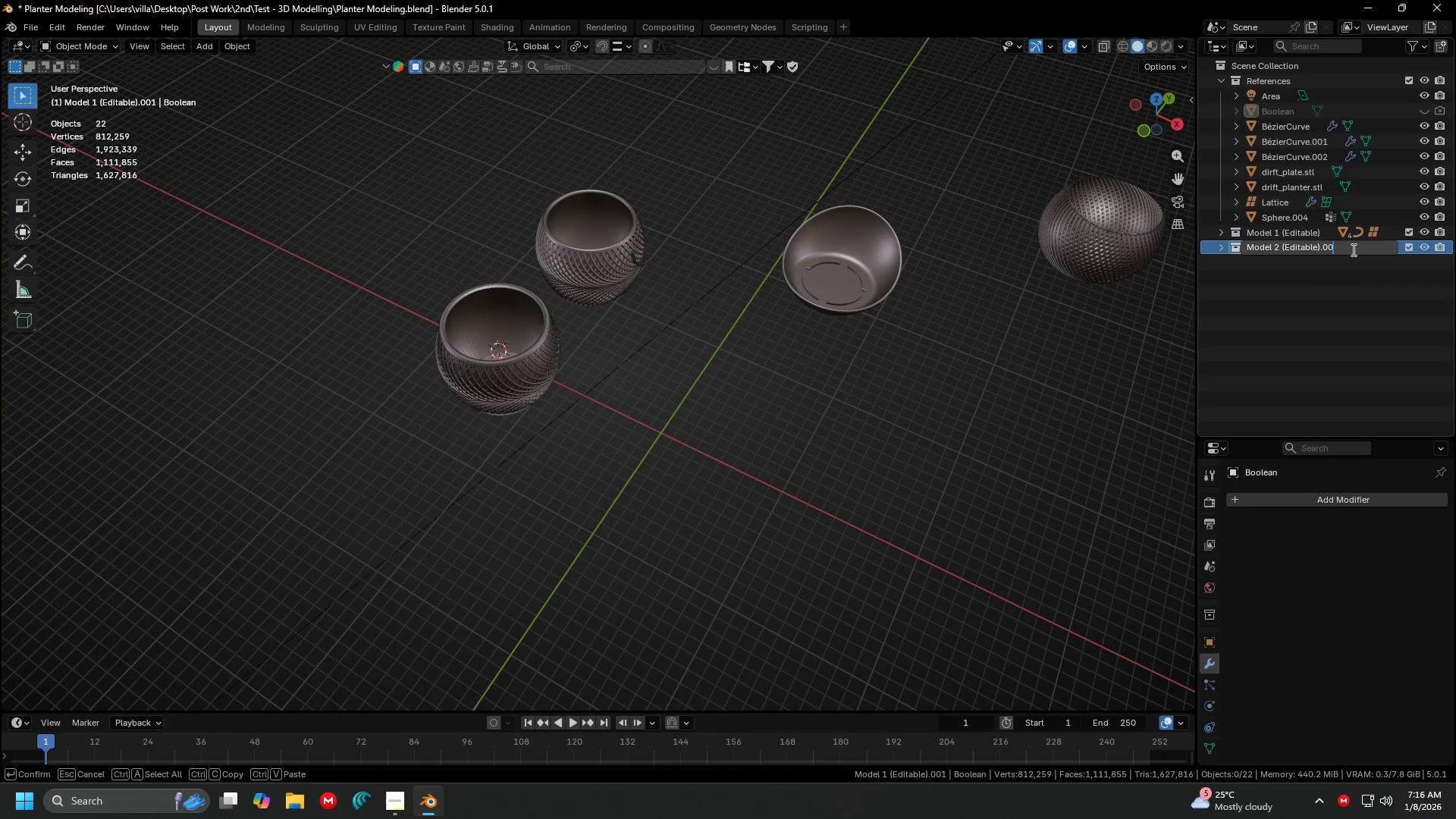 
key(Backspace)
 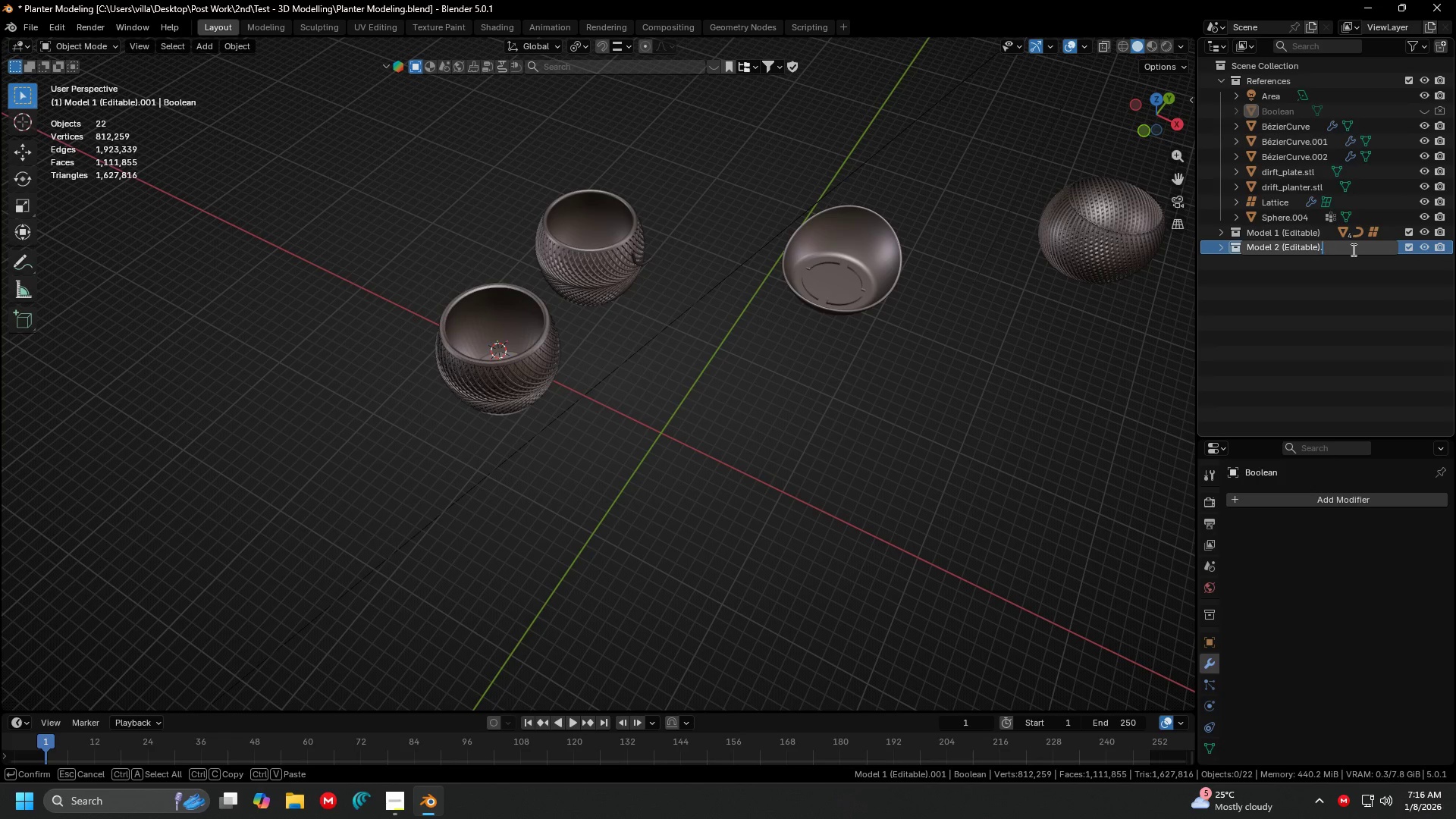 
key(Backspace)
 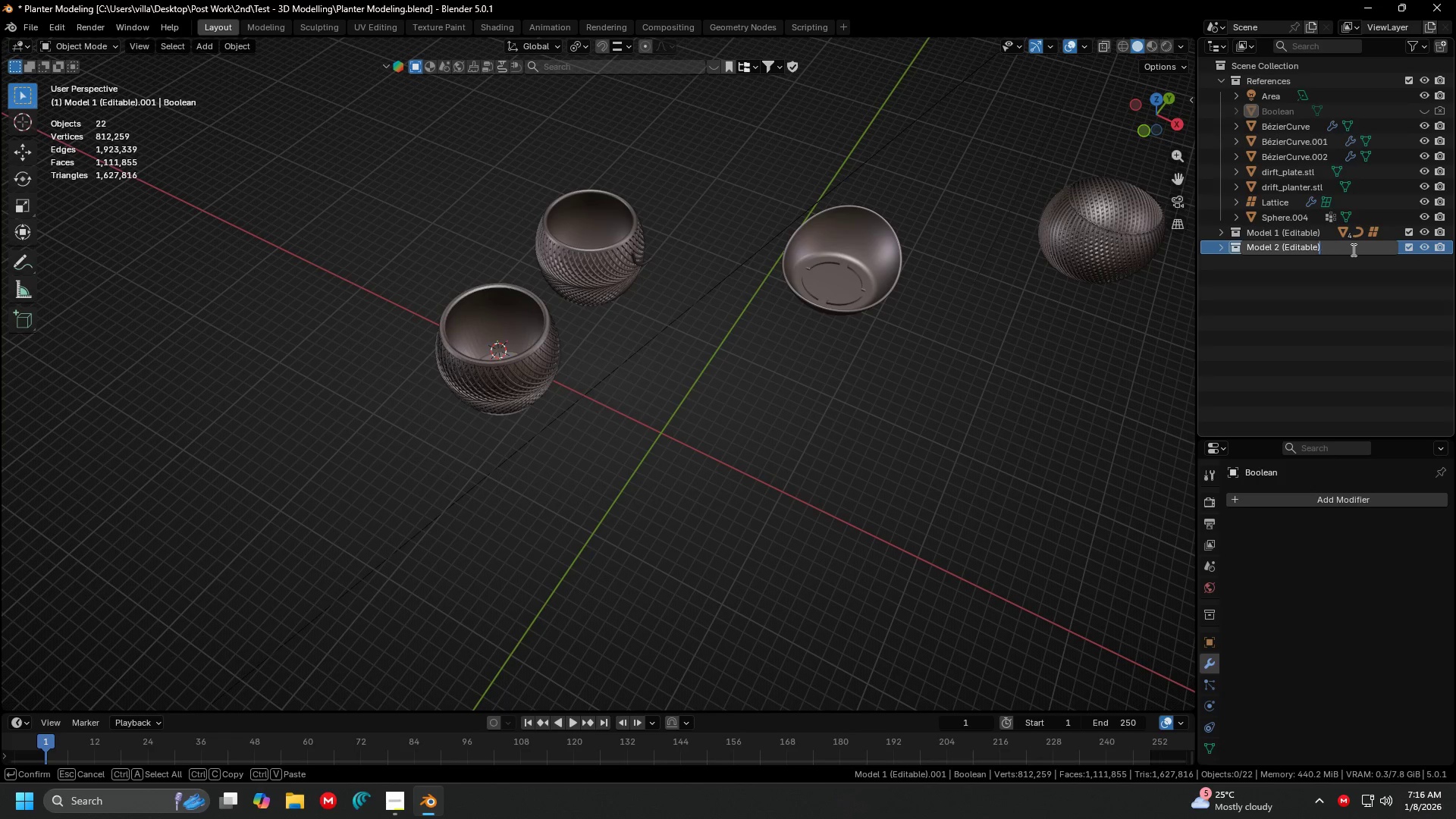 
key(Backspace)
 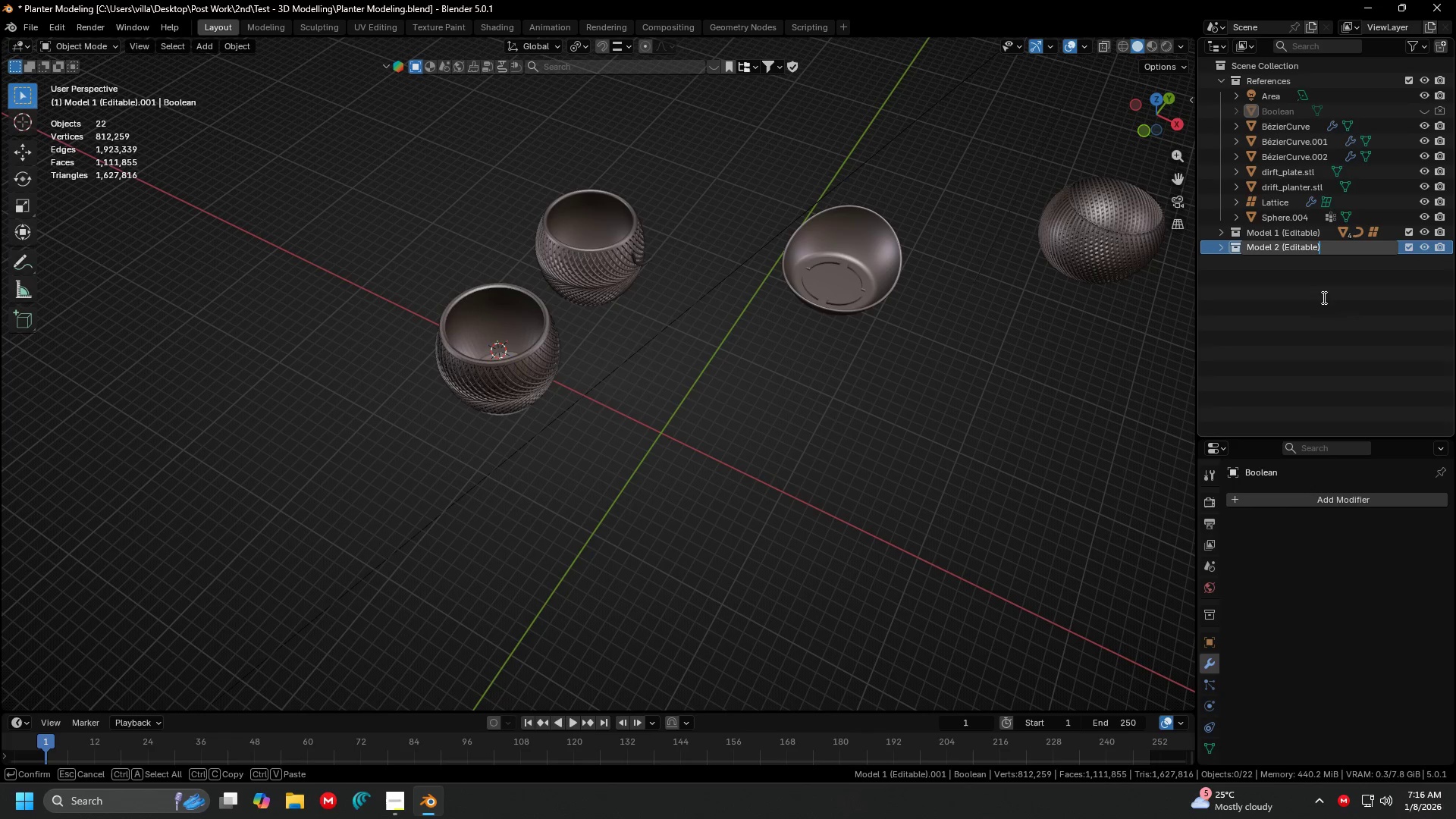 
left_click([1323, 297])
 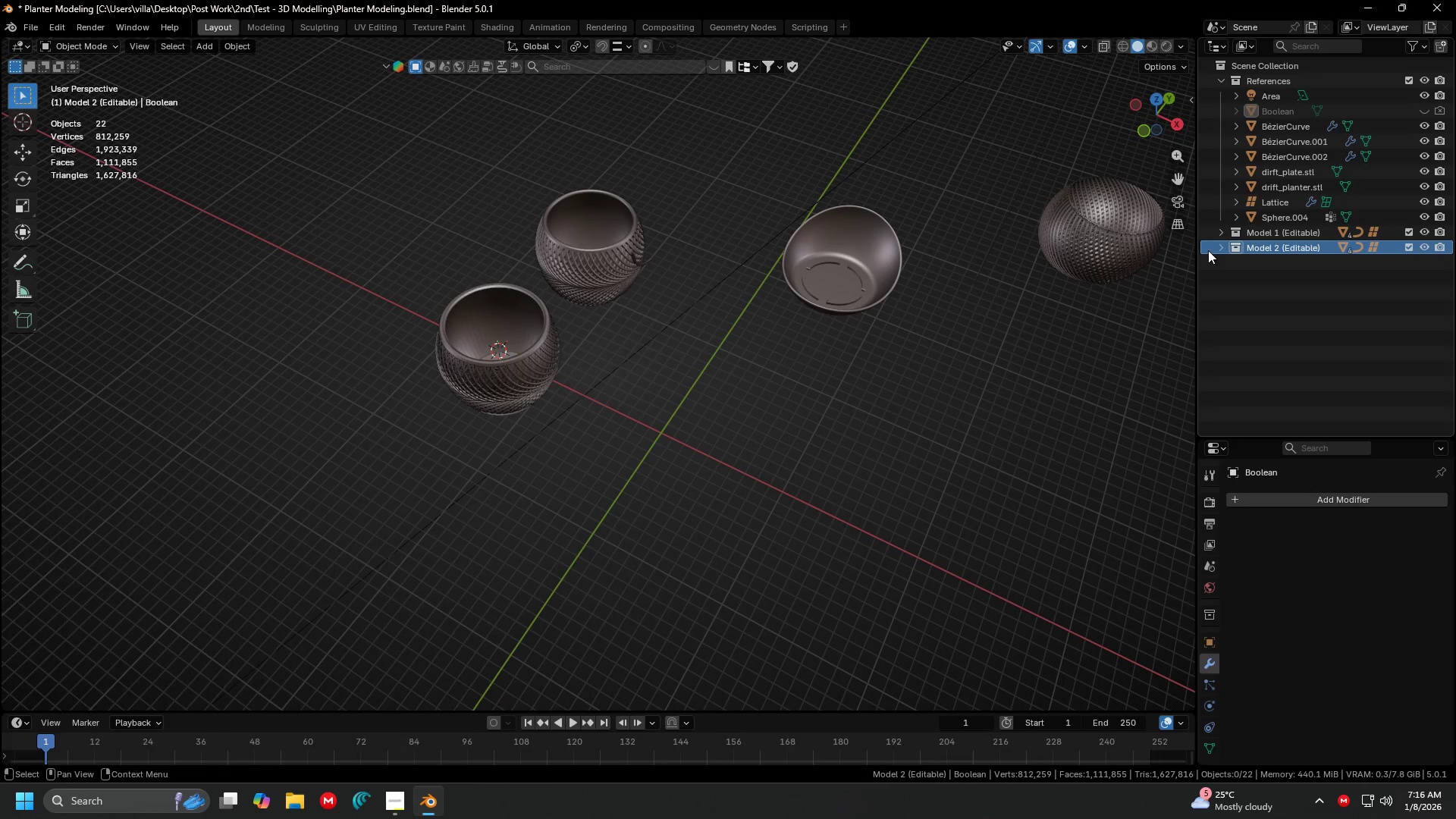 
left_click([1224, 242])
 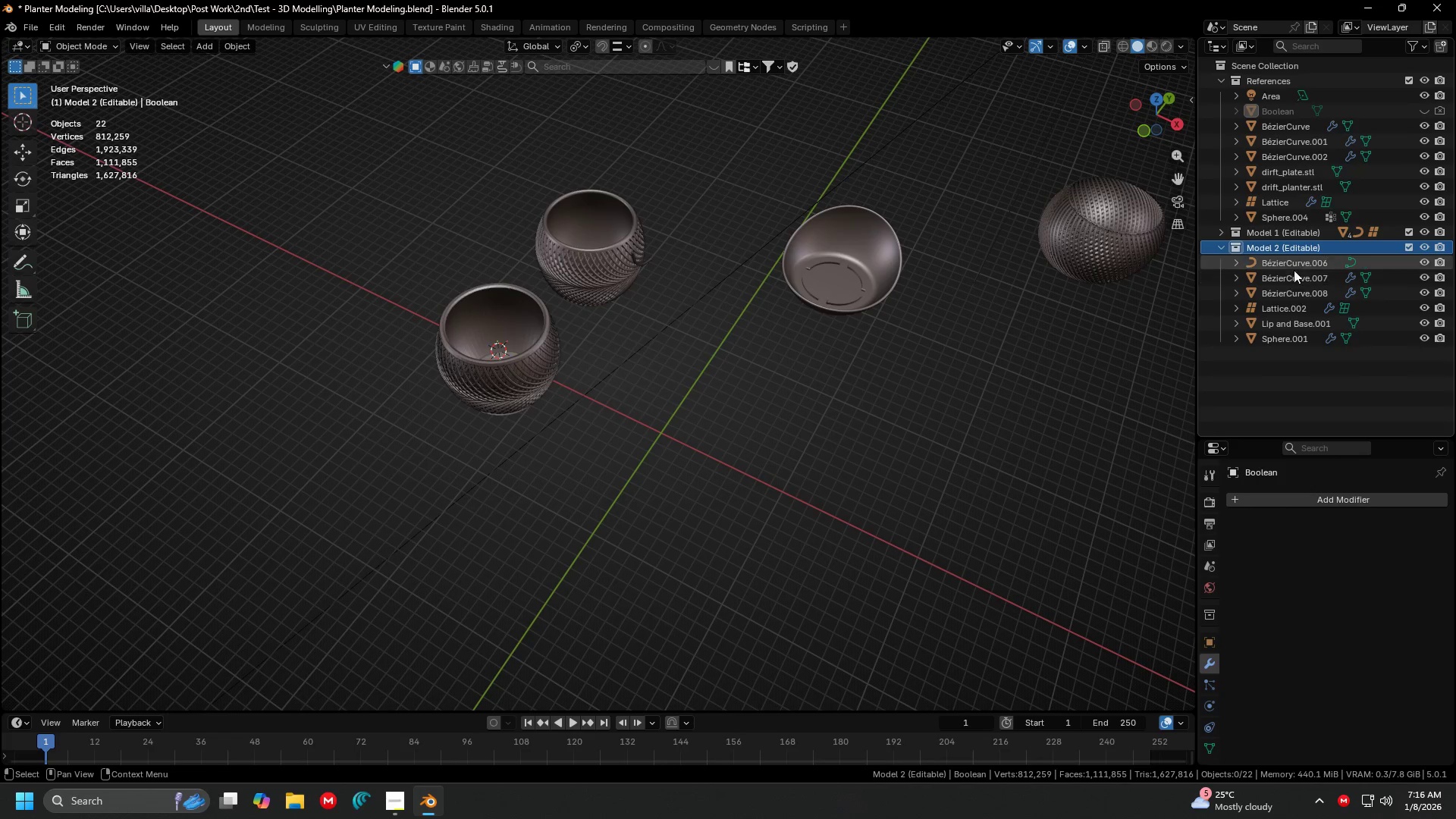 
left_click([1294, 262])
 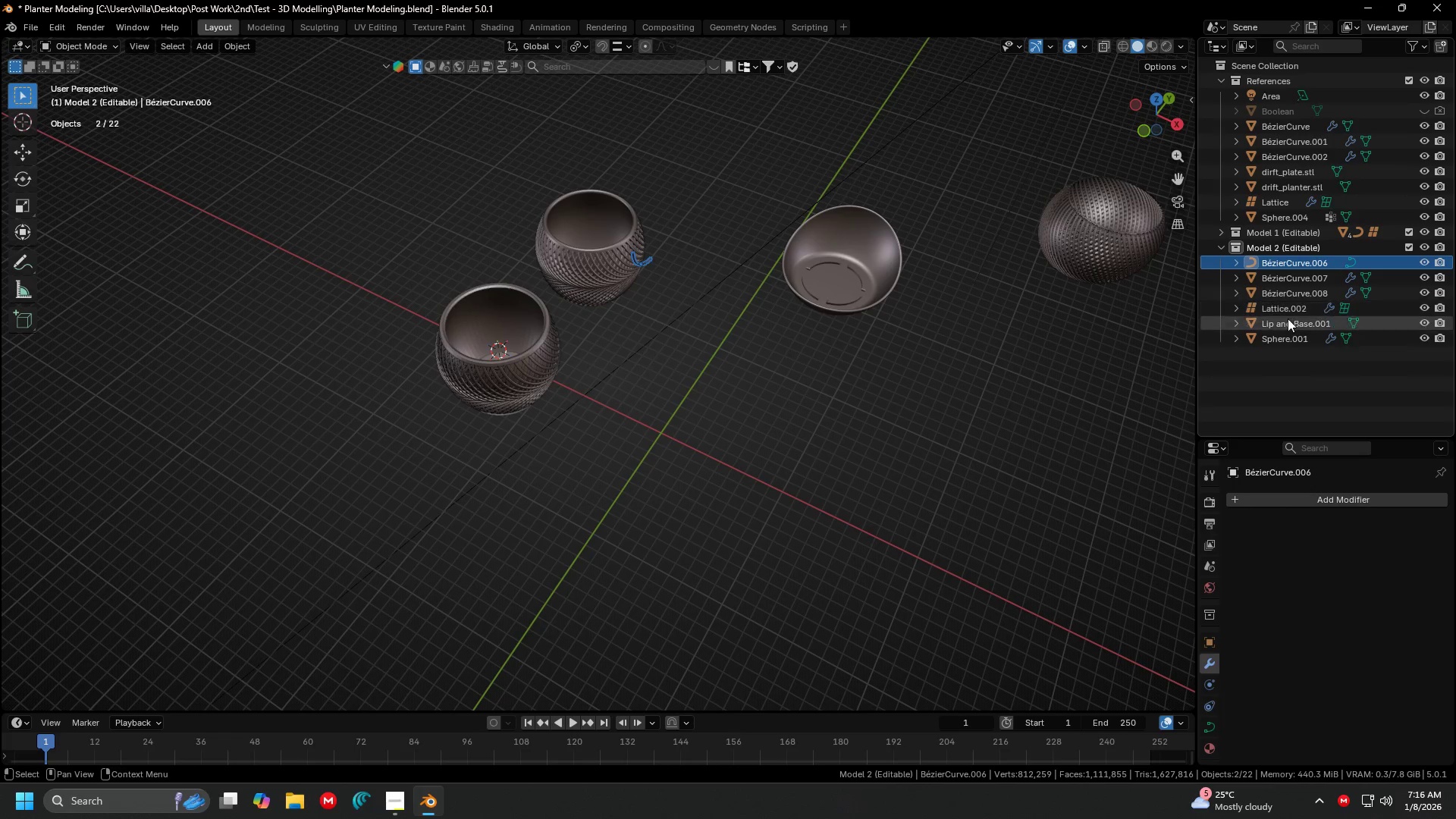 
hold_key(key=ShiftLeft, duration=0.59)
left_click([1282, 337])
 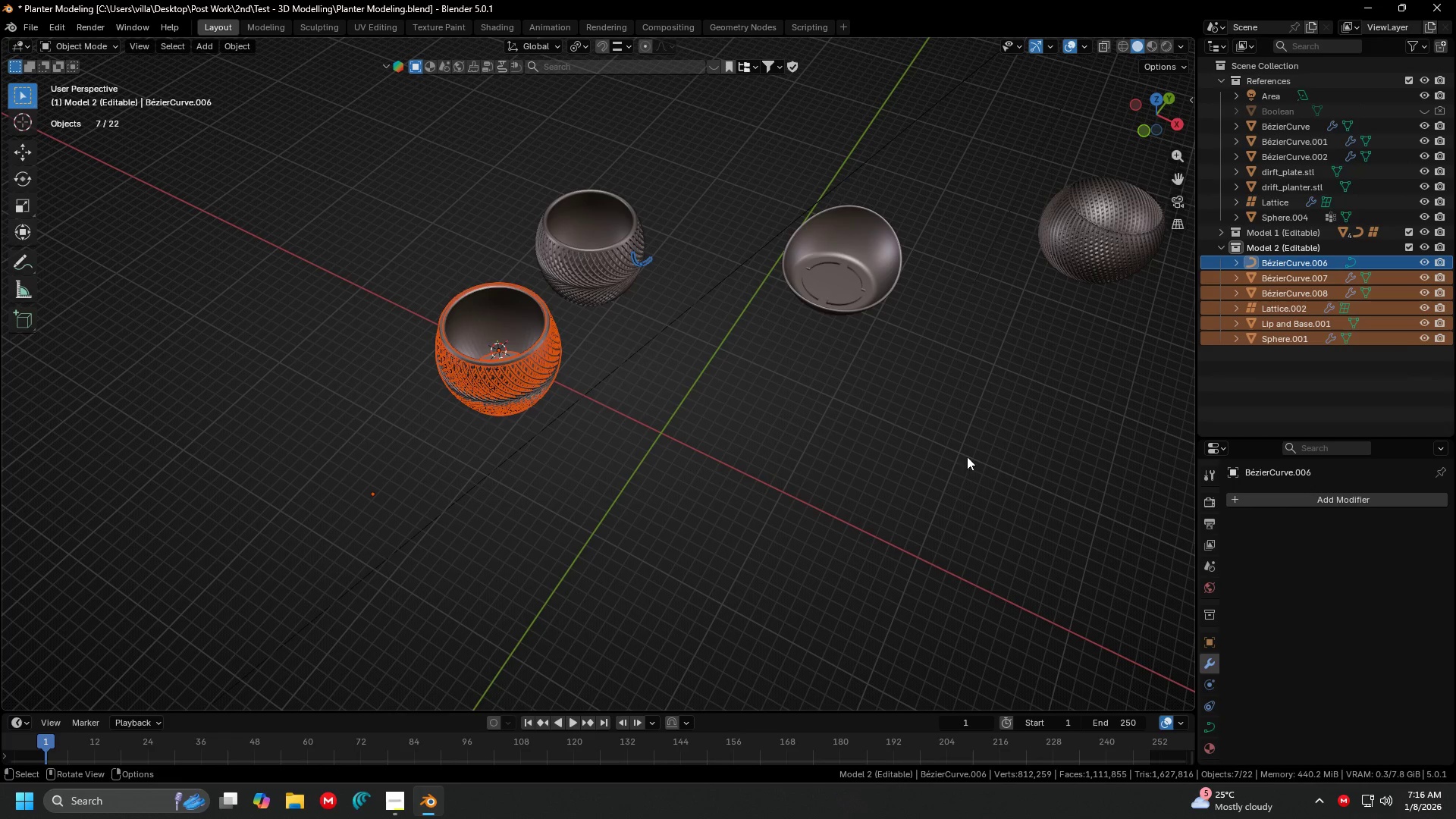 
key(G)
 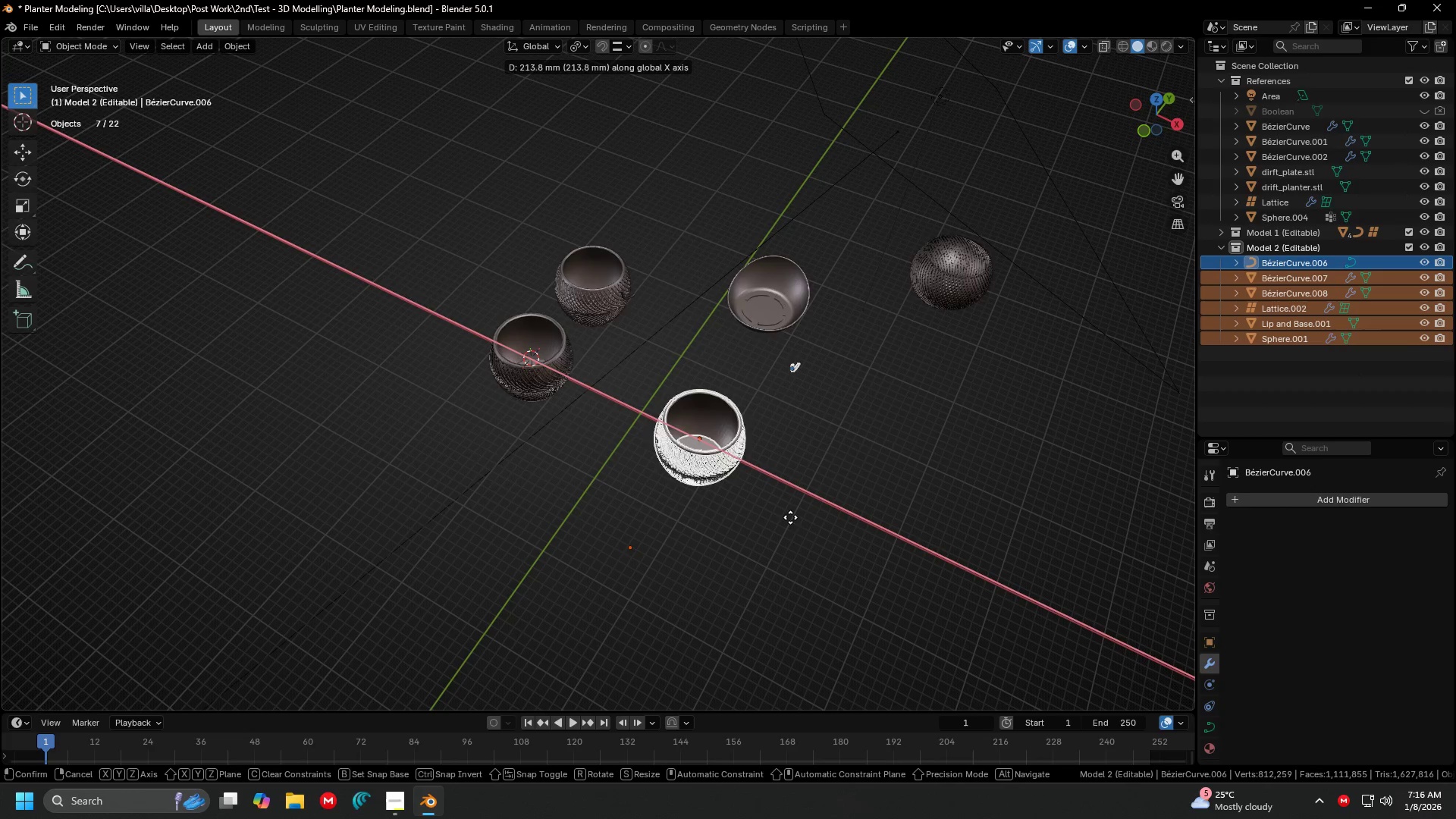 
scroll: coordinate [758, 485], scroll_direction: down, amount: 2.0
 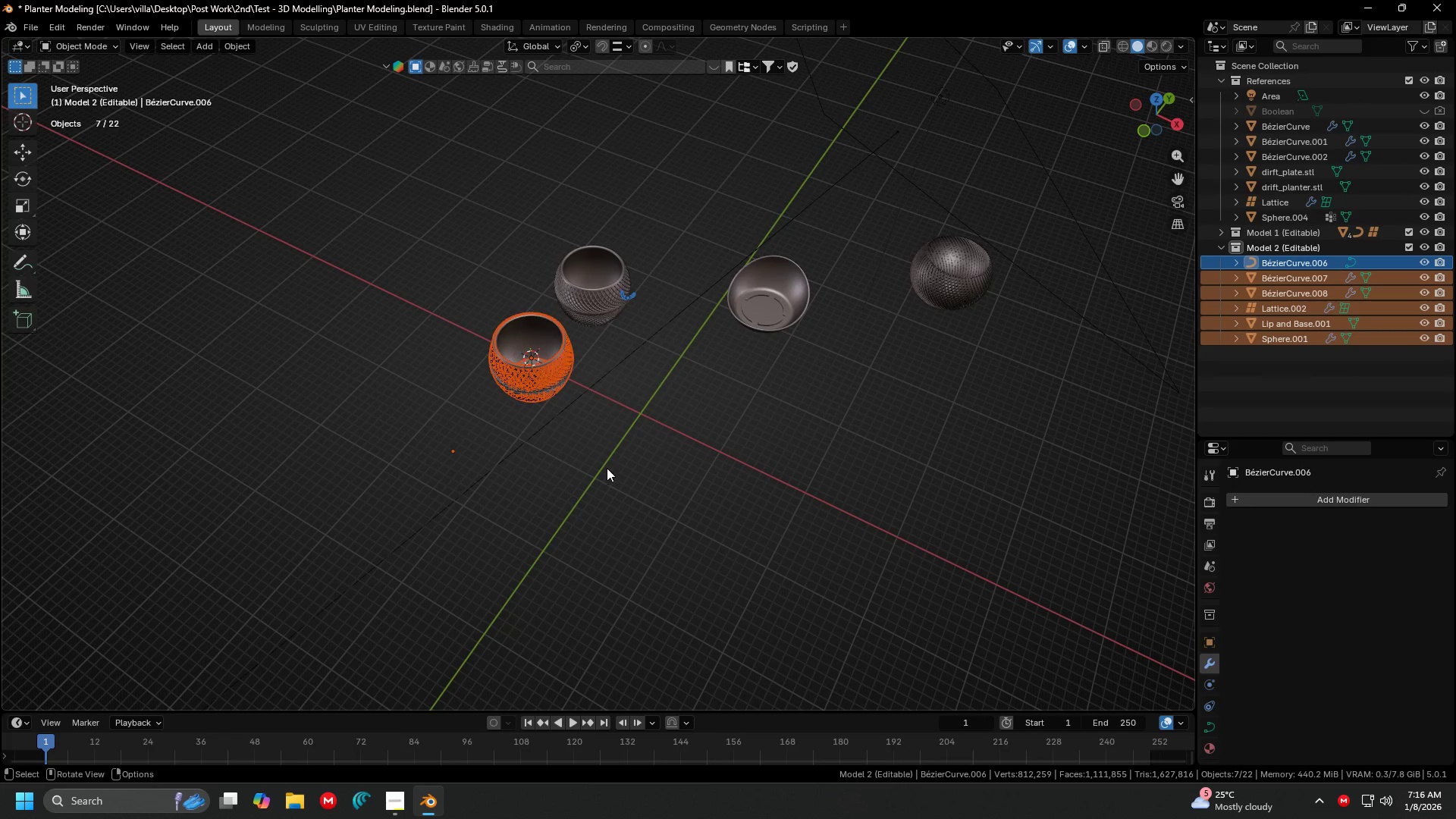 
left_click([1037, 583])
 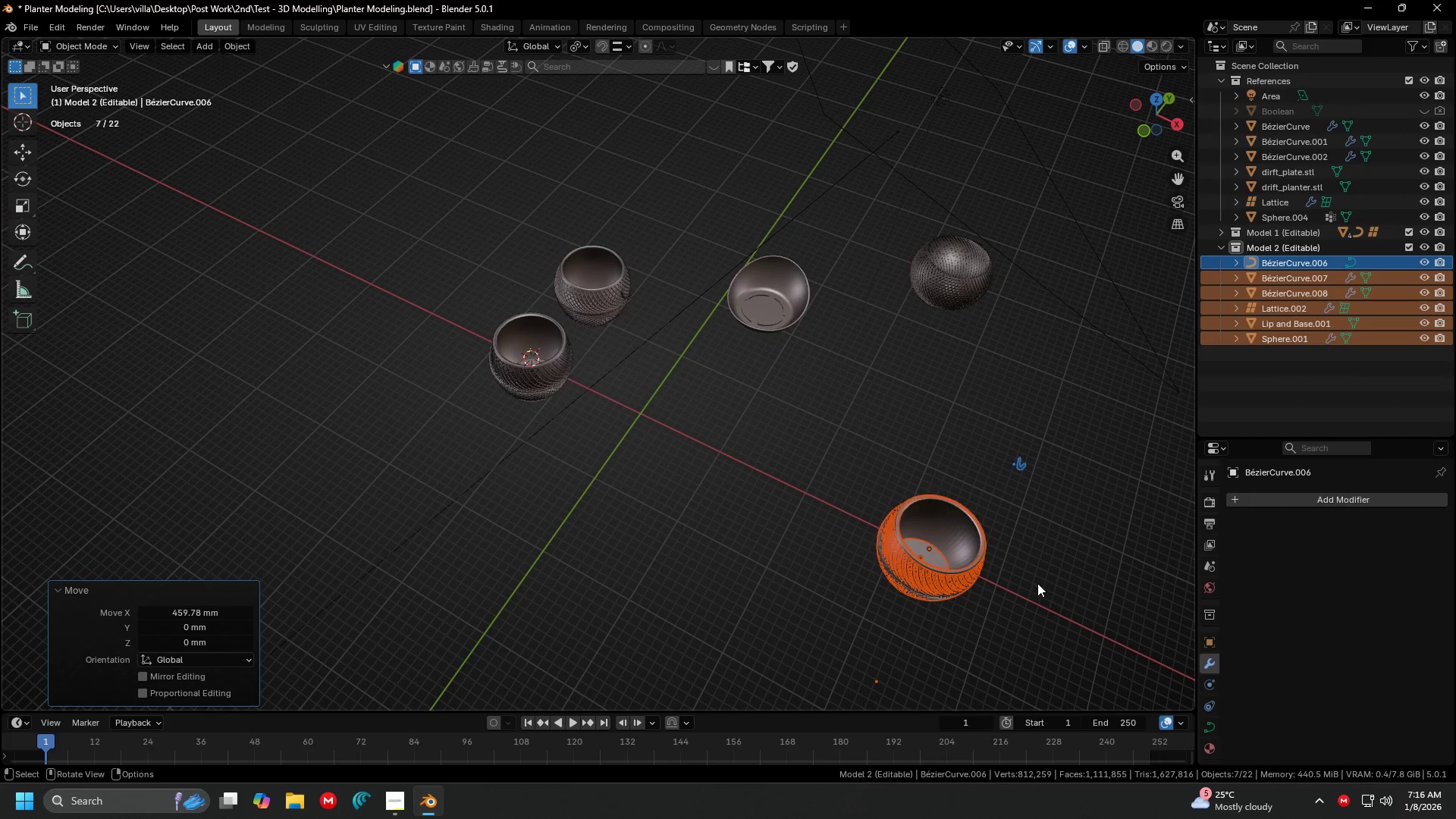 
key(Shift+ShiftLeft)
 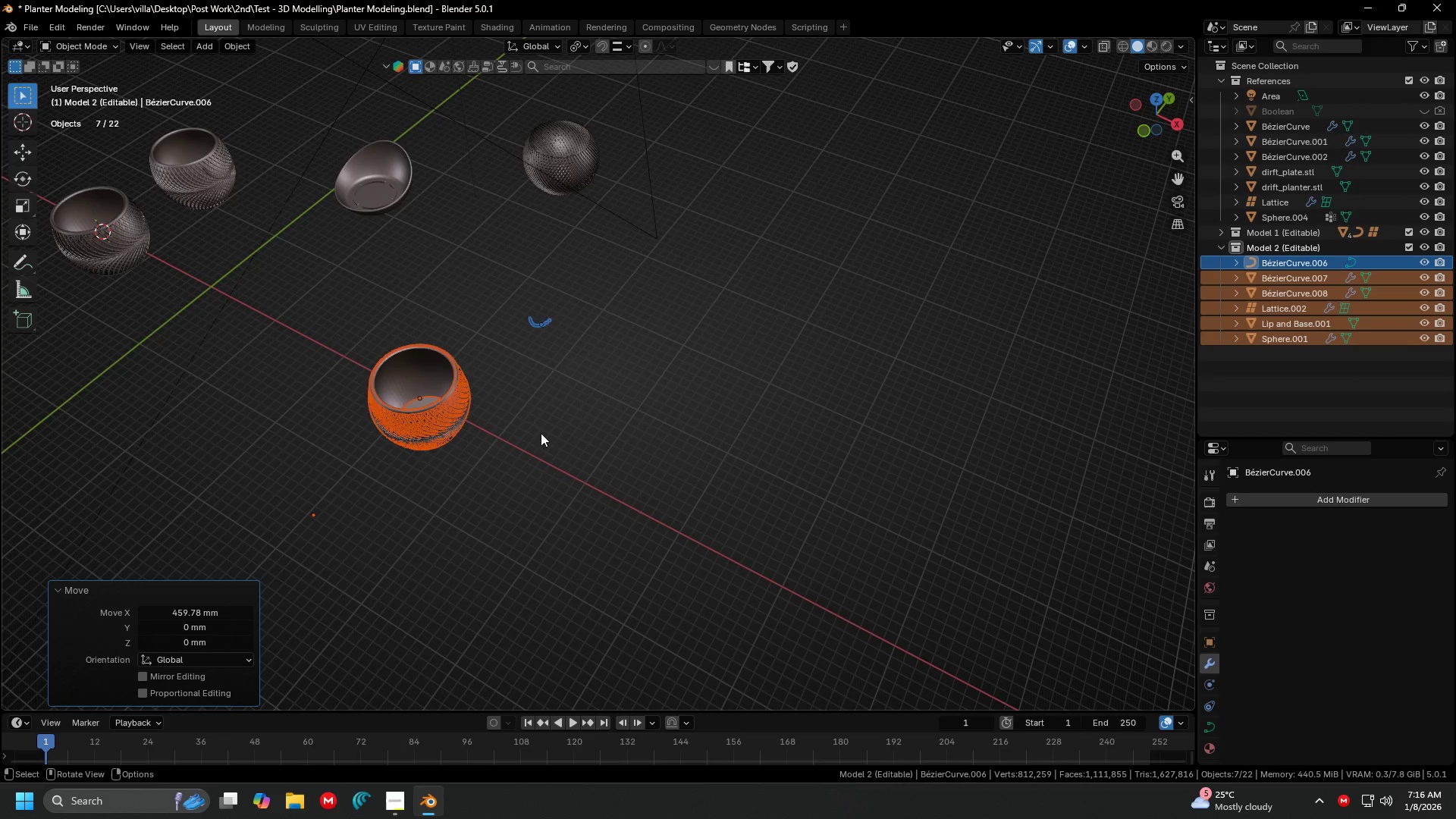 
key(G)
 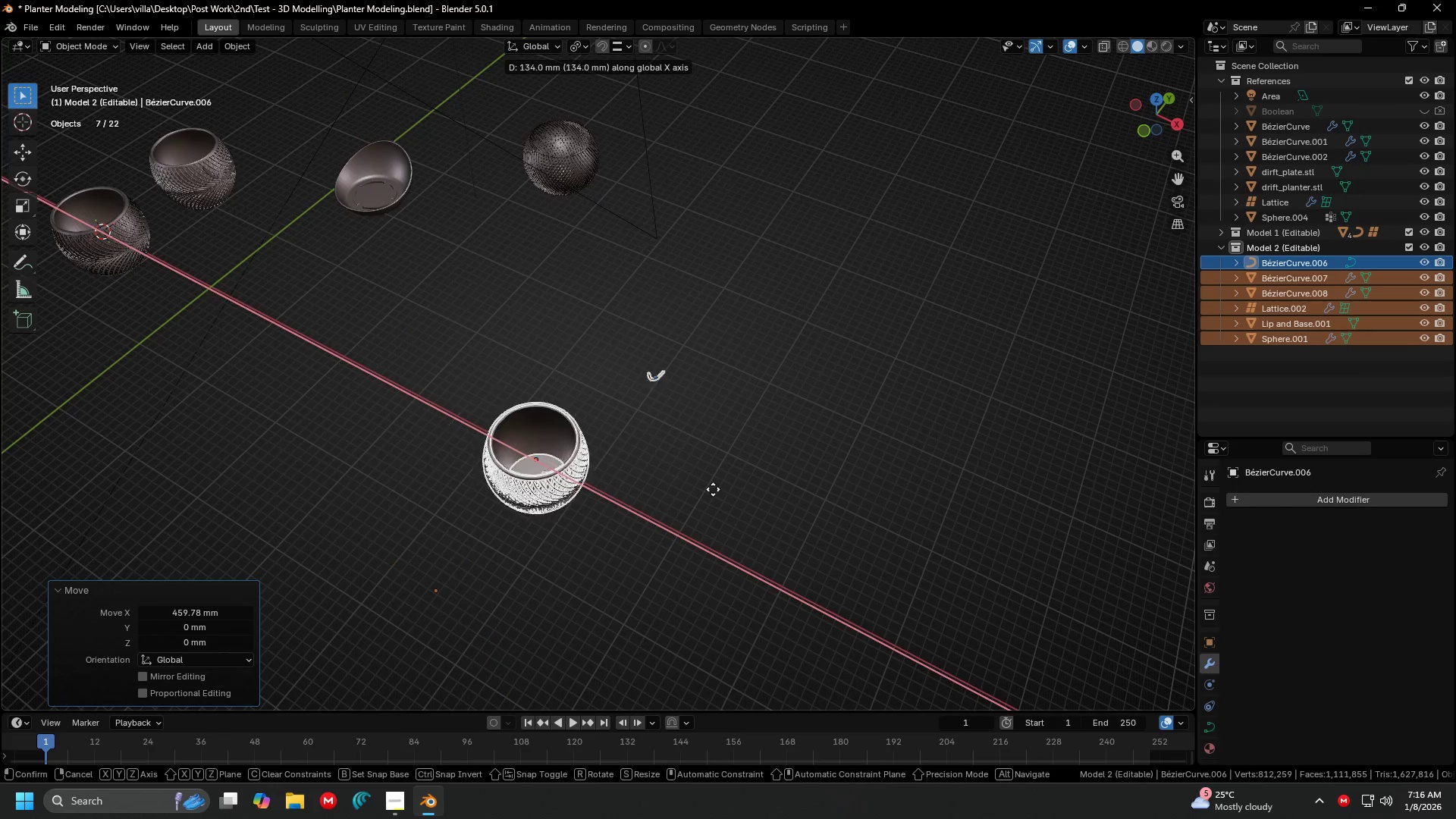 
left_click([724, 491])
 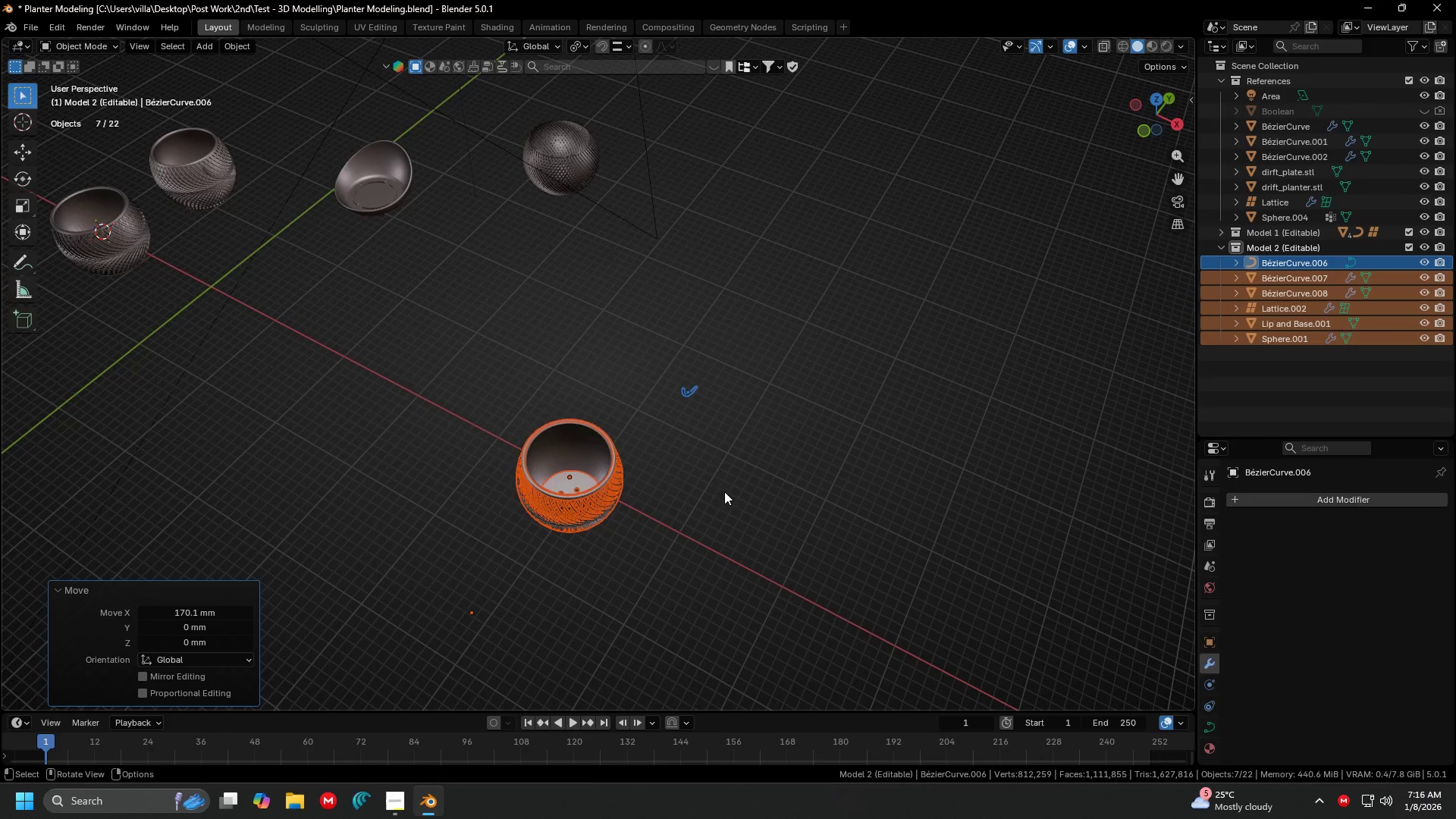 
key(1)
 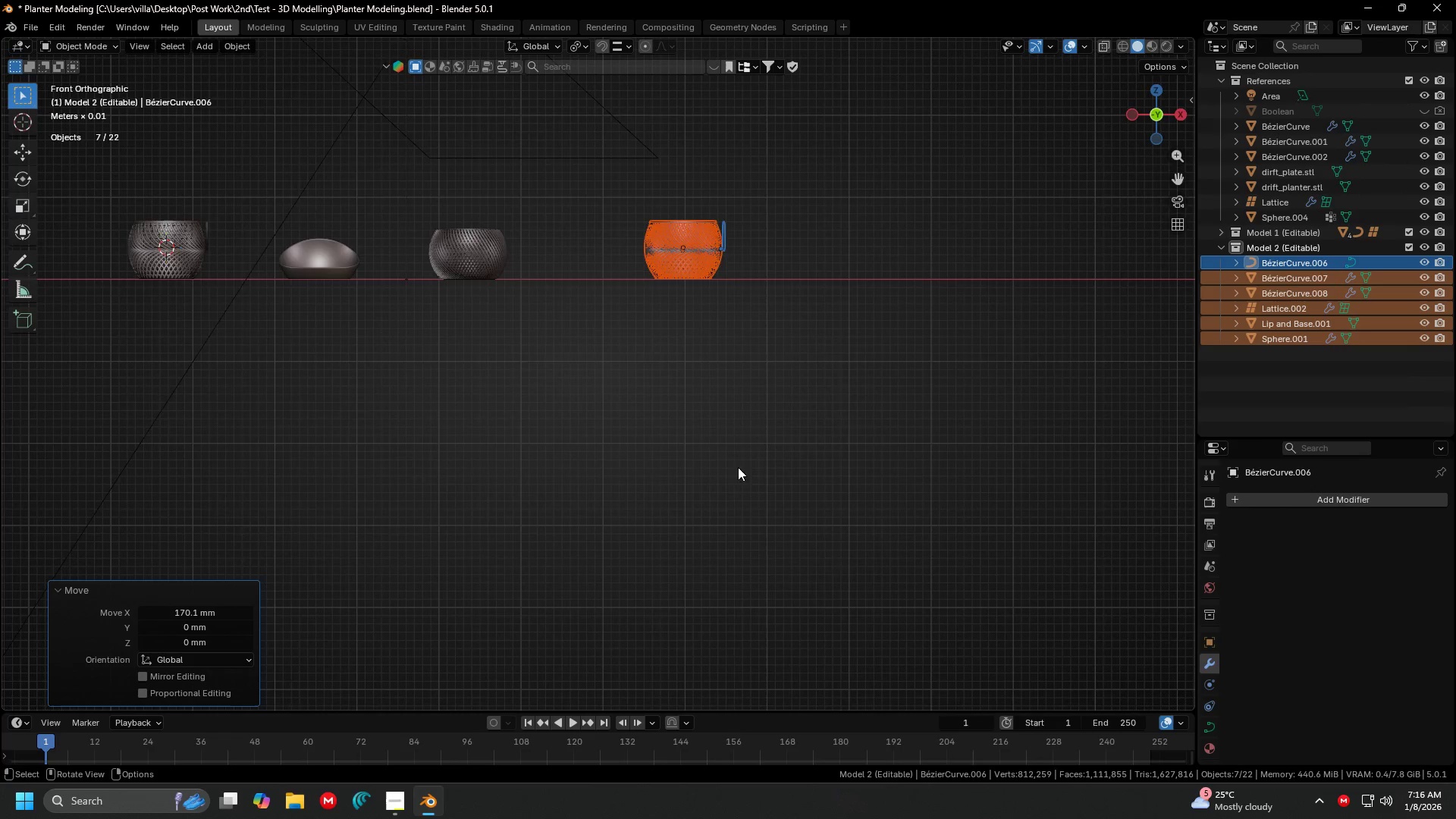 
key(Shift+ShiftLeft)
 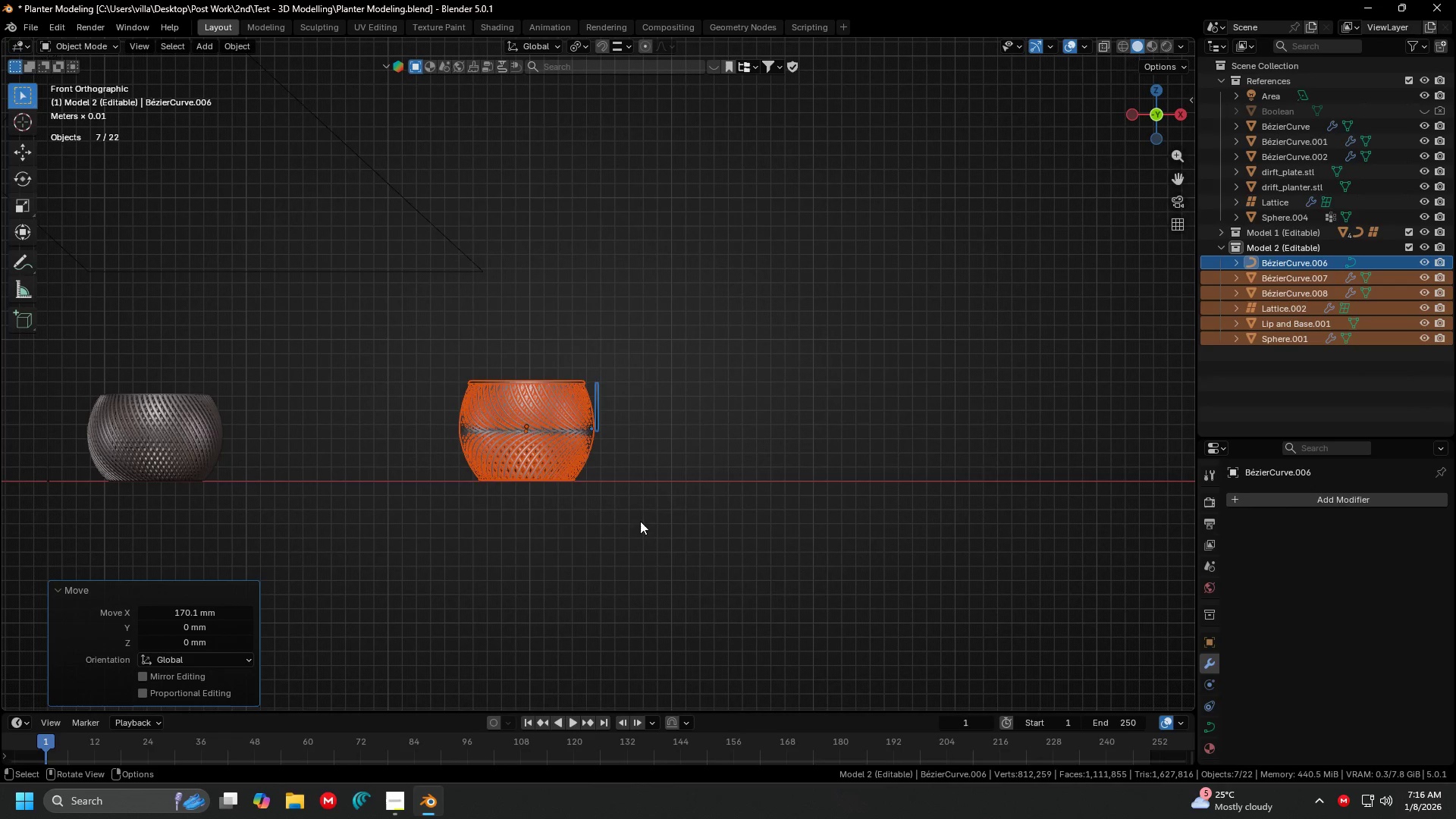 
scroll: coordinate [755, 384], scroll_direction: up, amount: 3.0
 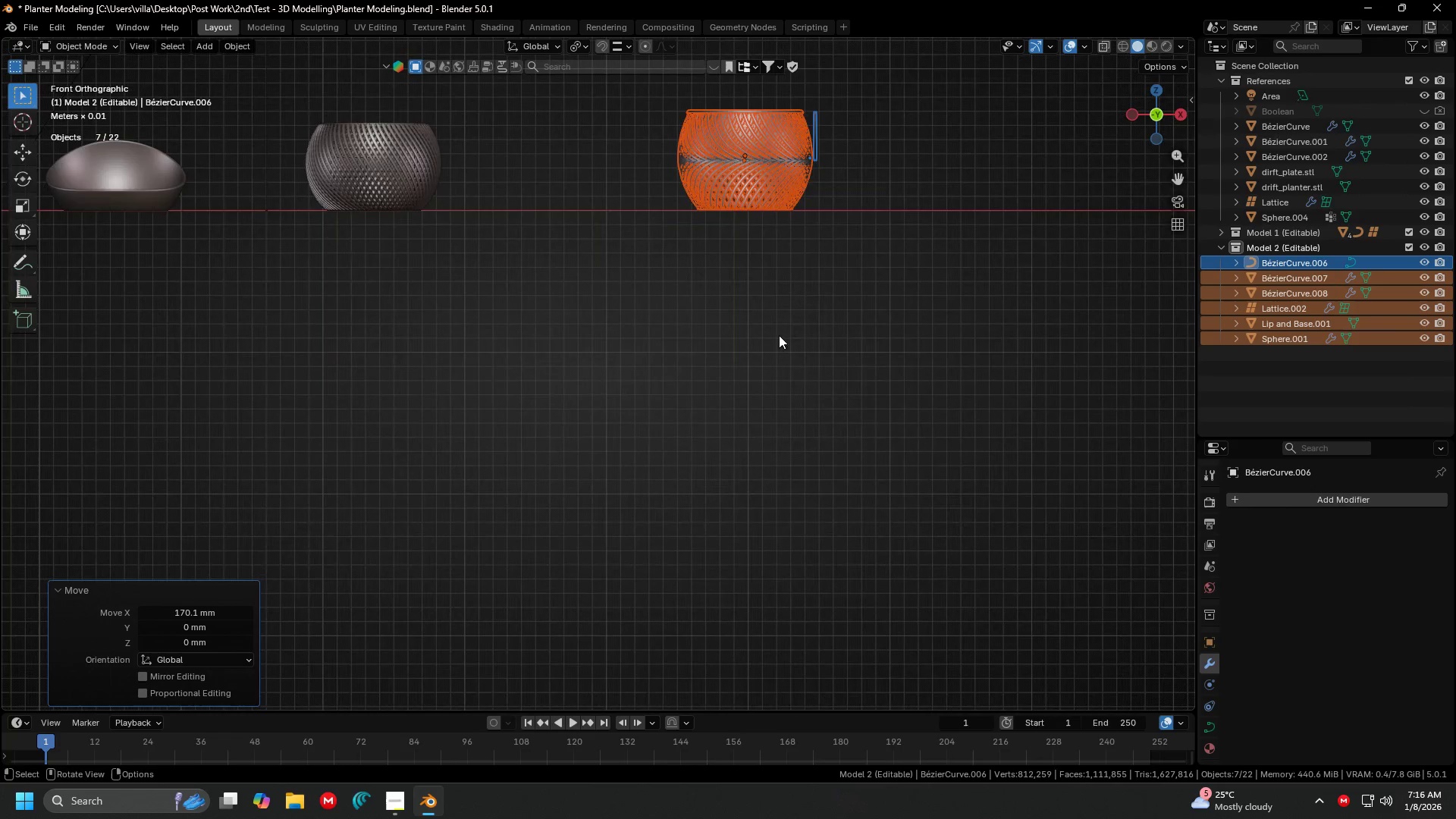 
left_click([659, 485])
 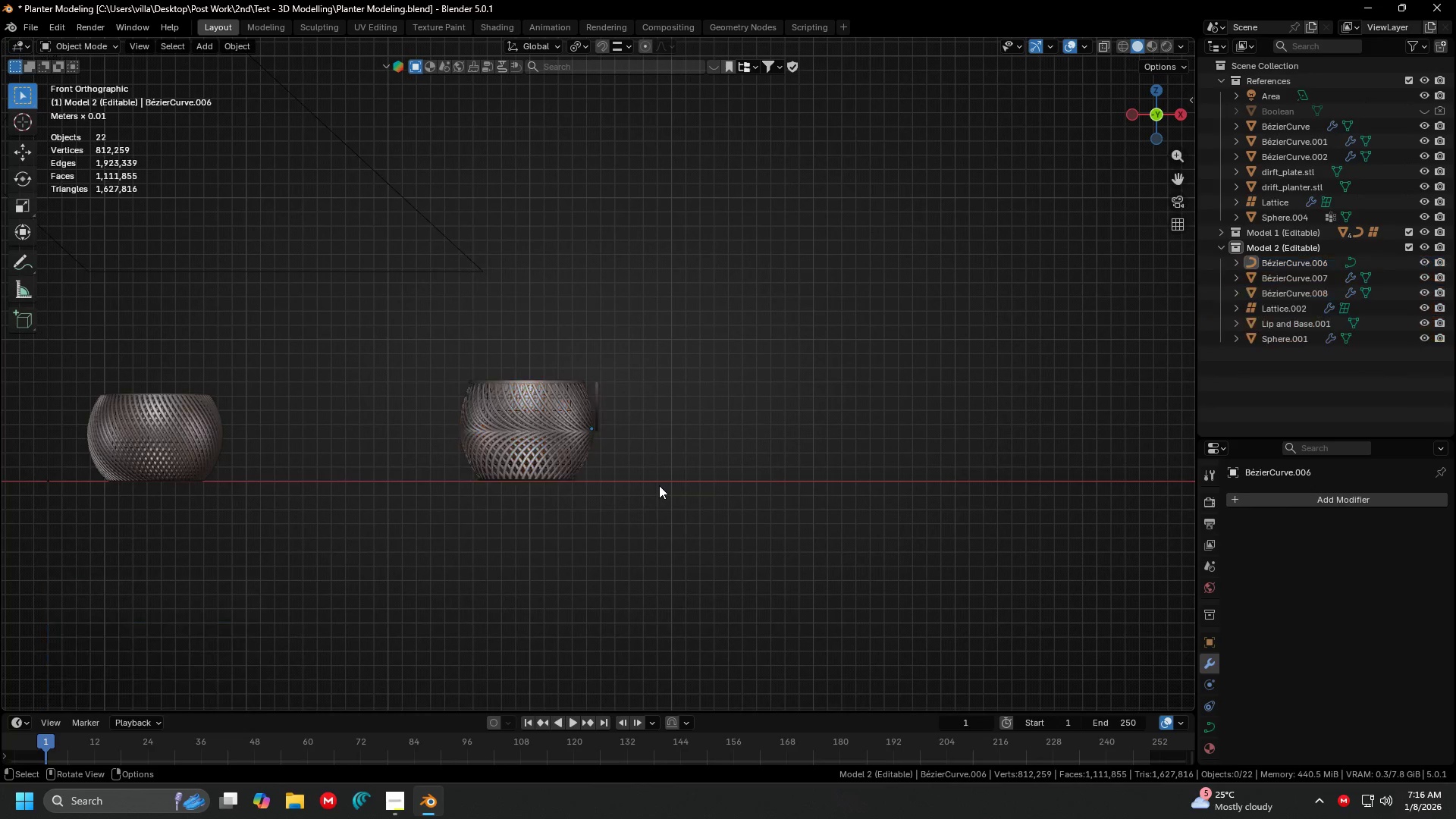 
left_click([581, 449])
 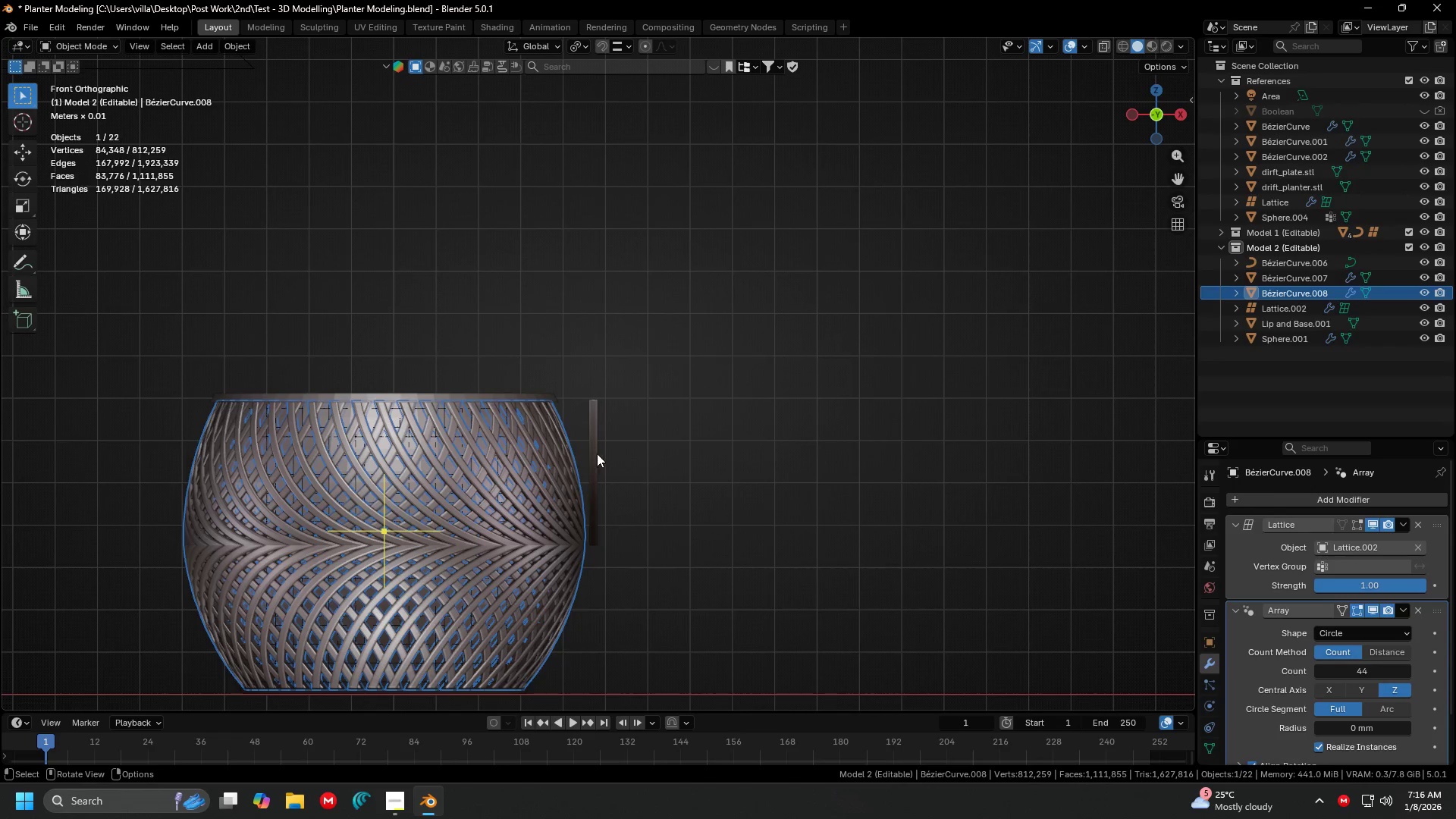 
scroll: coordinate [636, 485], scroll_direction: up, amount: 6.0
 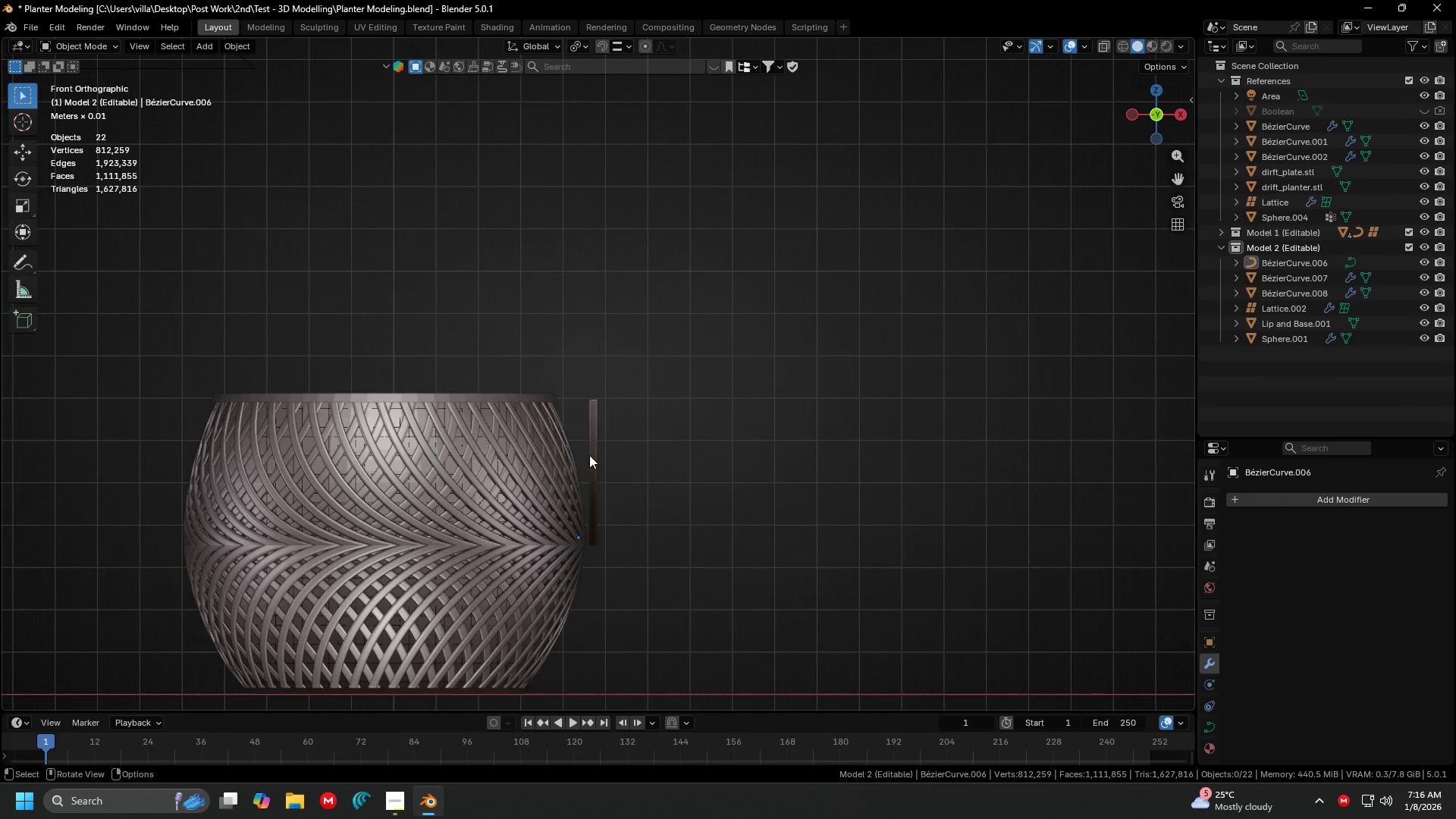 
double_click([598, 454])
 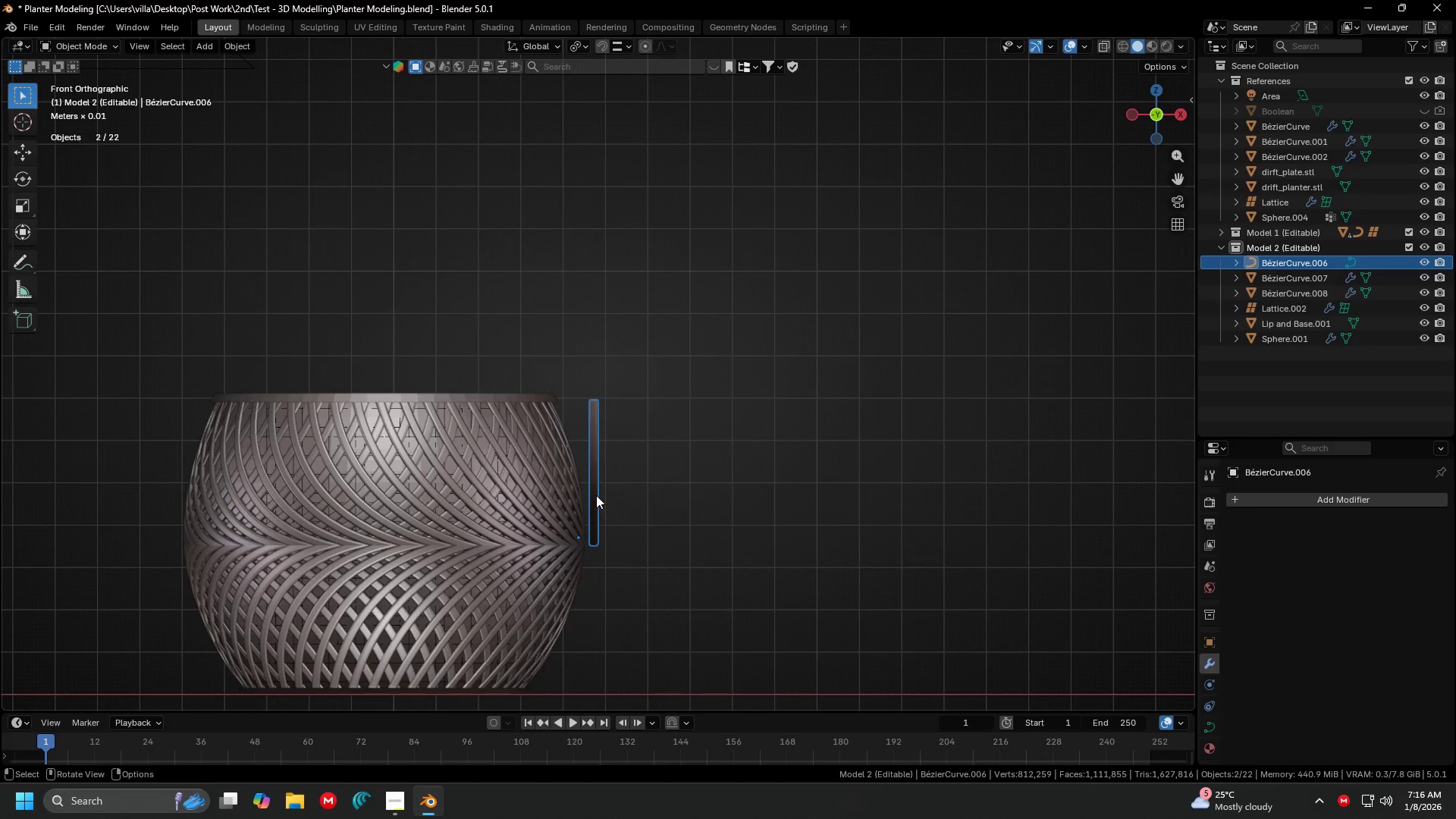 
key(3)
 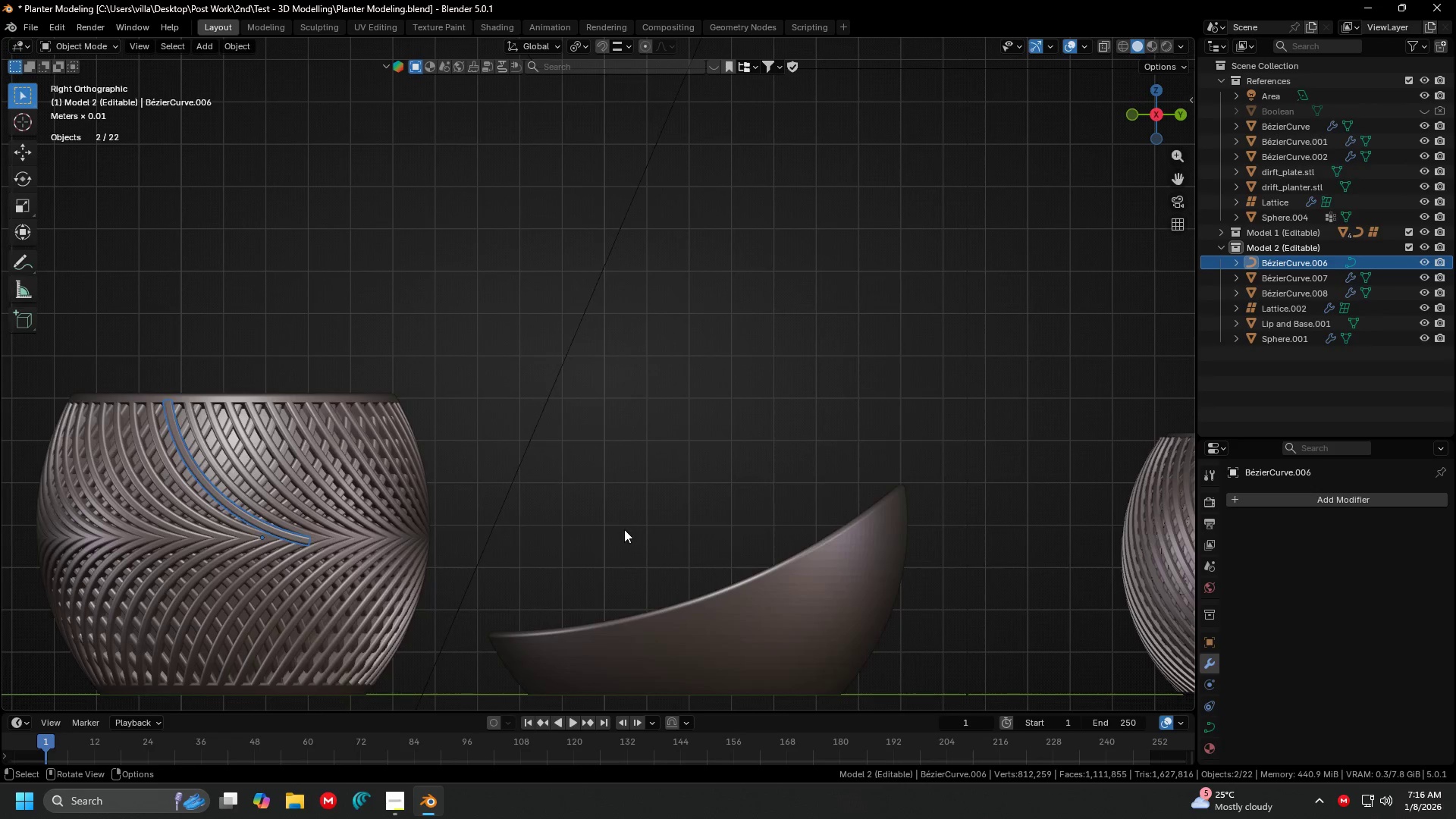 
hold_key(key=ShiftLeft, duration=0.34)
 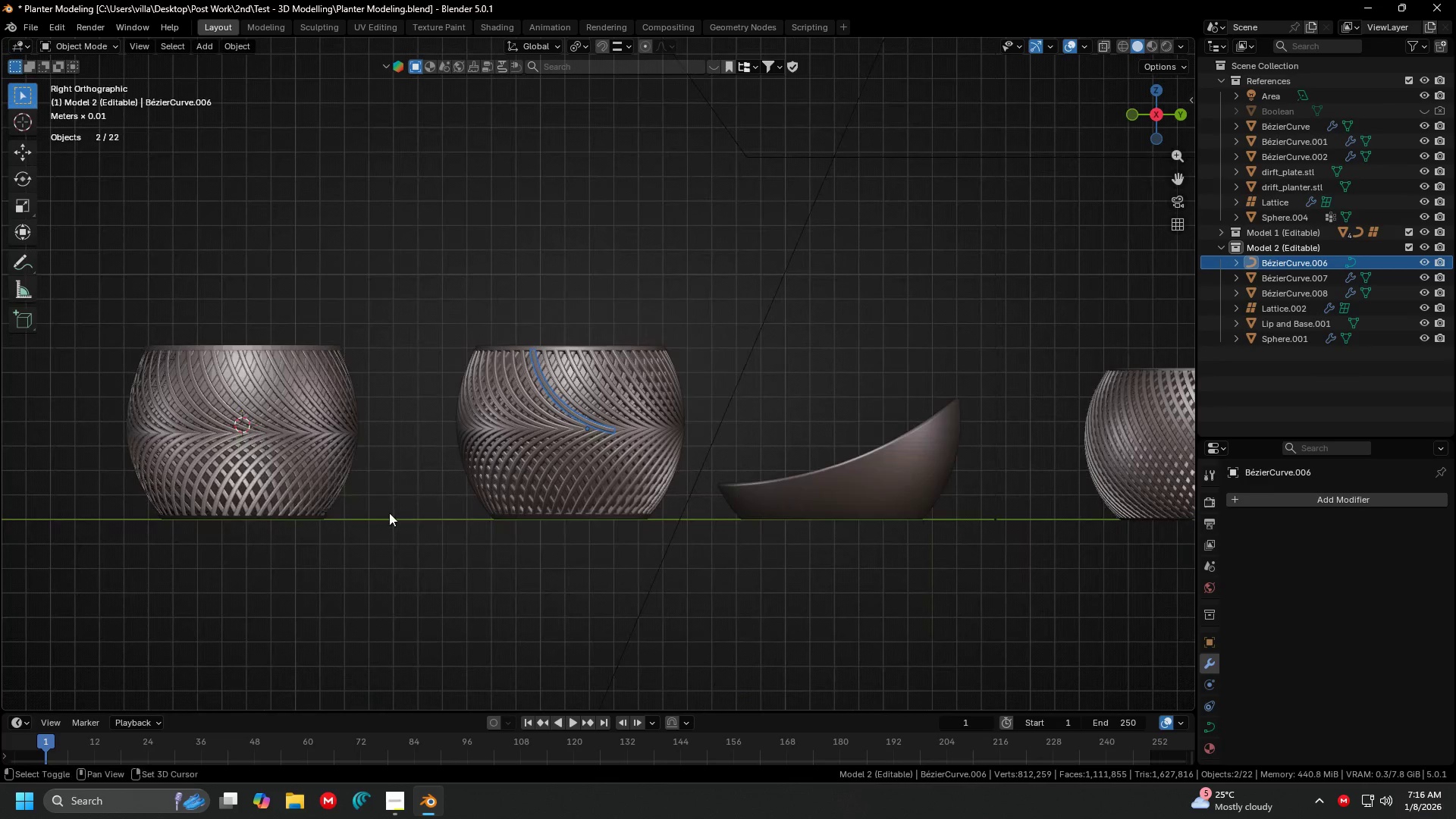 
hold_key(key=ShiftLeft, duration=0.41)
 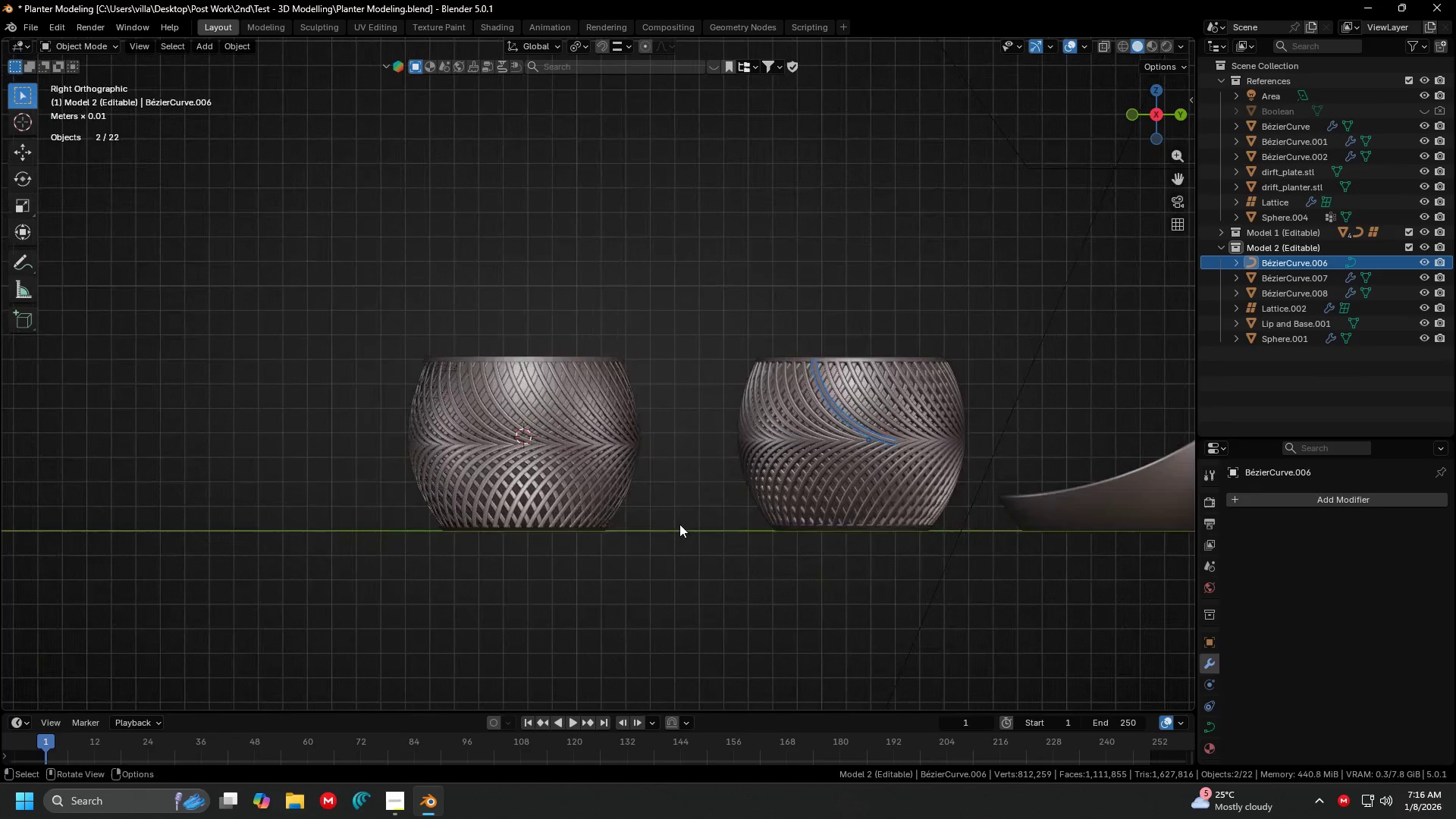 
scroll: coordinate [416, 515], scroll_direction: down, amount: 2.0
 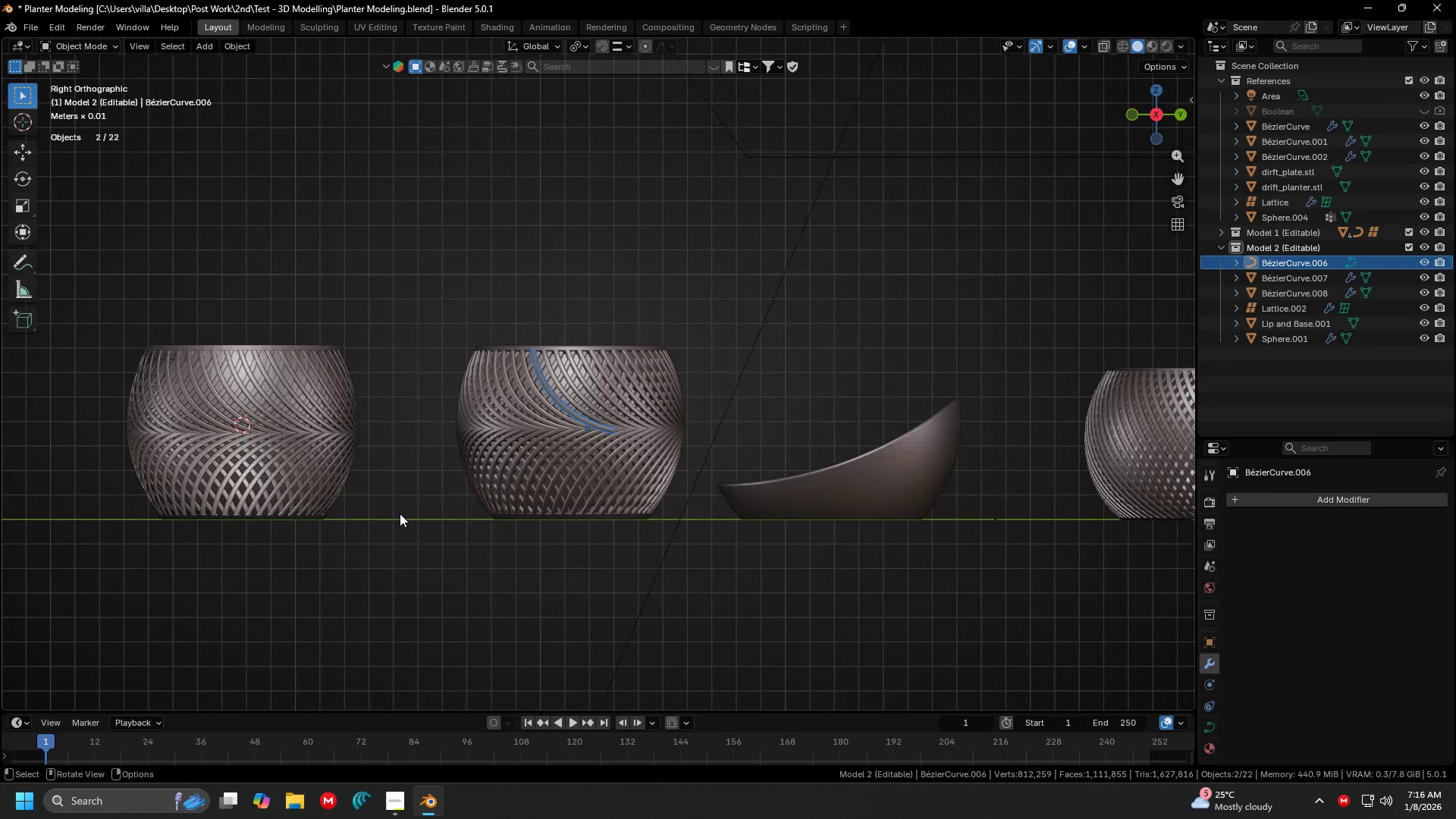 
scroll: coordinate [679, 524], scroll_direction: up, amount: 1.0
 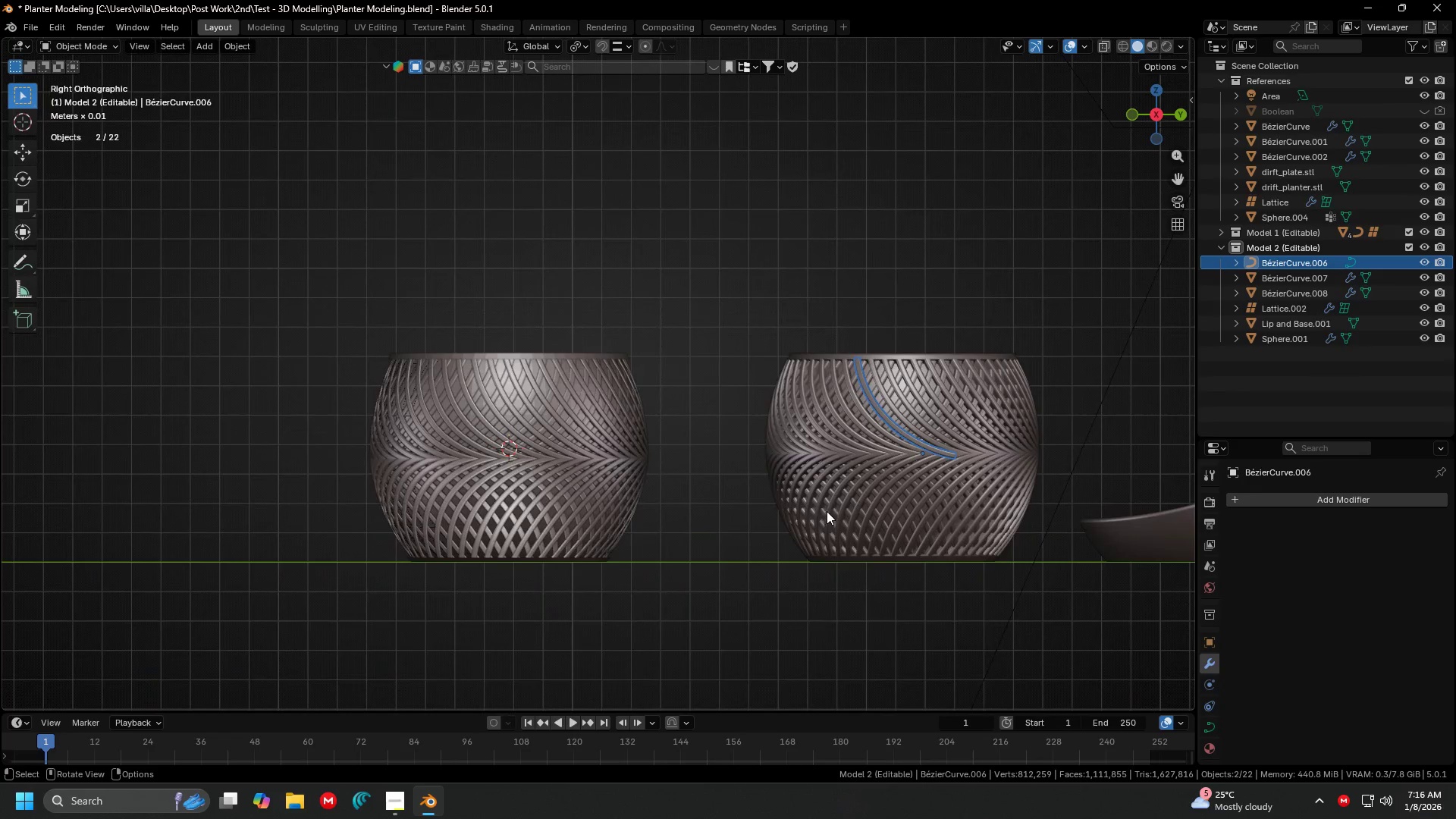 
key(G)
 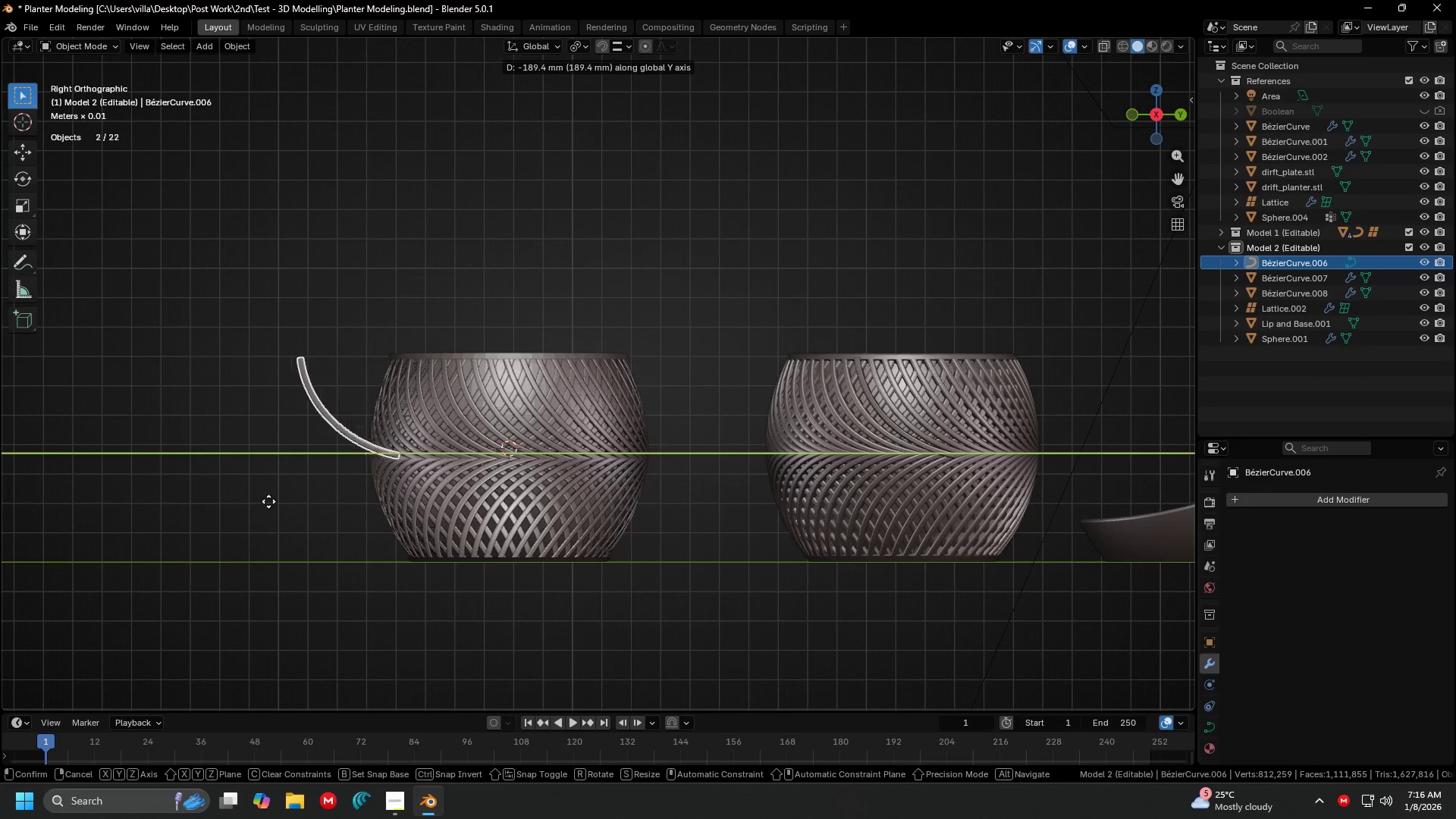 
key(Shift+ShiftLeft)
 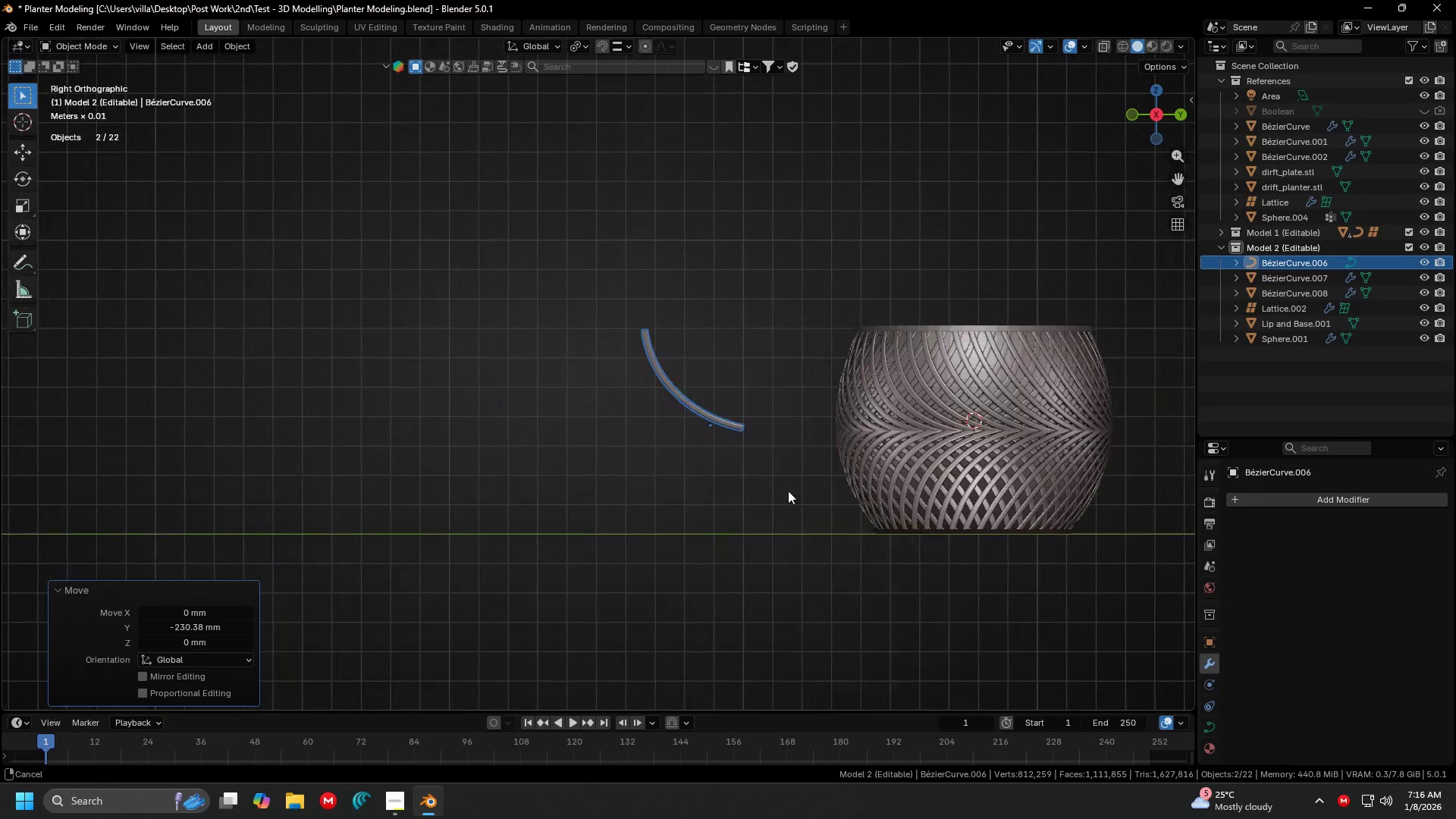 
key(Shift+ShiftLeft)
 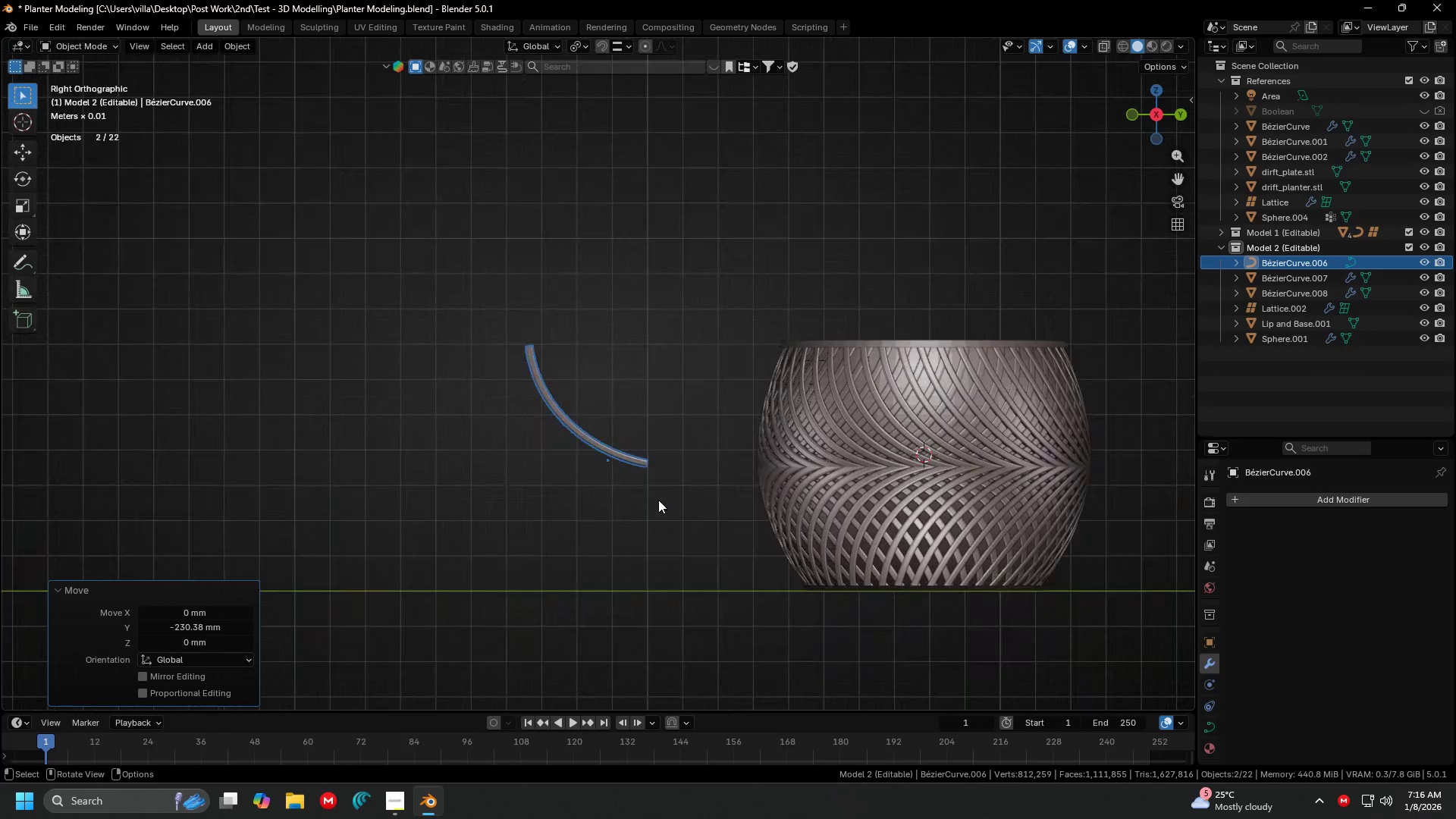 
key(Shift+ShiftLeft)
 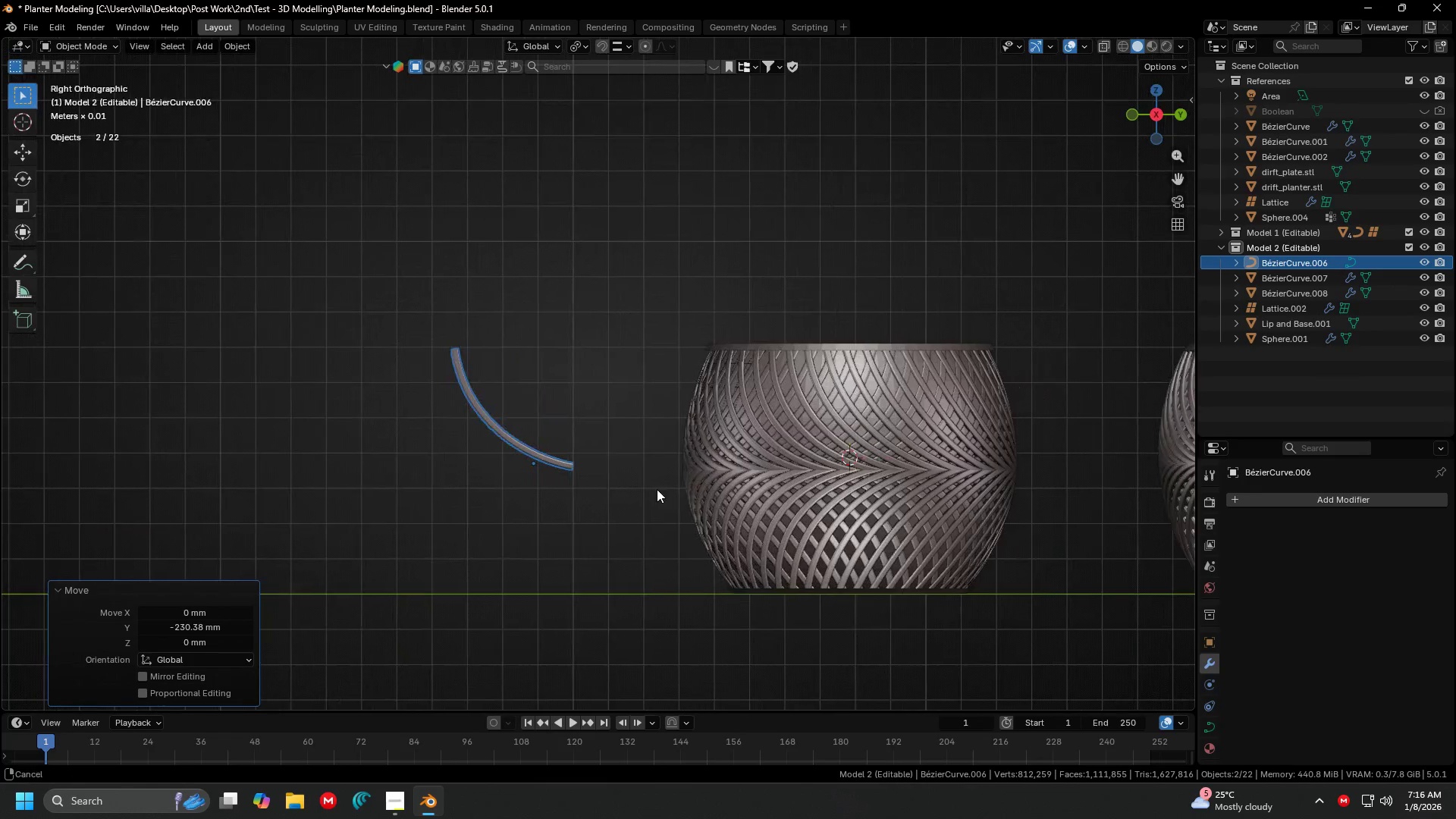 
scroll: coordinate [645, 500], scroll_direction: up, amount: 2.0
 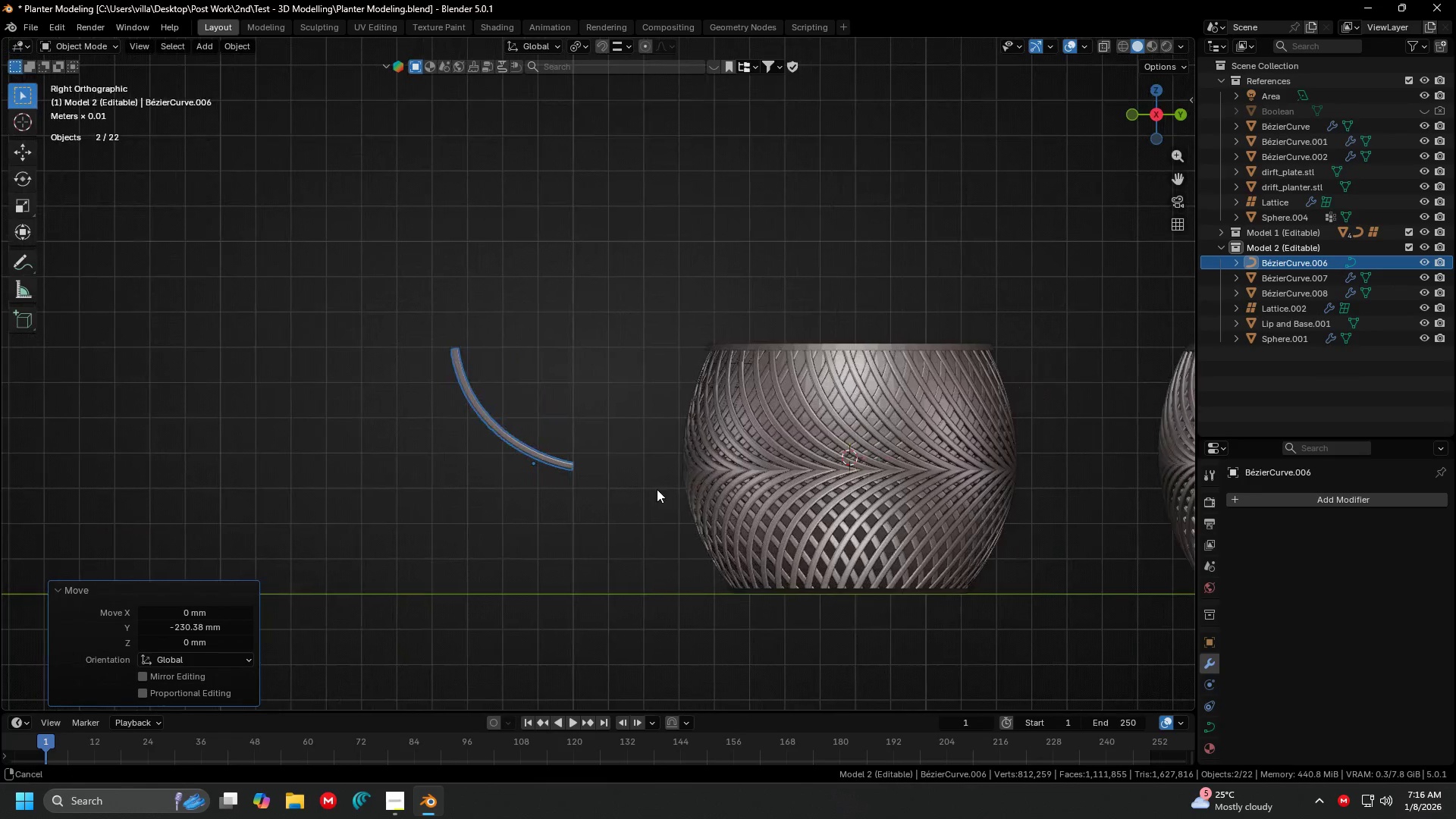 
key(Tab)
 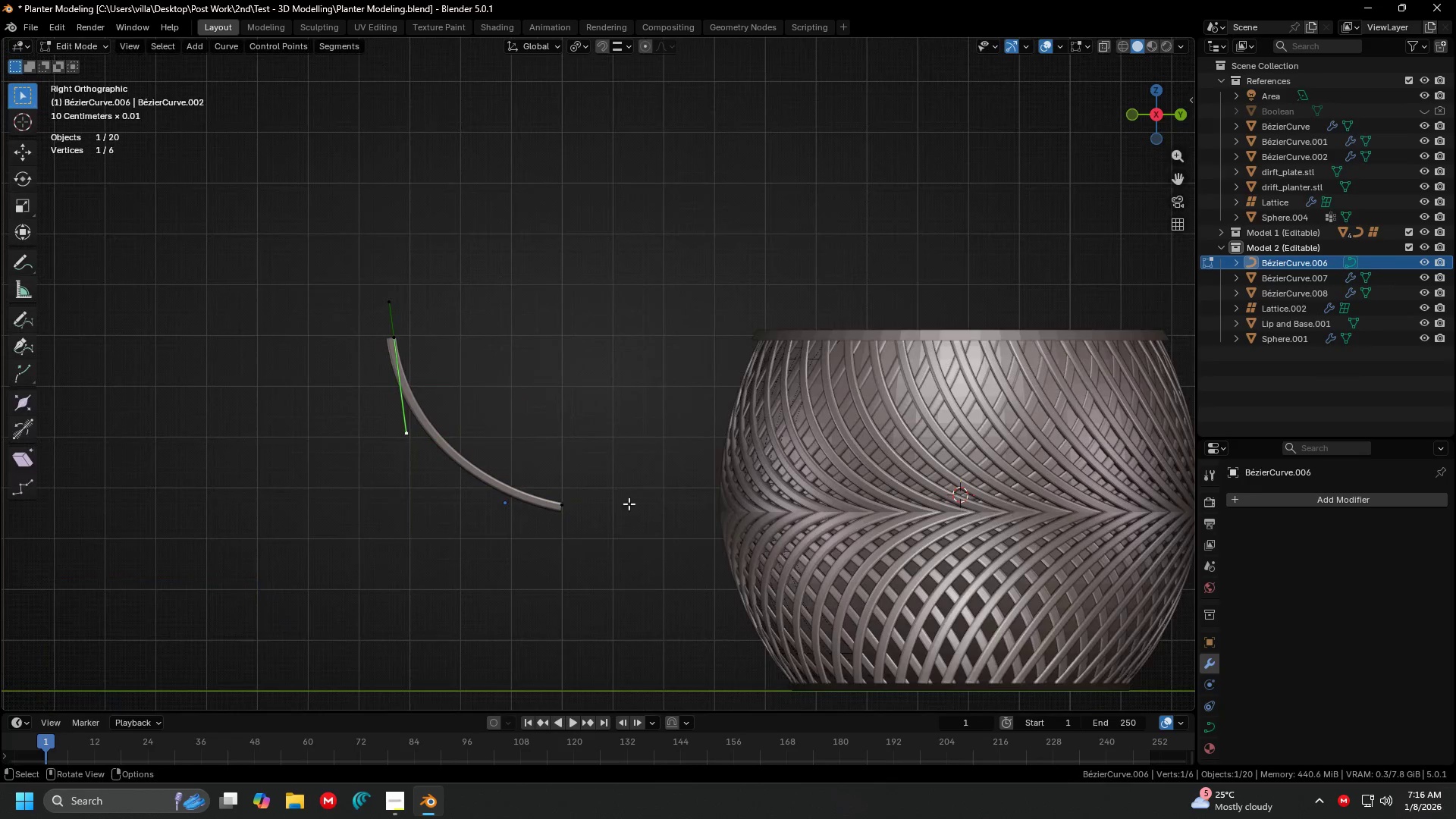 
scroll: coordinate [656, 489], scroll_direction: up, amount: 2.0
 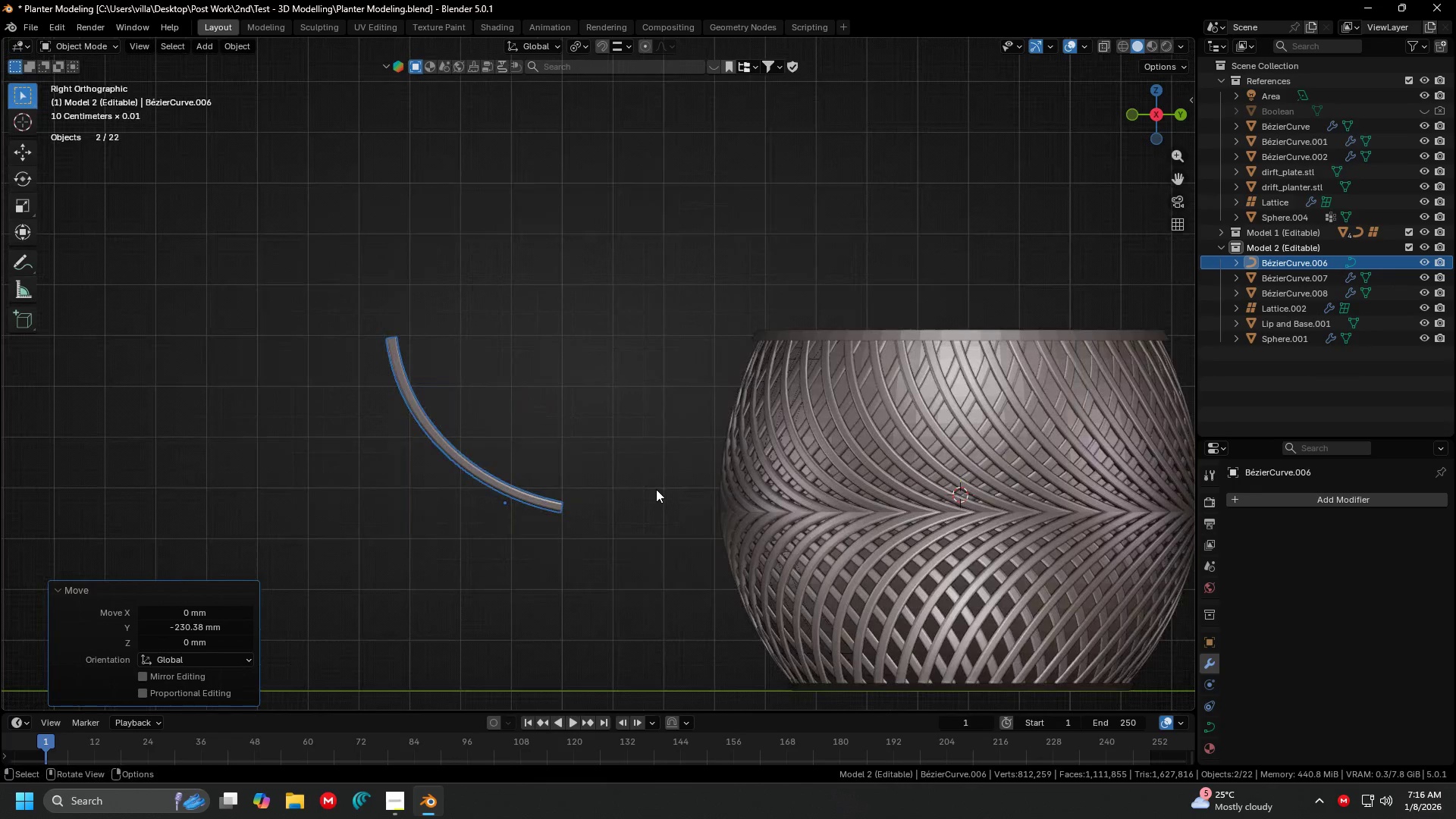 
key(Shift+ShiftLeft)
 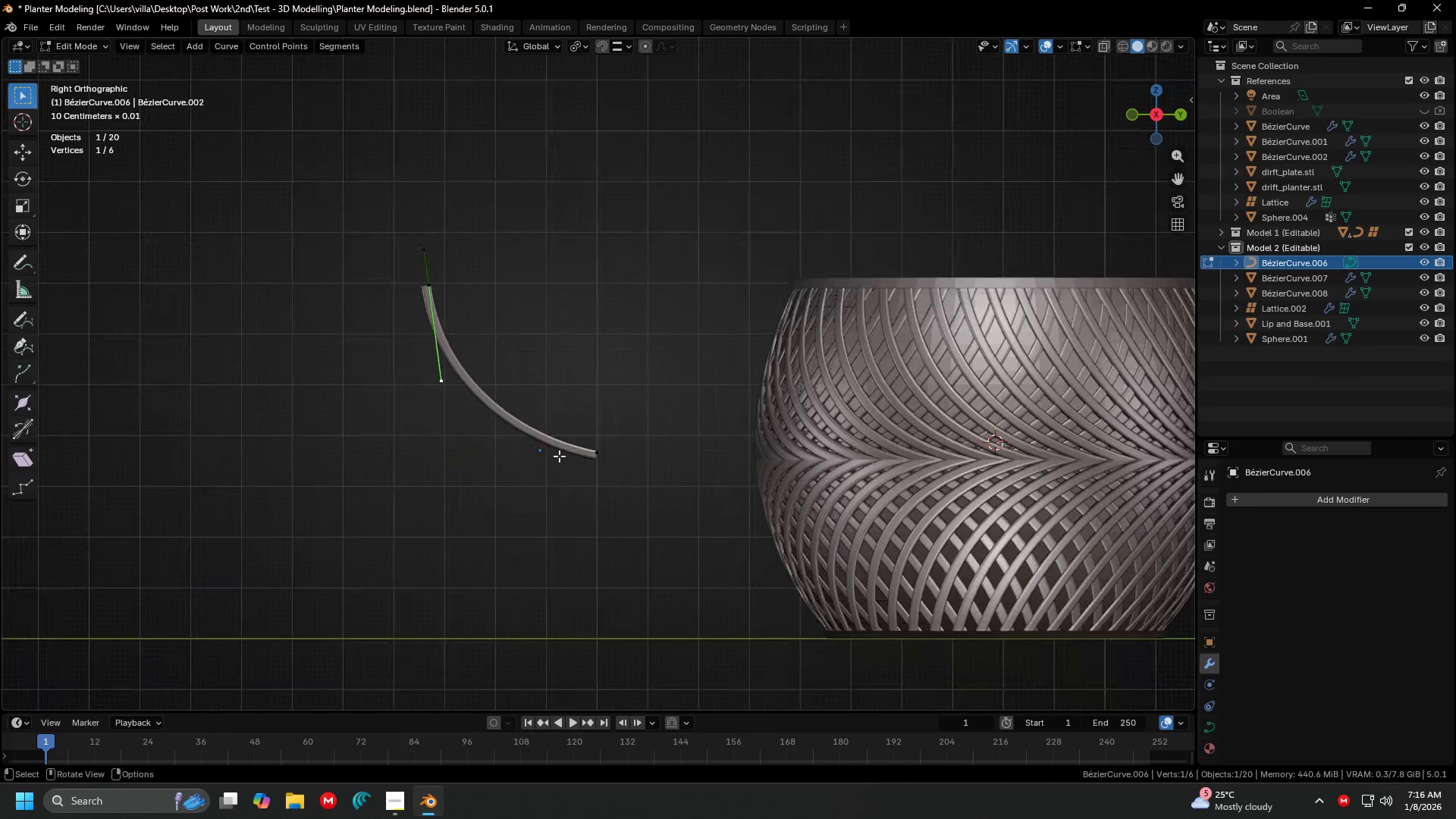 
left_click([603, 448])
 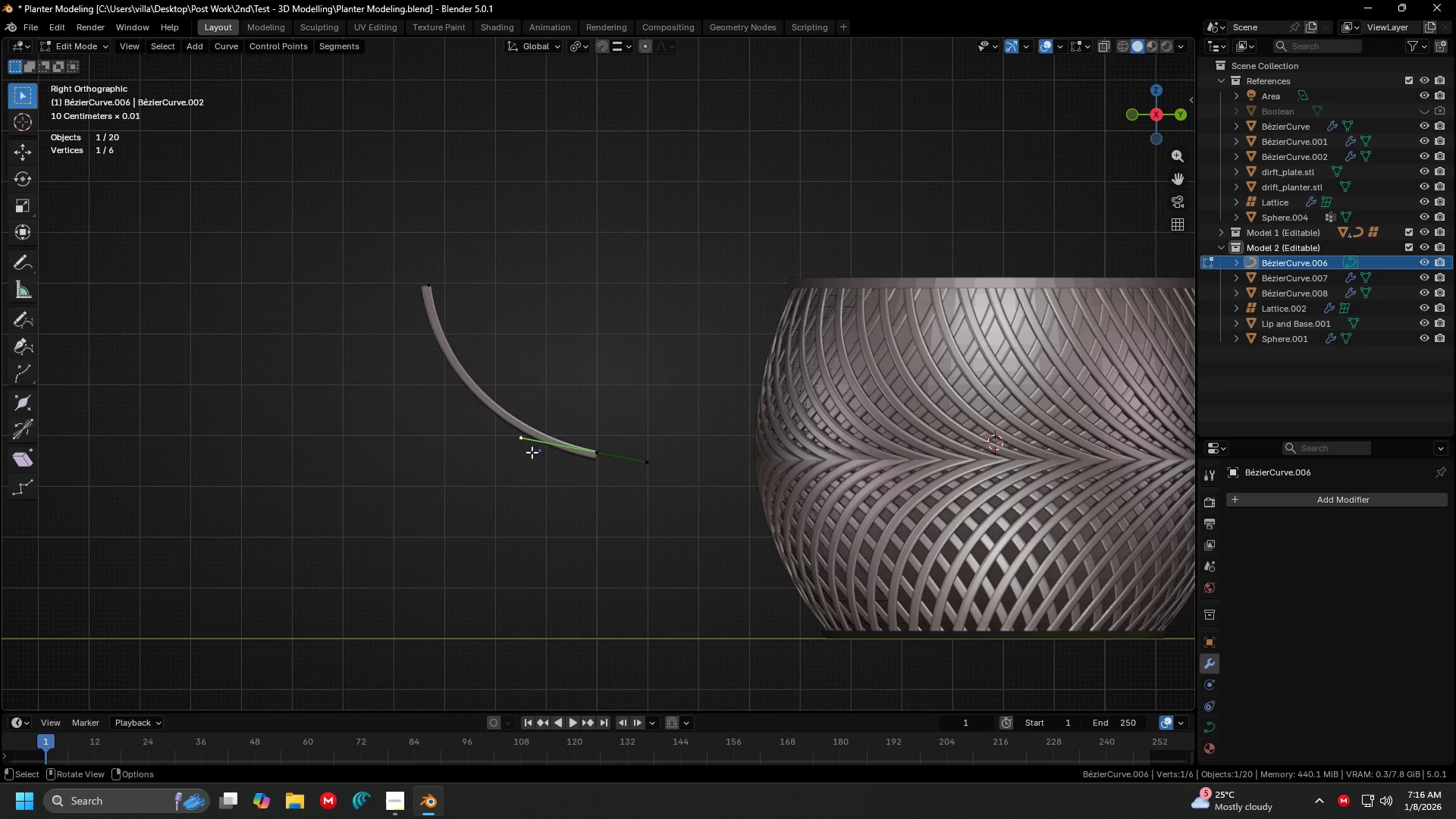 
double_click([582, 359])
 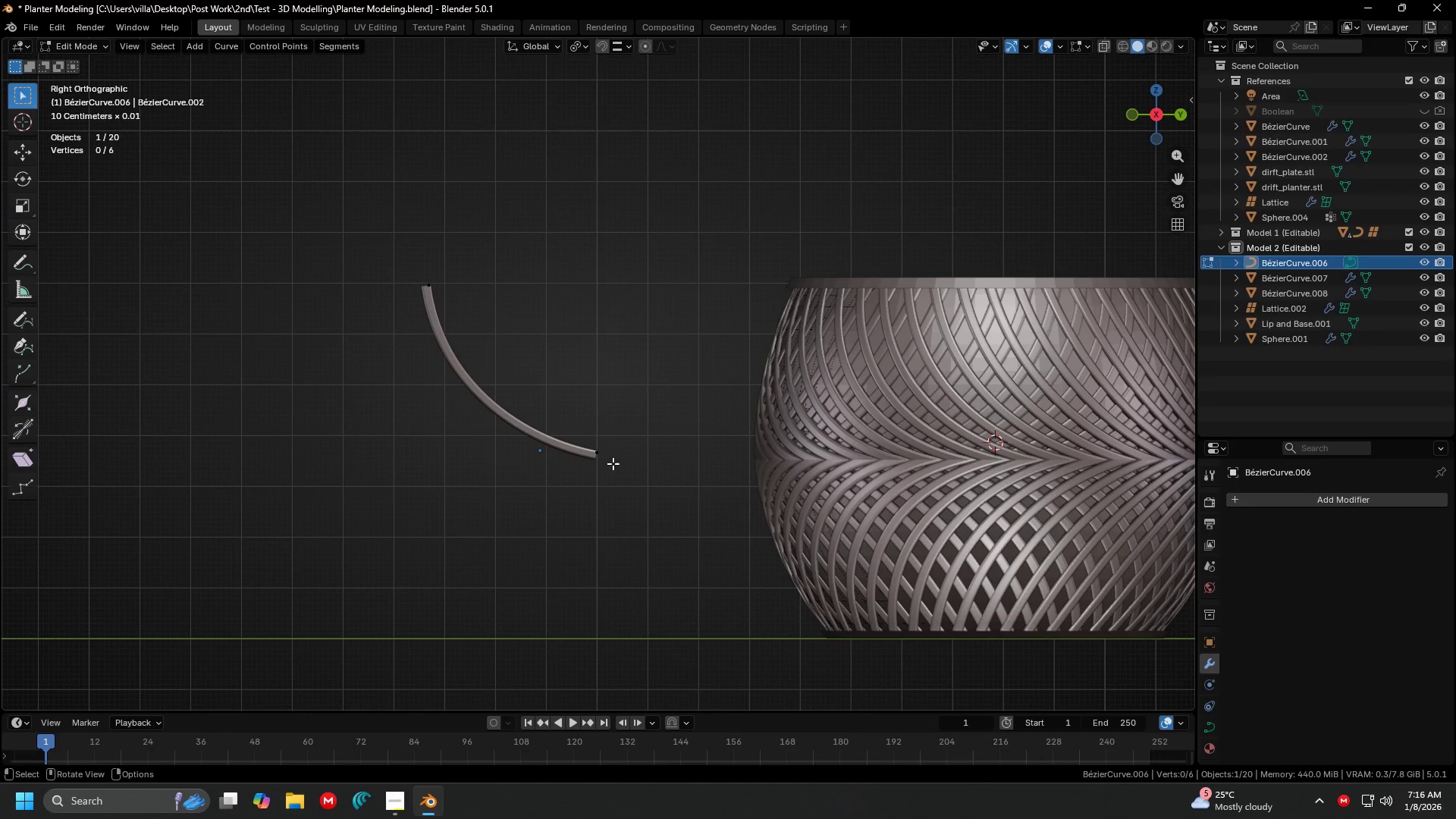 
triple_click([613, 463])
 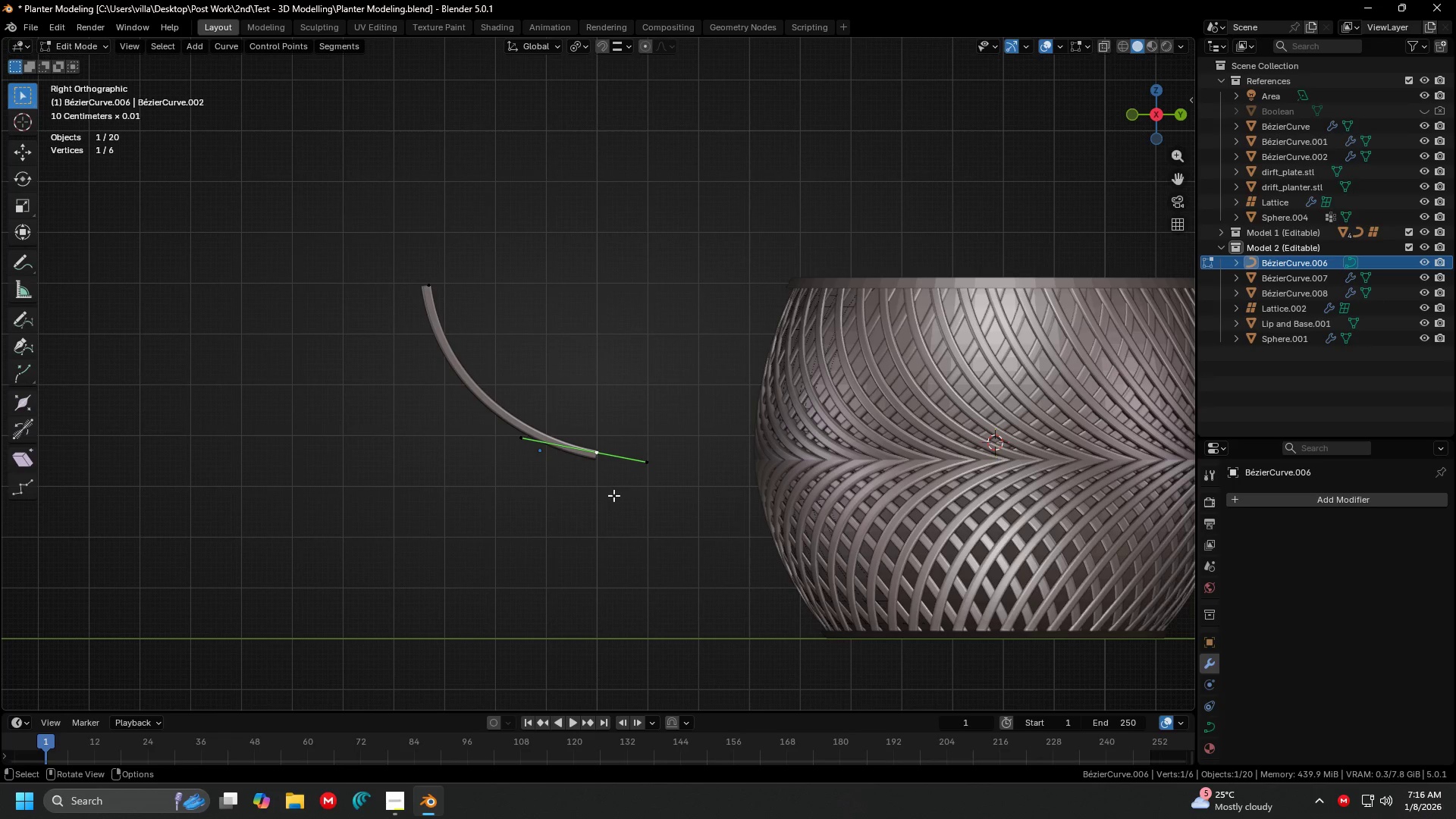 
key(G)
 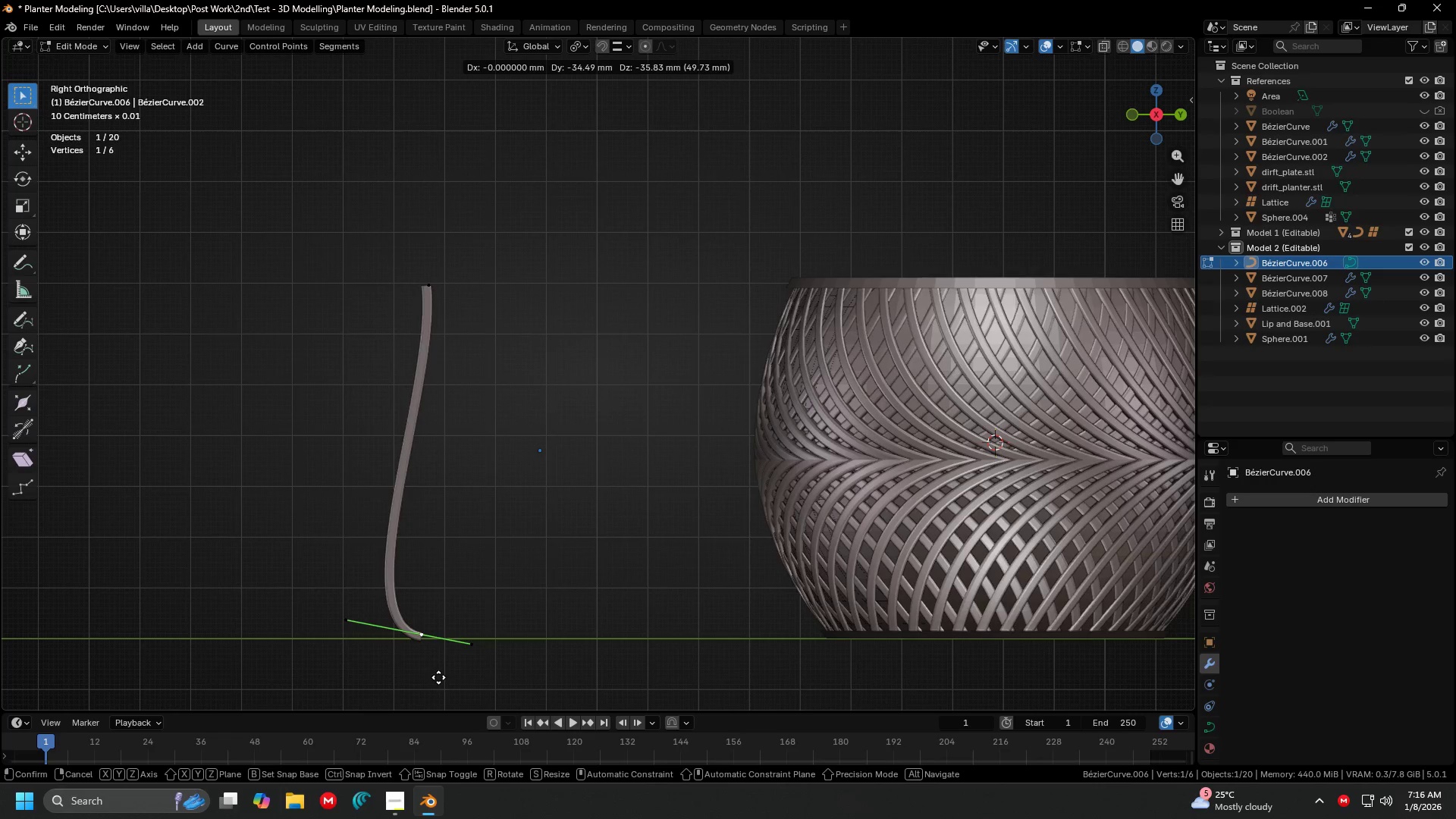 
left_click([441, 674])
 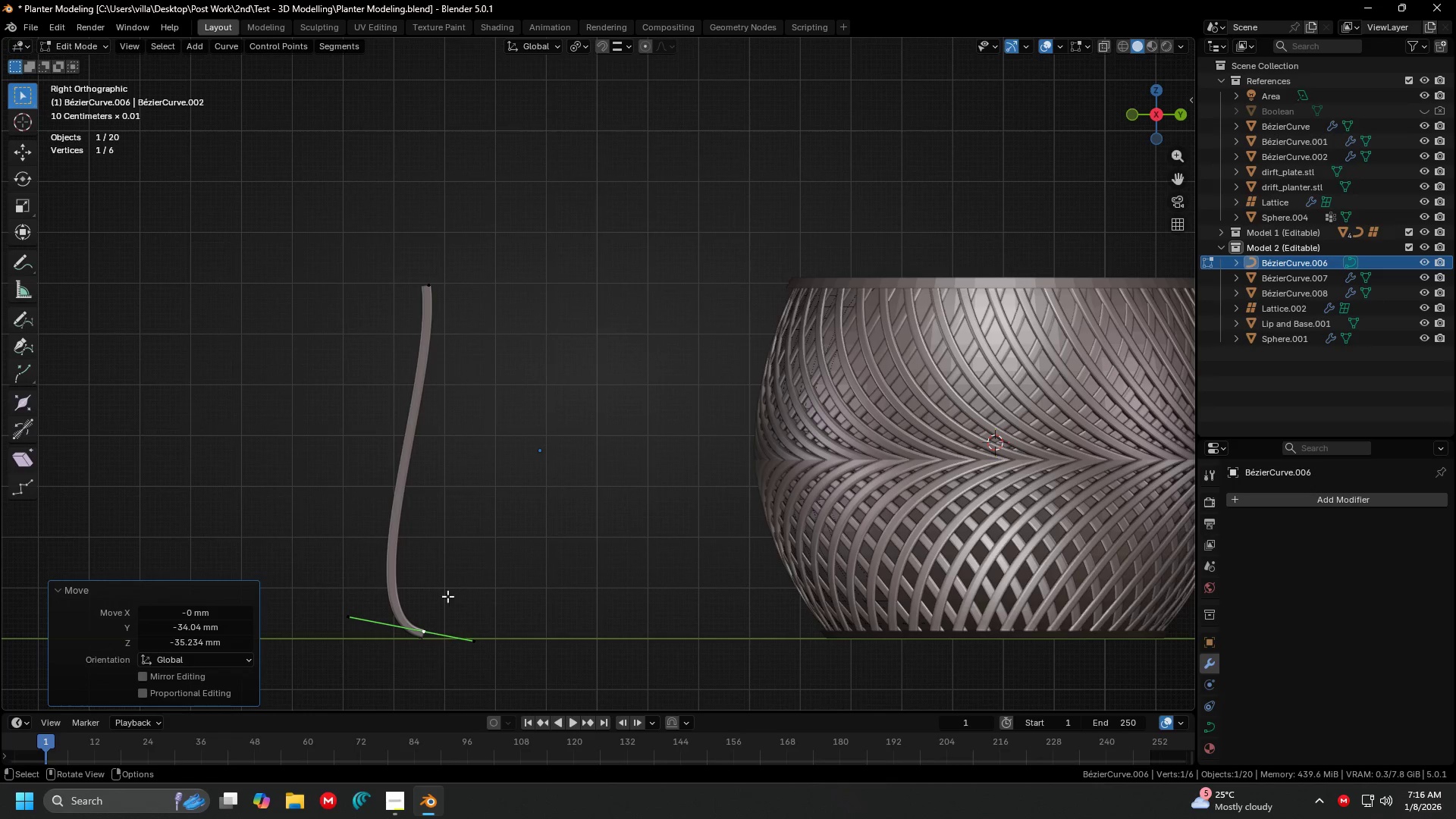 
key(Shift+ShiftLeft)
 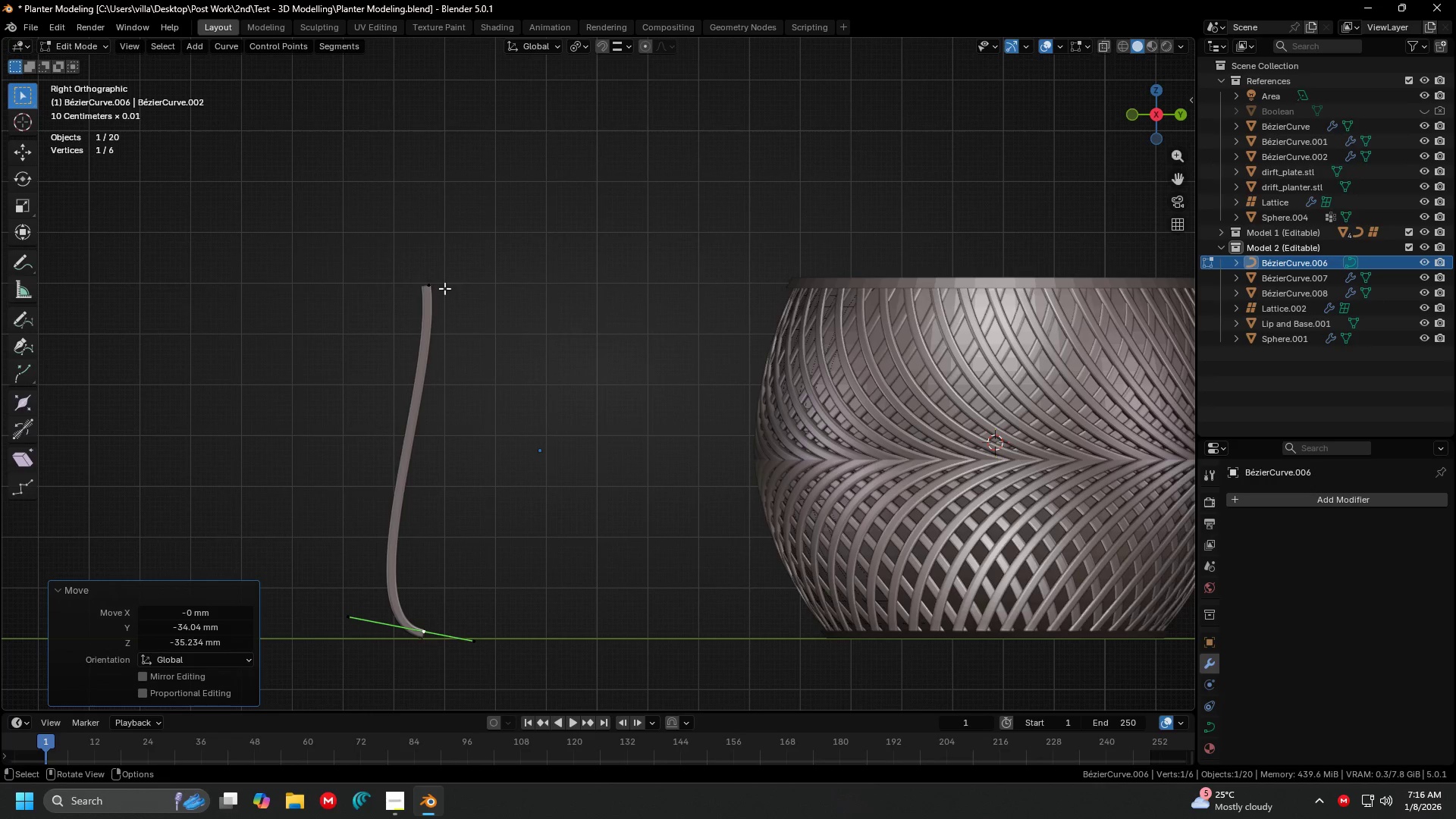 
left_click([444, 288])
 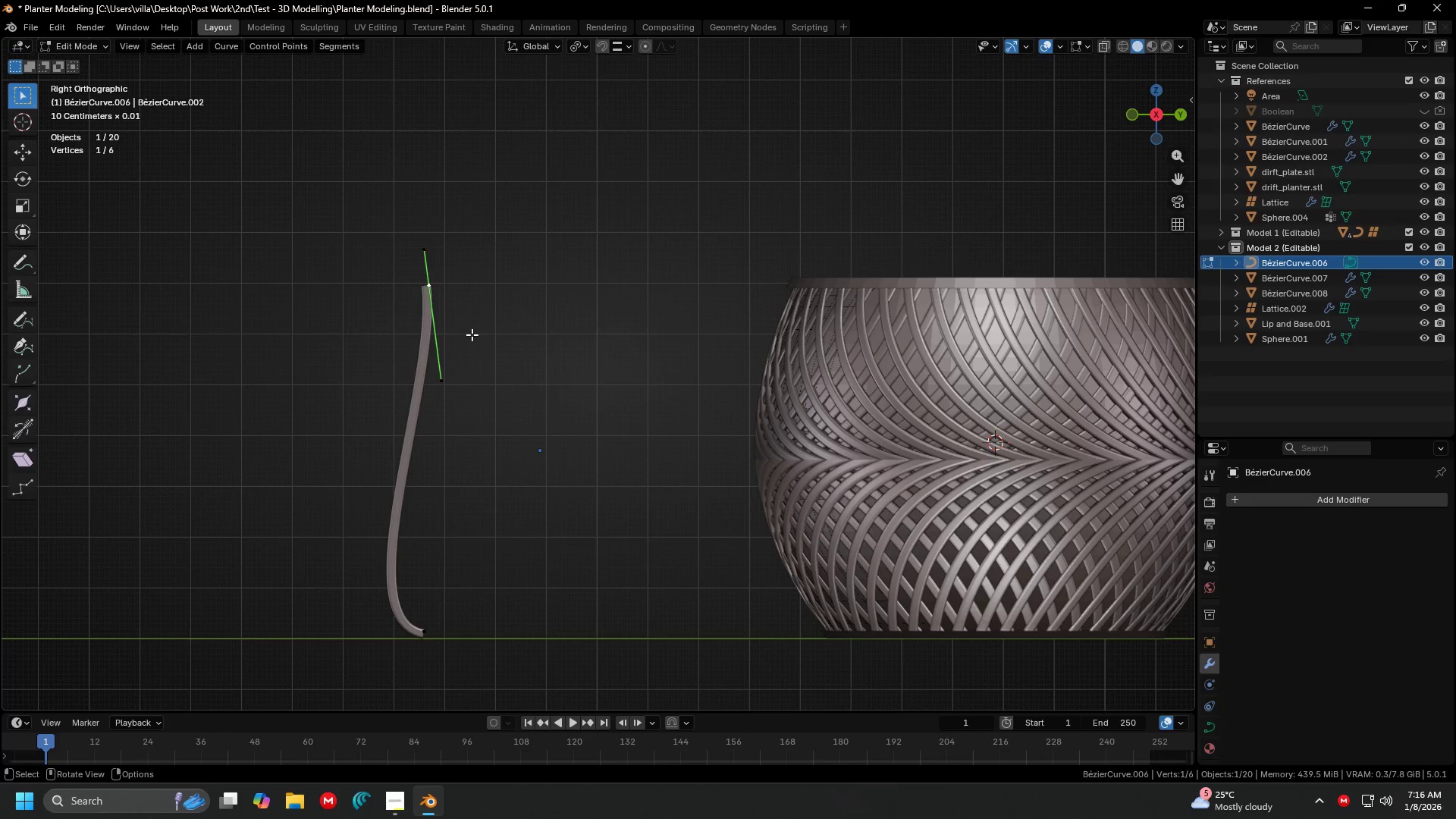 
key(G)
 